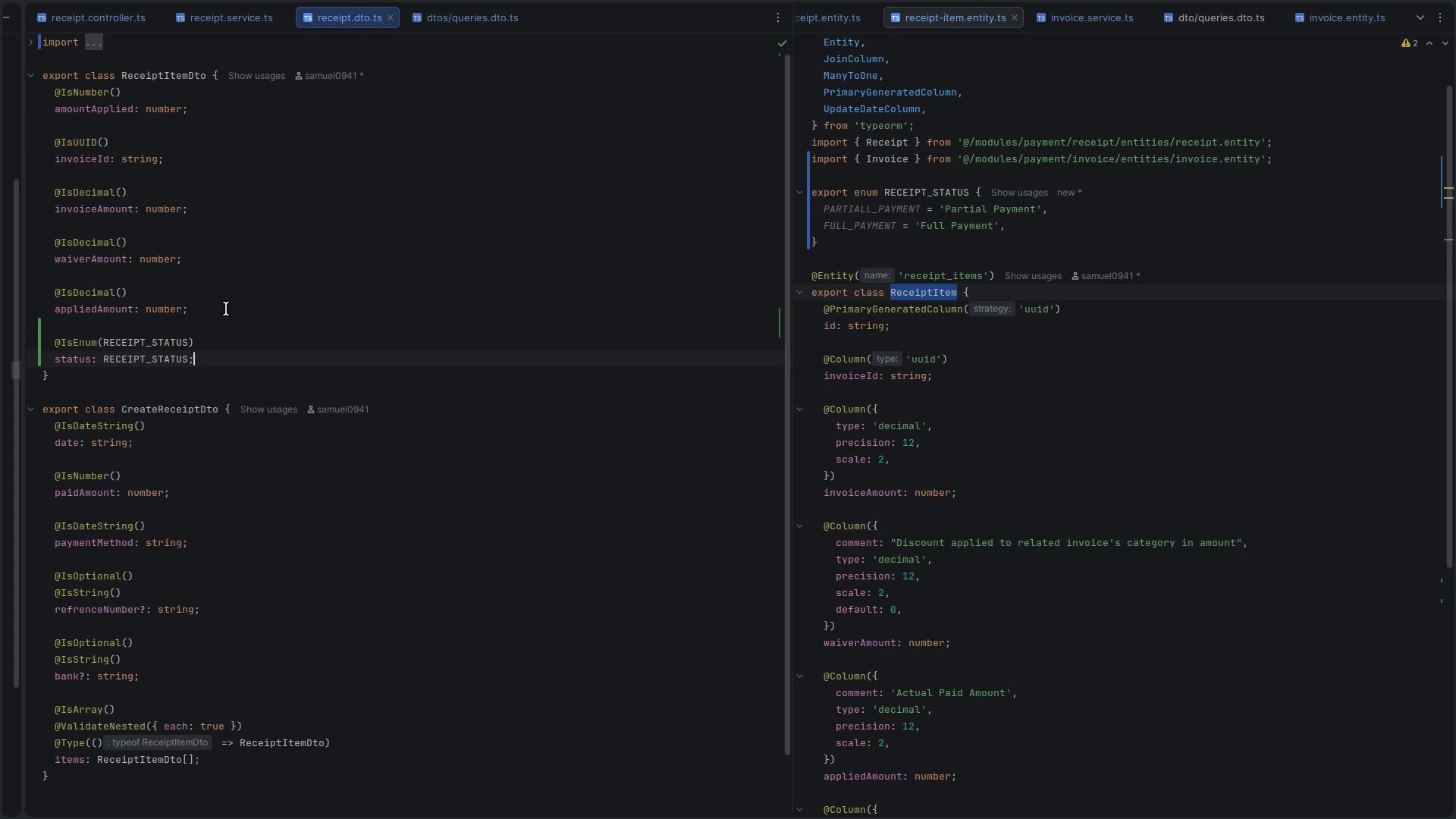 
key(Enter)
 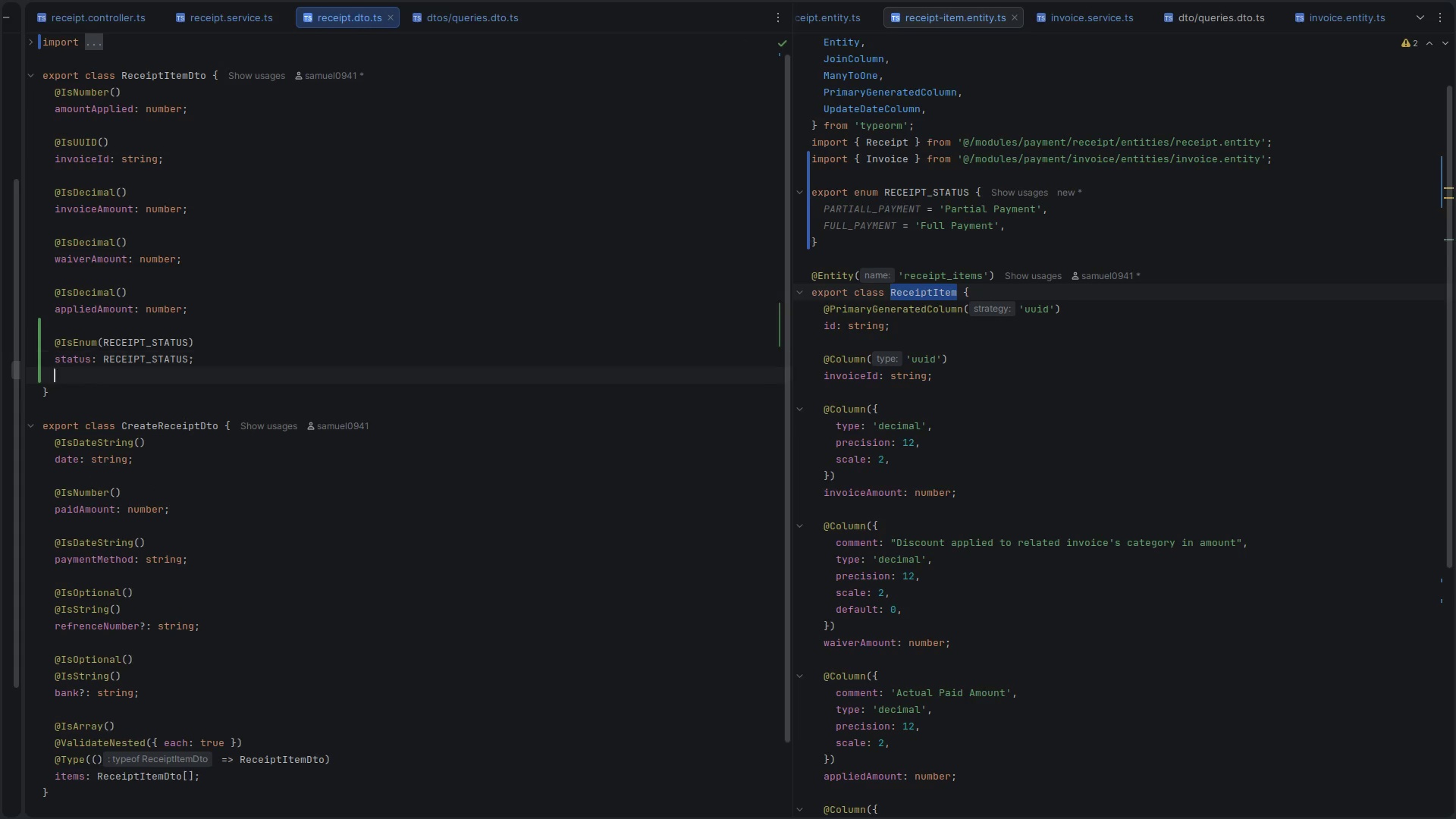 
key(Enter)
 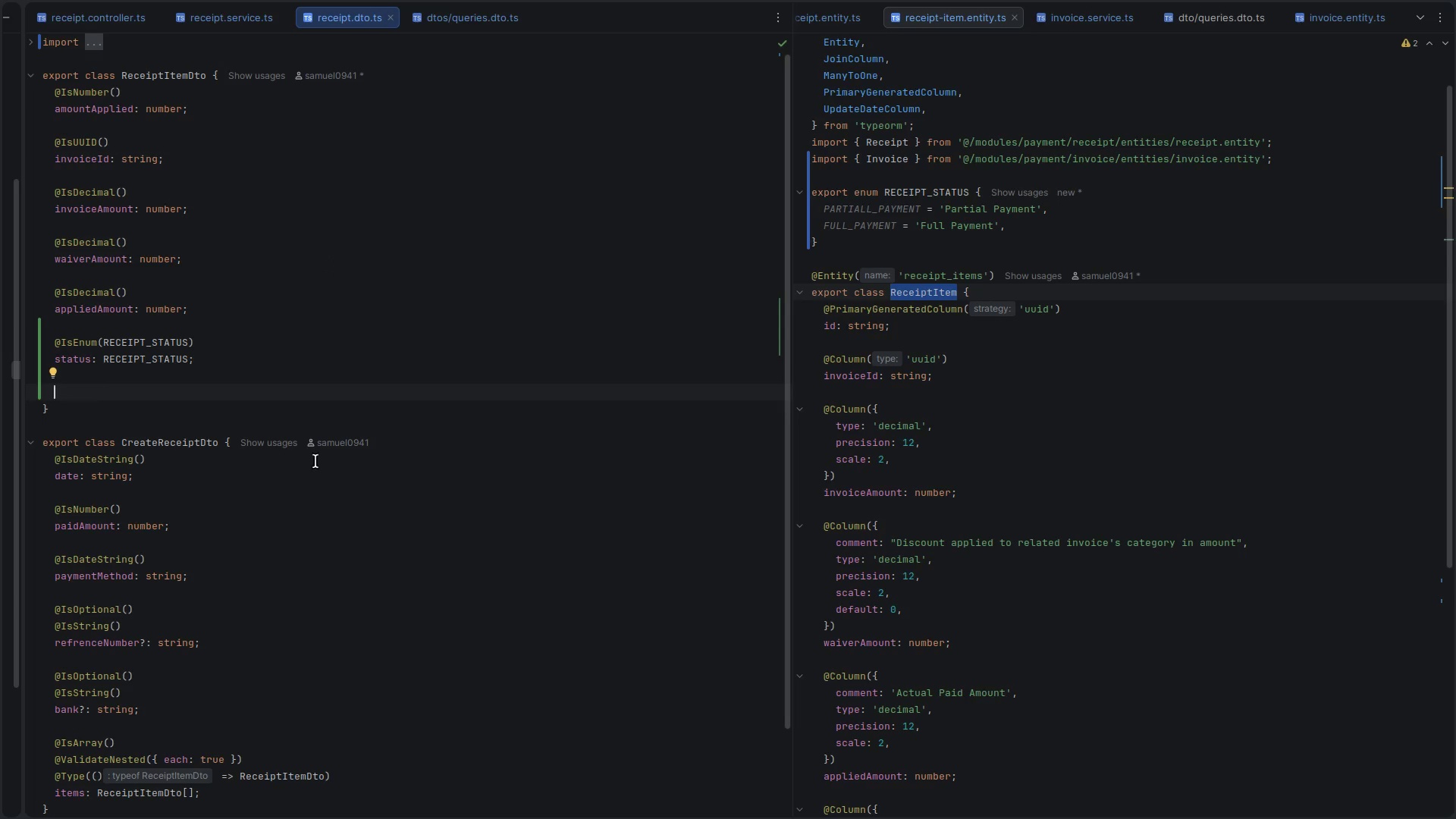 
wait(6.26)
 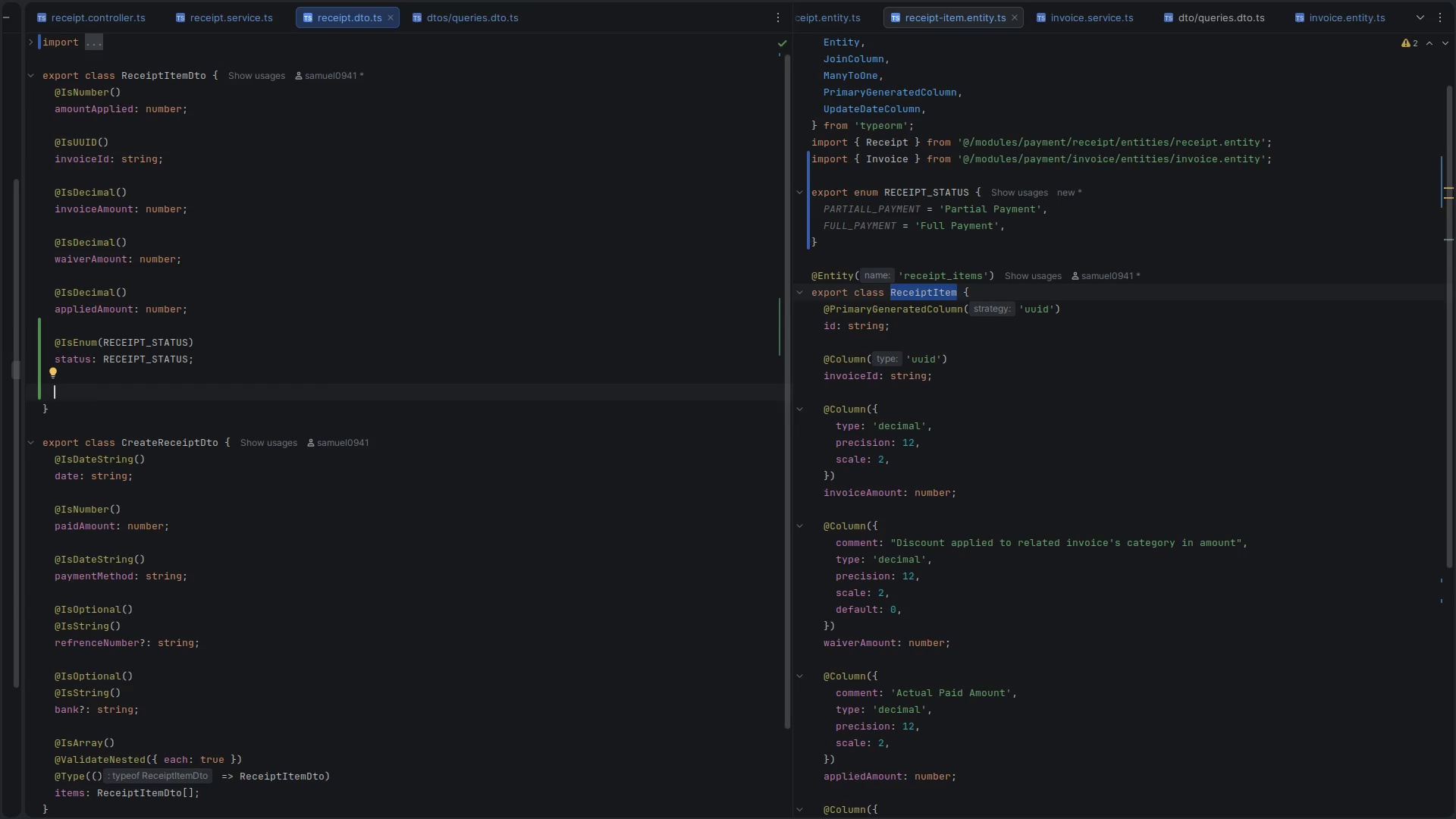 
scroll: coordinate [924, 578], scroll_direction: down, amount: 1.0
 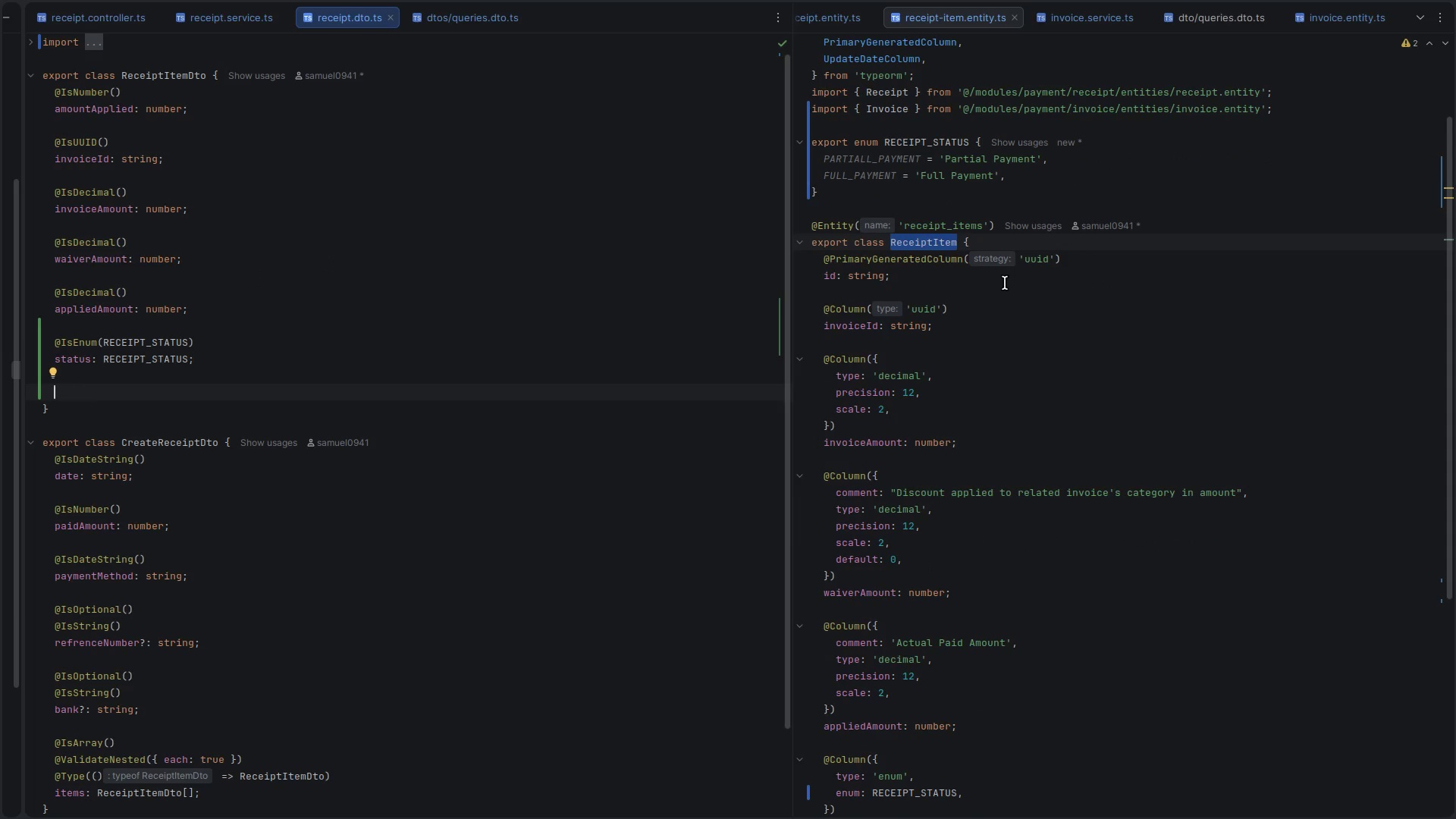 
scroll: coordinate [994, 307], scroll_direction: up, amount: 6.0
 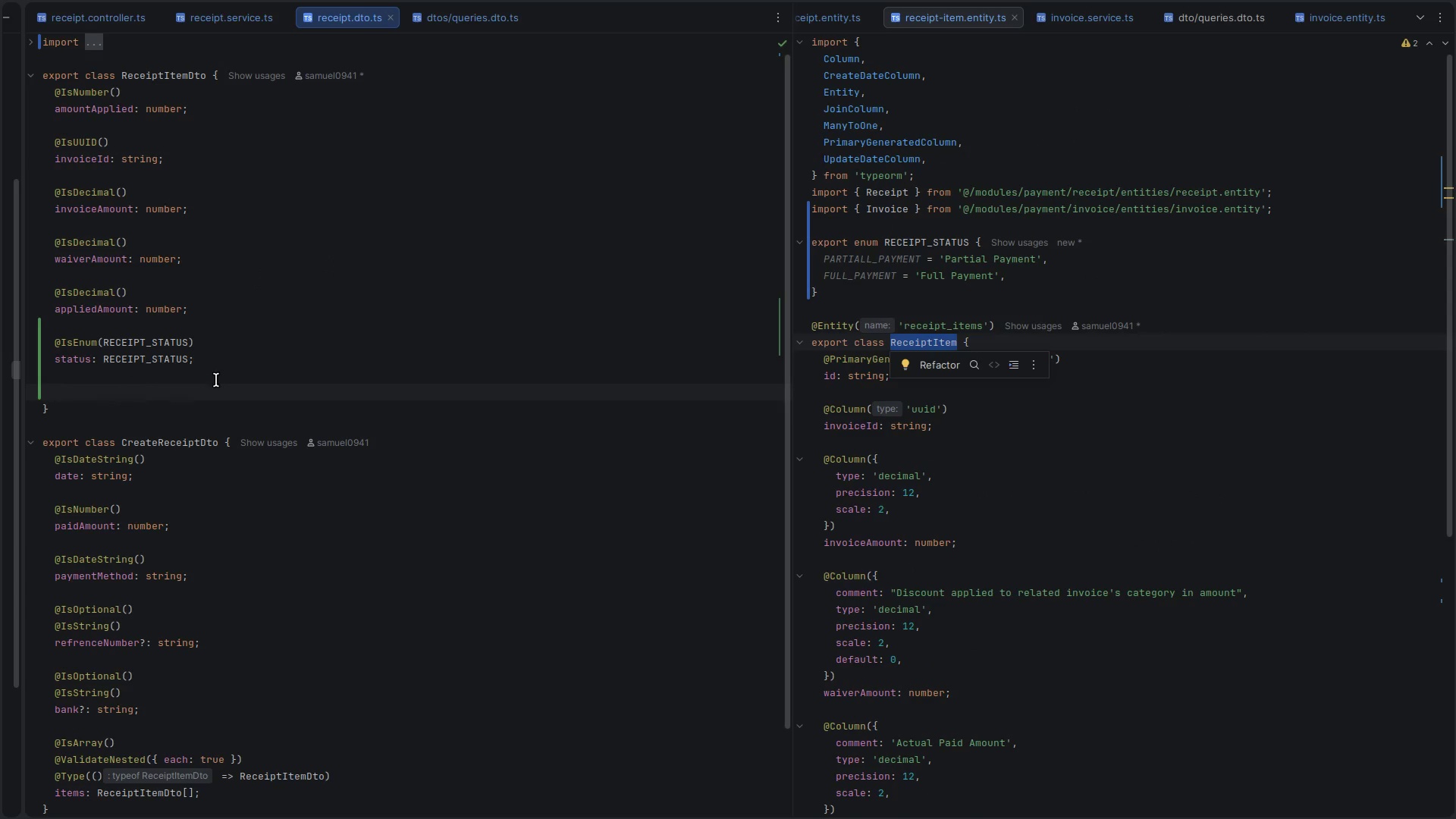 
left_click([156, 360])
 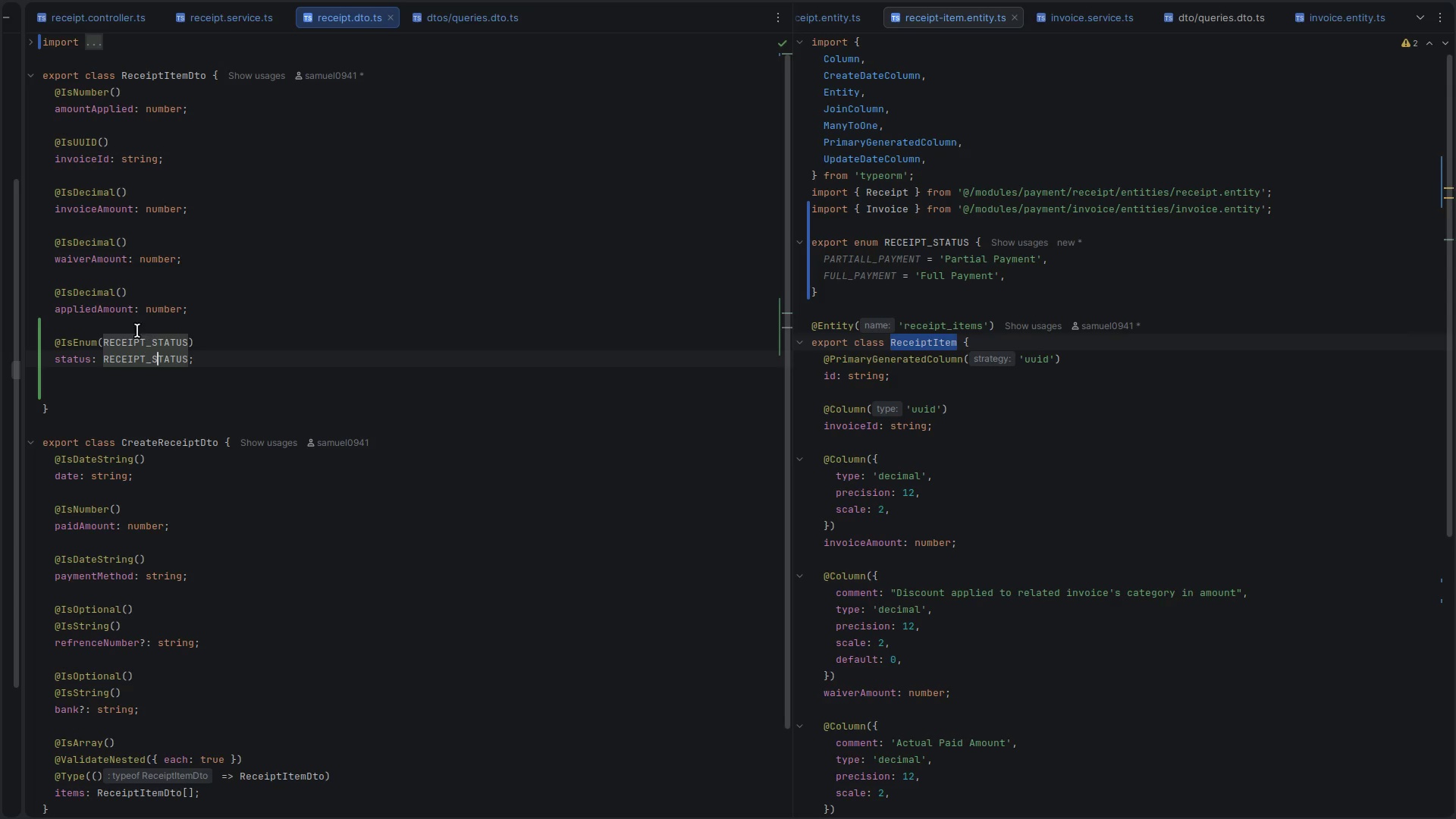 
left_click([122, 325])
 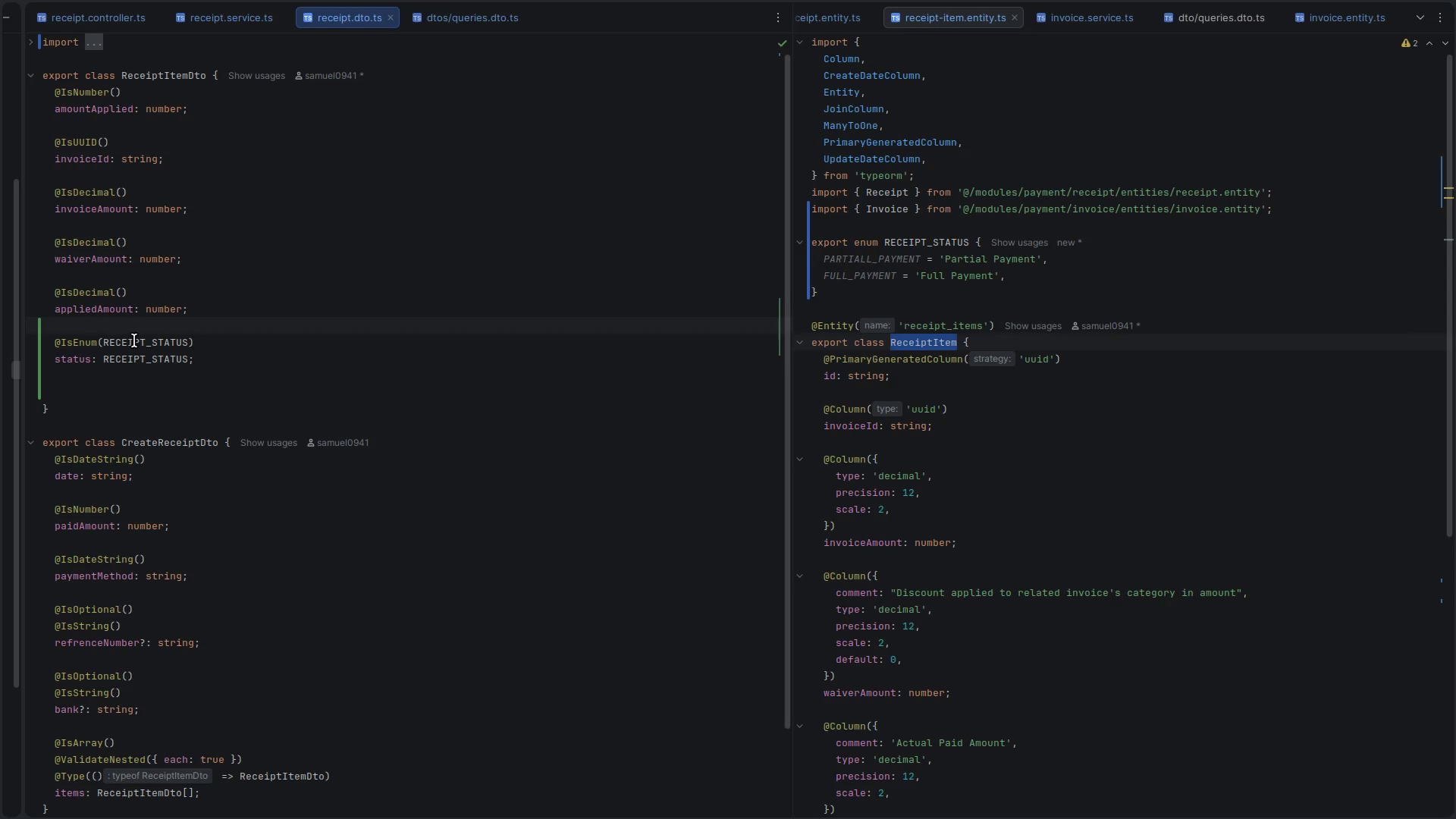 
left_click([134, 340])
 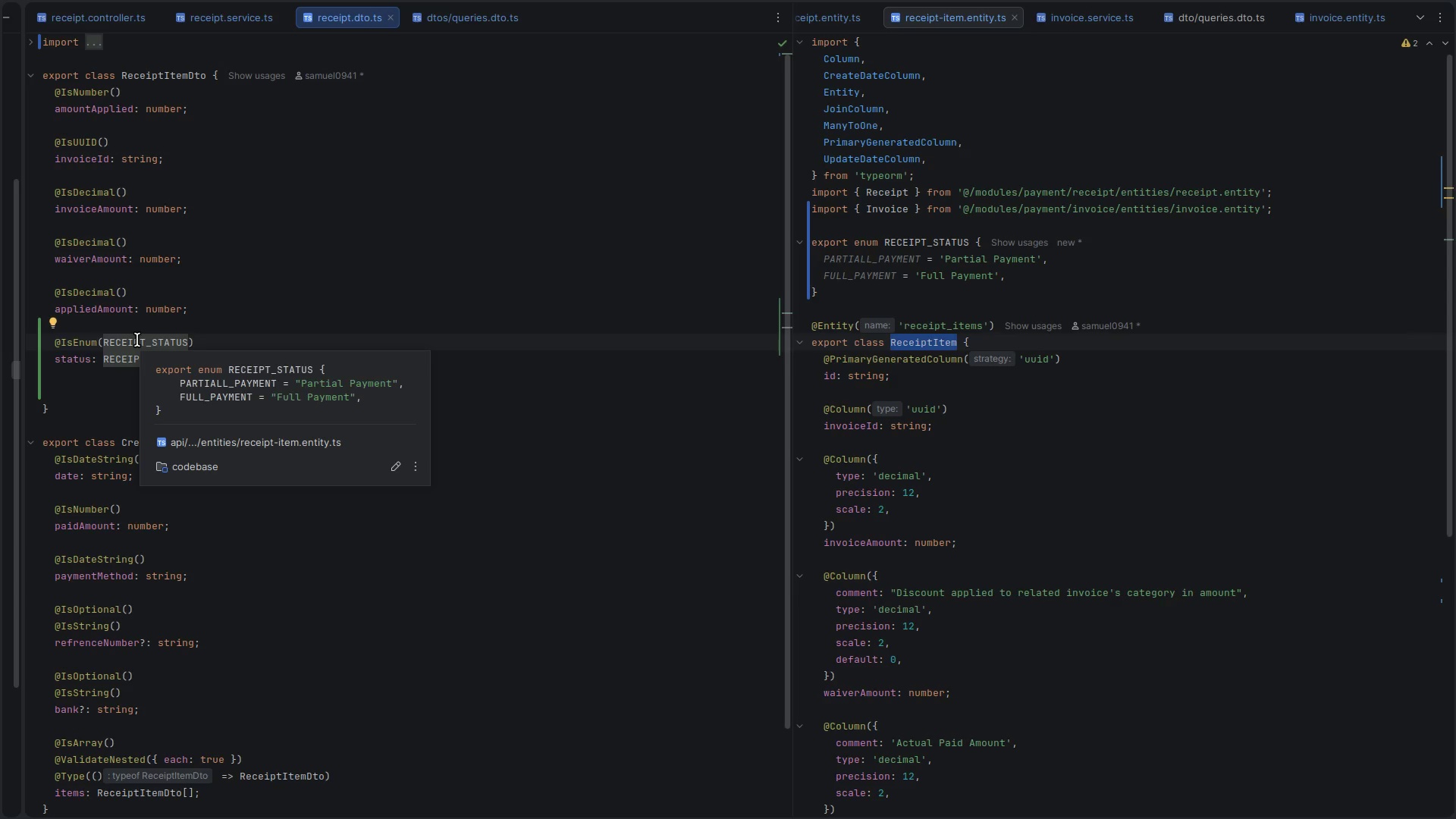 
wait(23.22)
 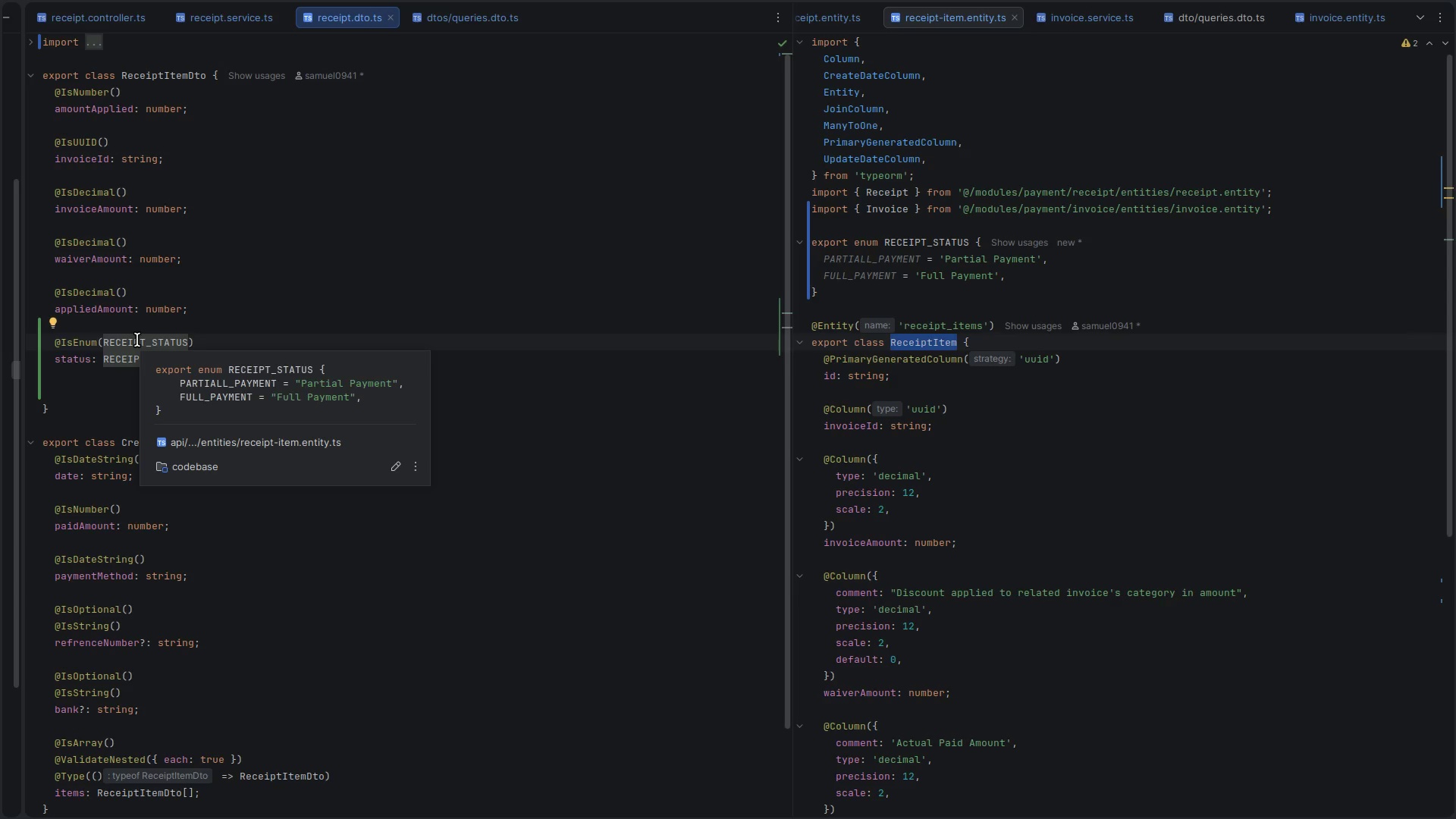 
double_click([115, 106])
 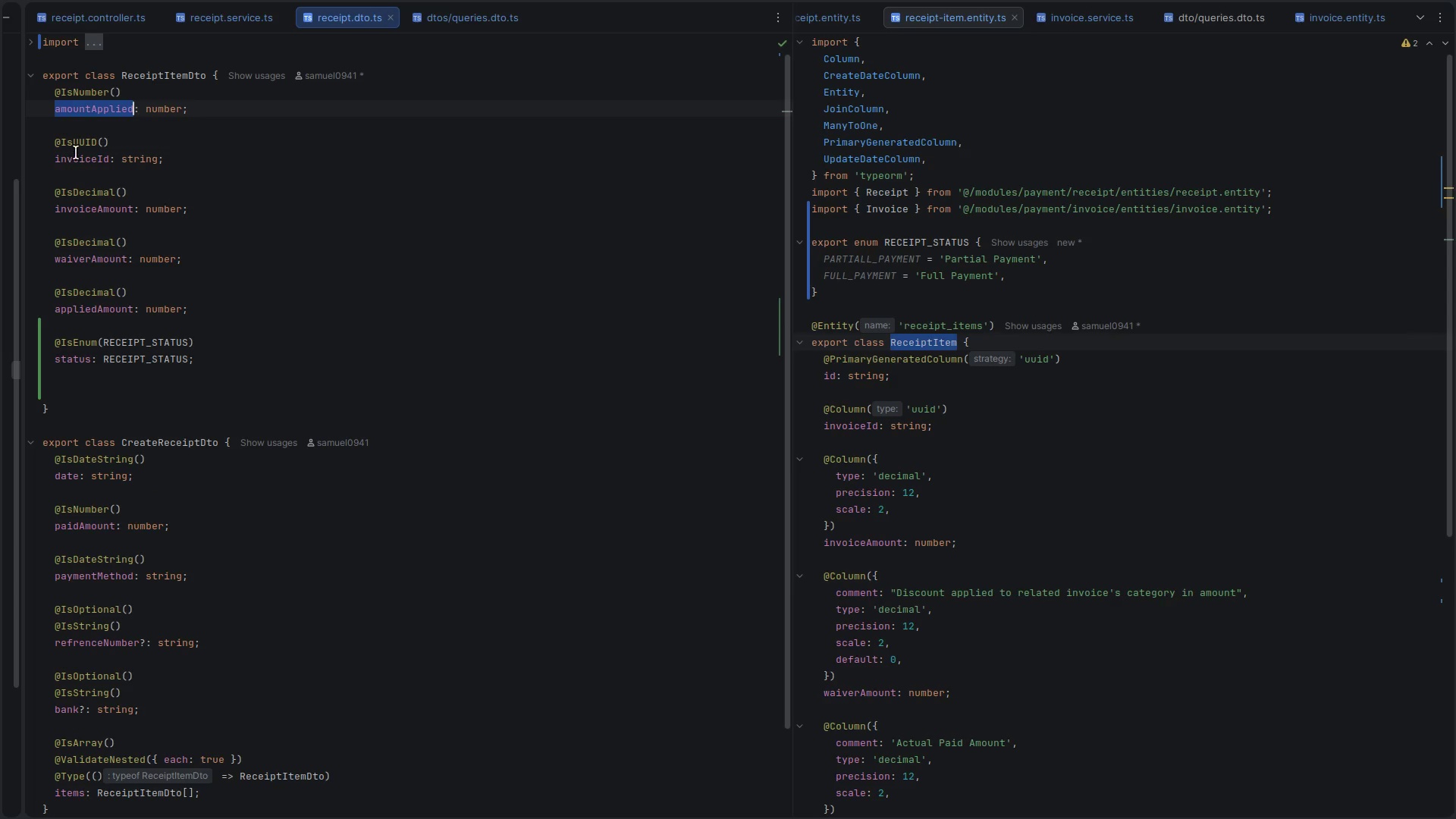 
double_click([76, 152])
 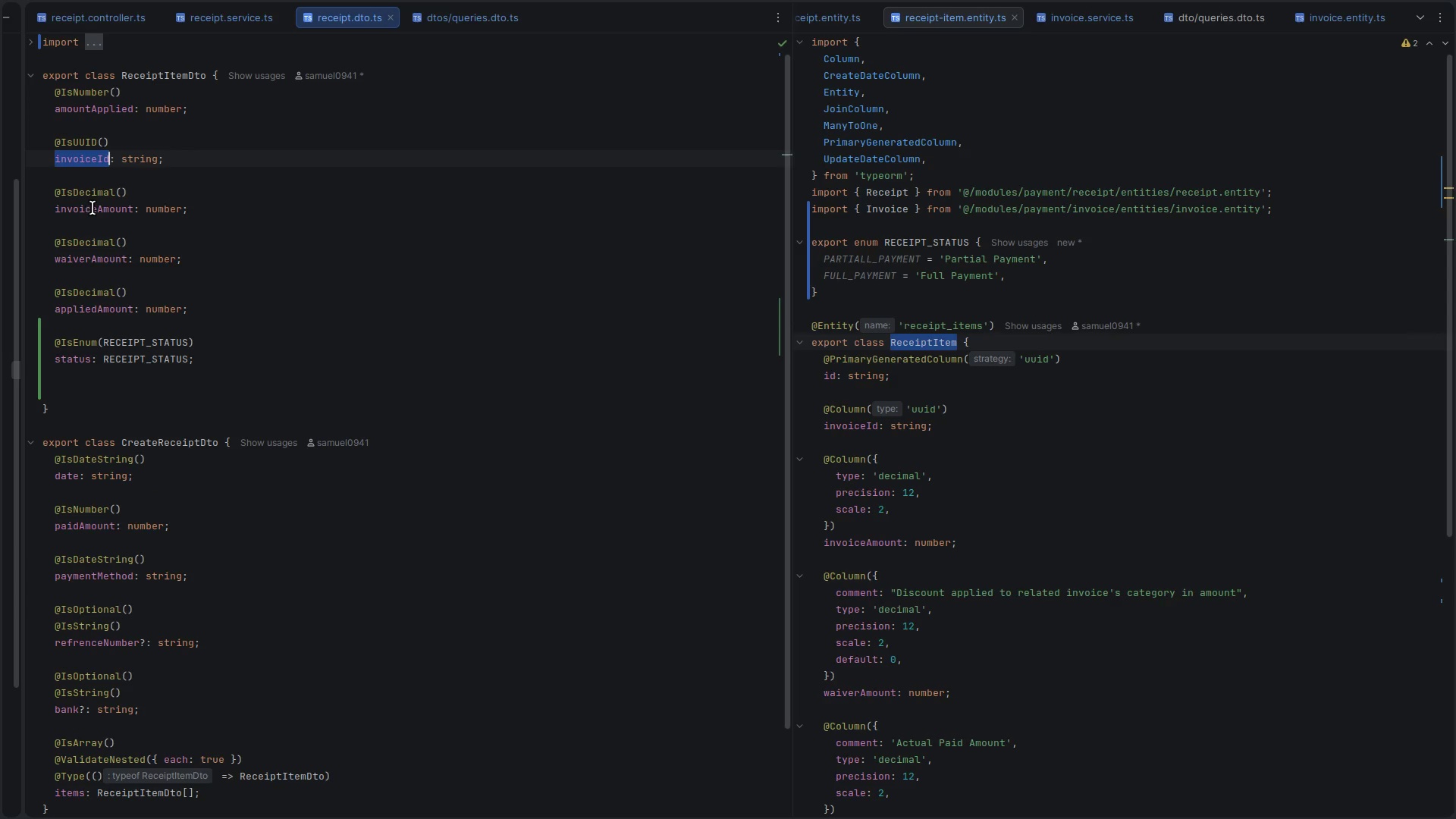 
double_click([93, 208])
 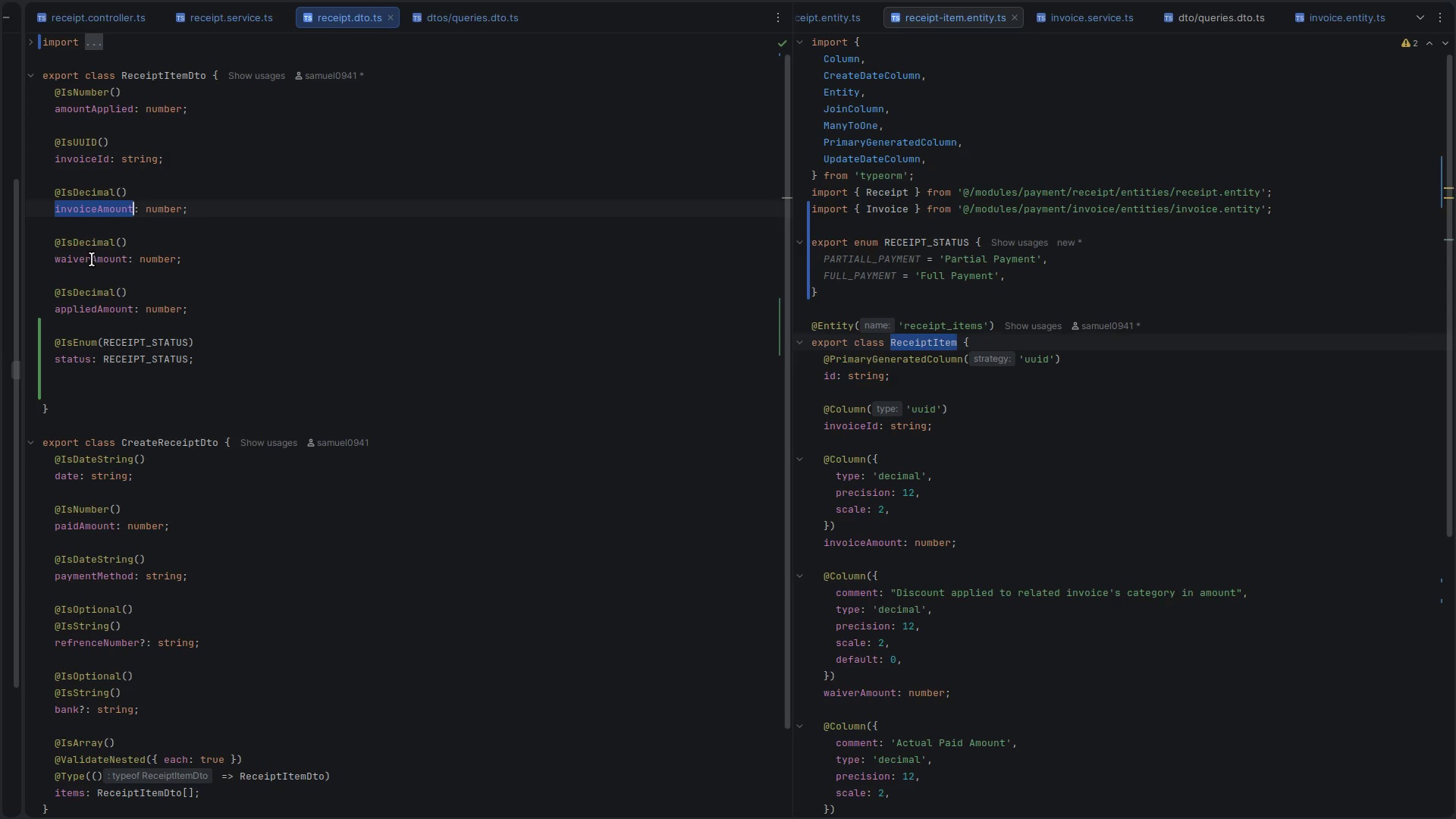 
left_click([93, 267])
 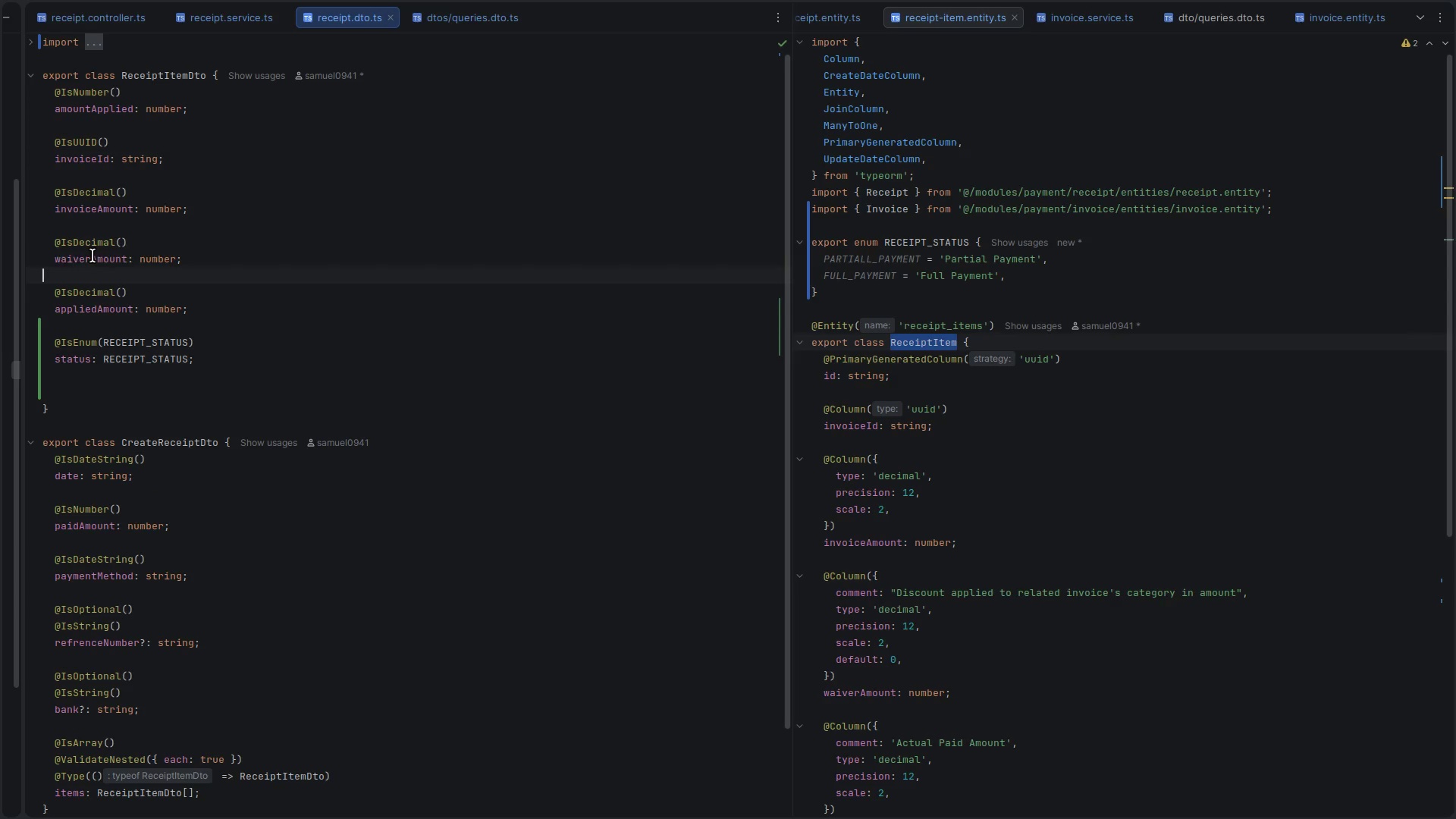 
double_click([93, 256])
 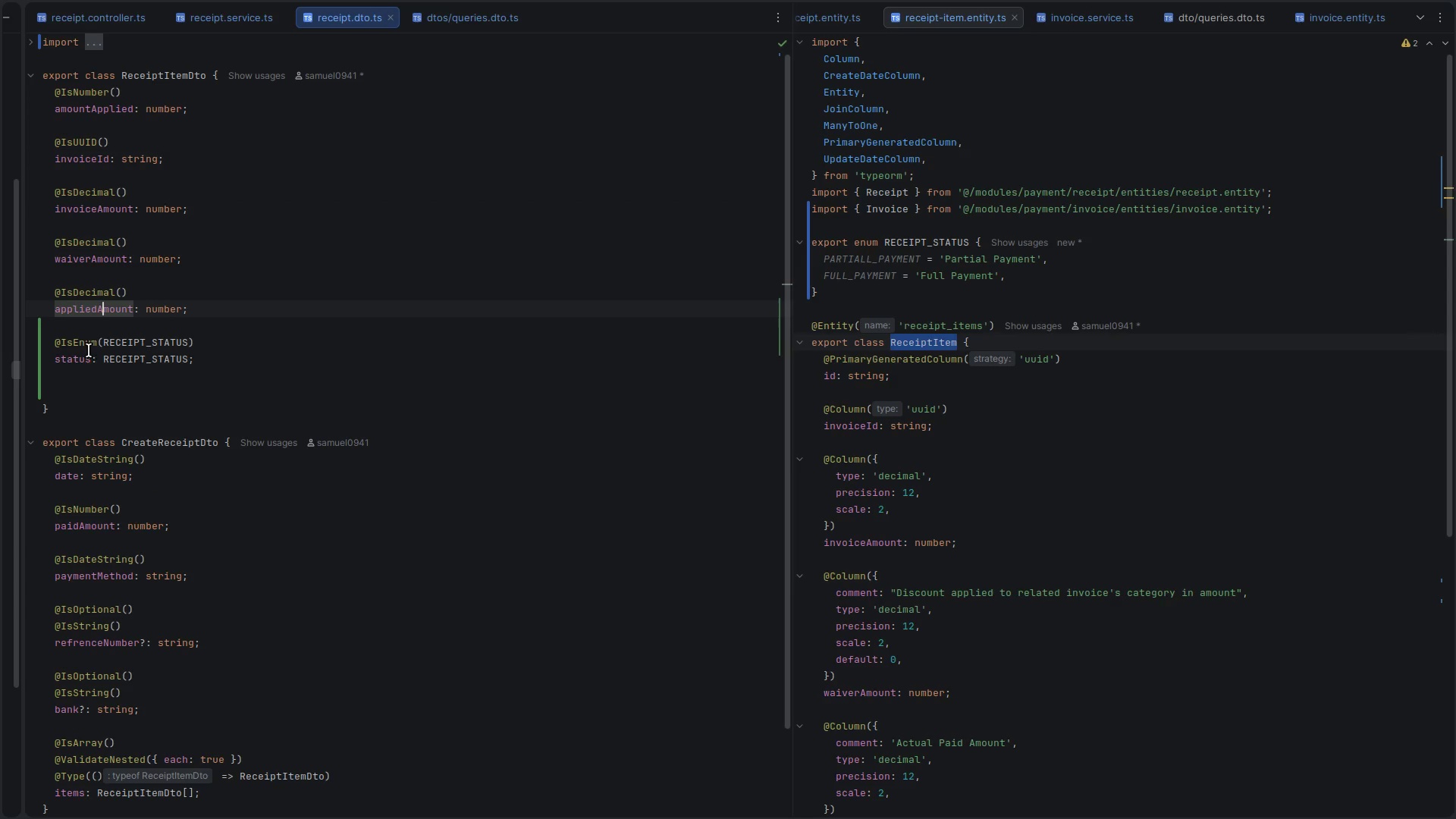 
double_click([80, 358])
 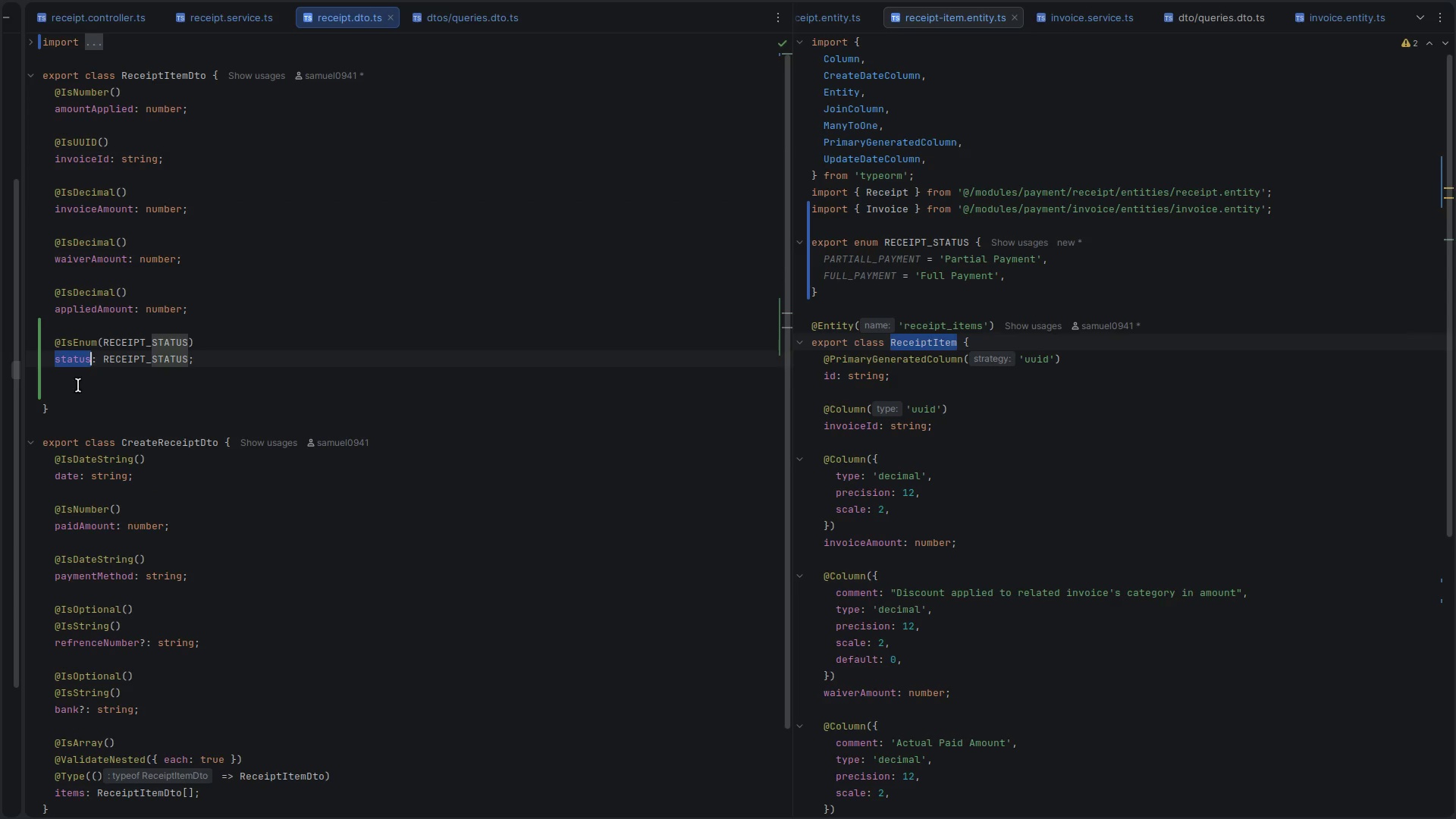 
left_click([78, 385])
 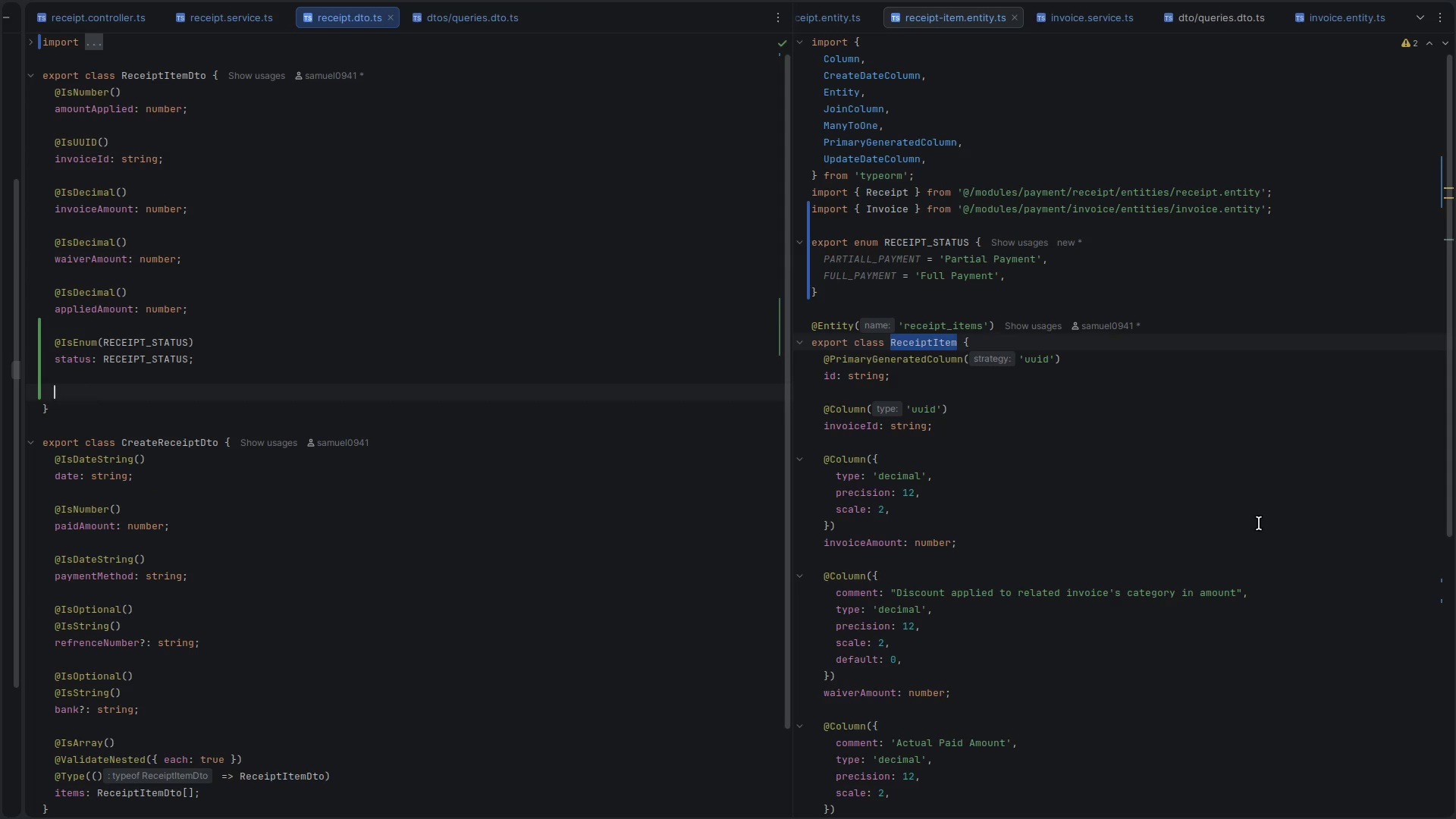 
scroll: coordinate [1263, 469], scroll_direction: down, amount: 2.0
 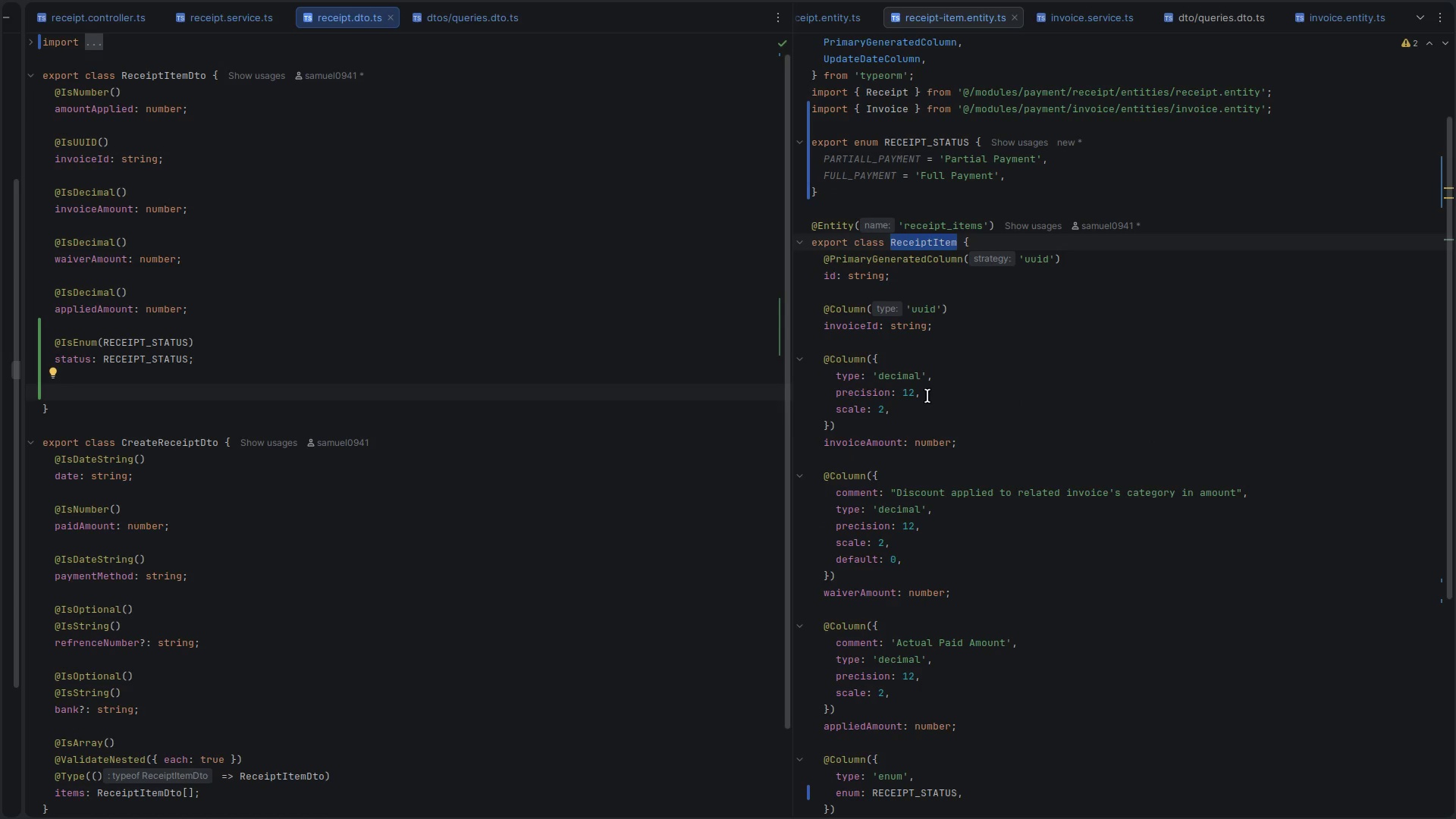 
key(Control+ControlLeft)
 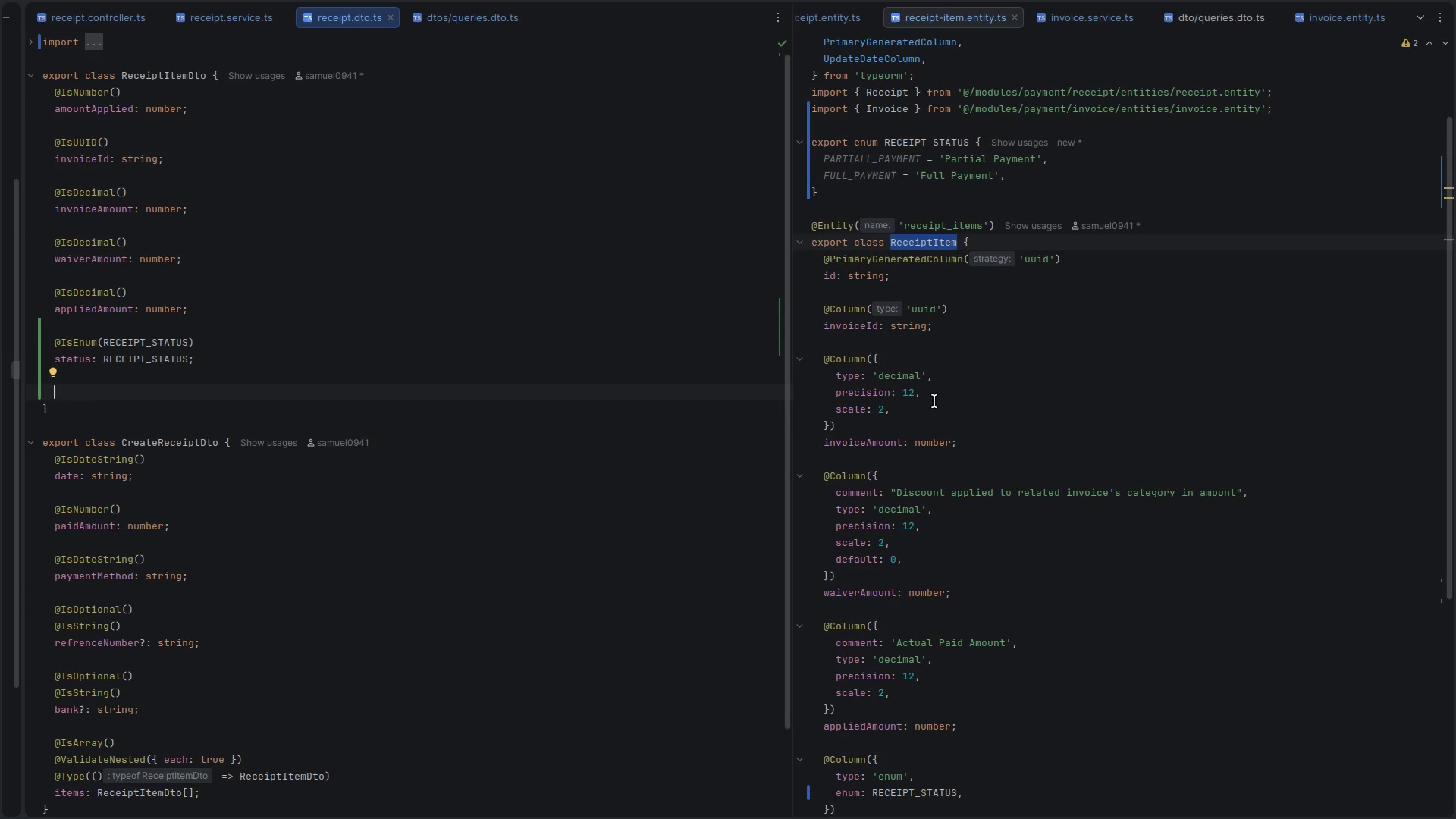 
key(Control+Backquote)
 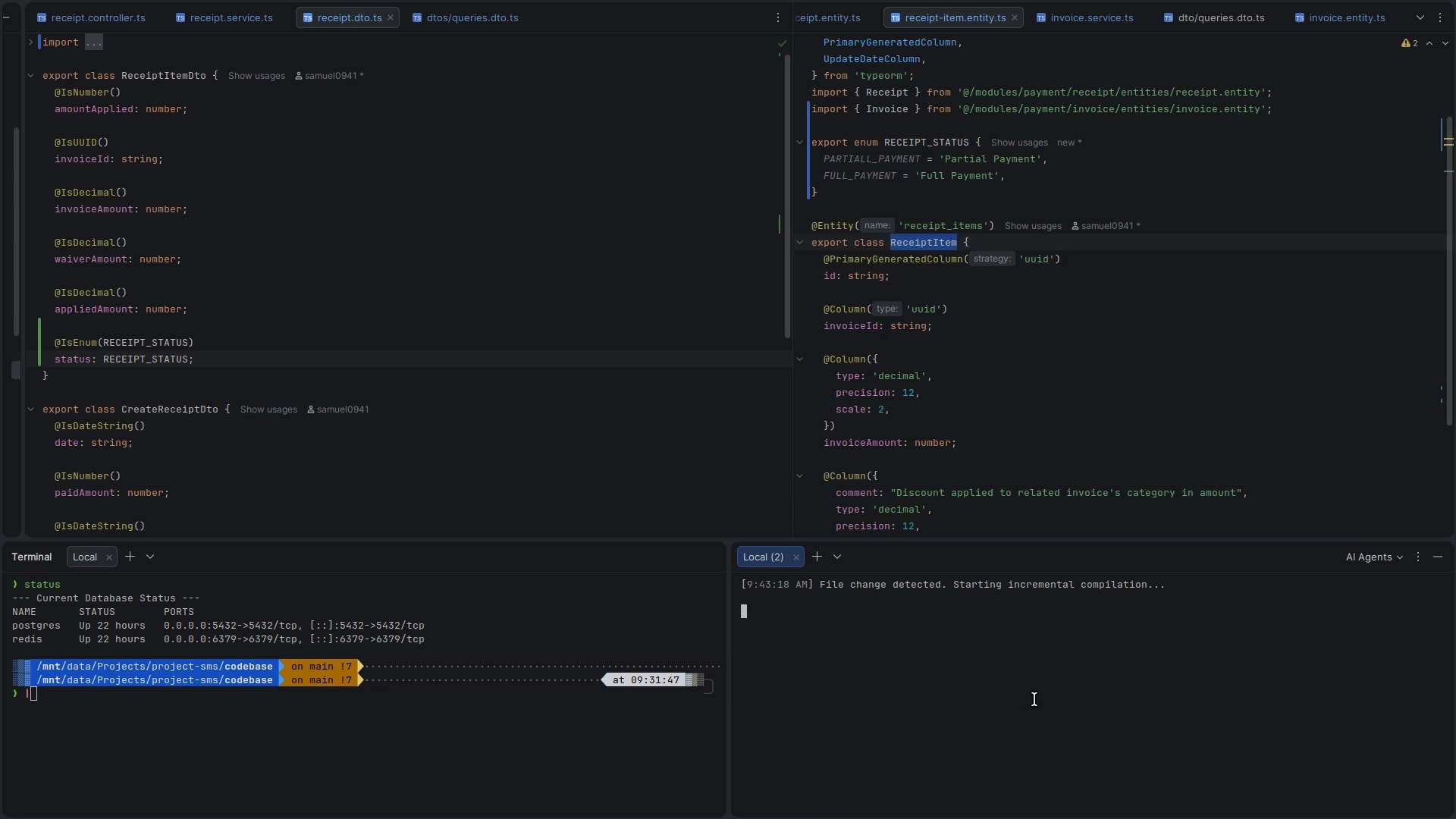 
scroll: coordinate [1031, 693], scroll_direction: down, amount: 4.0
 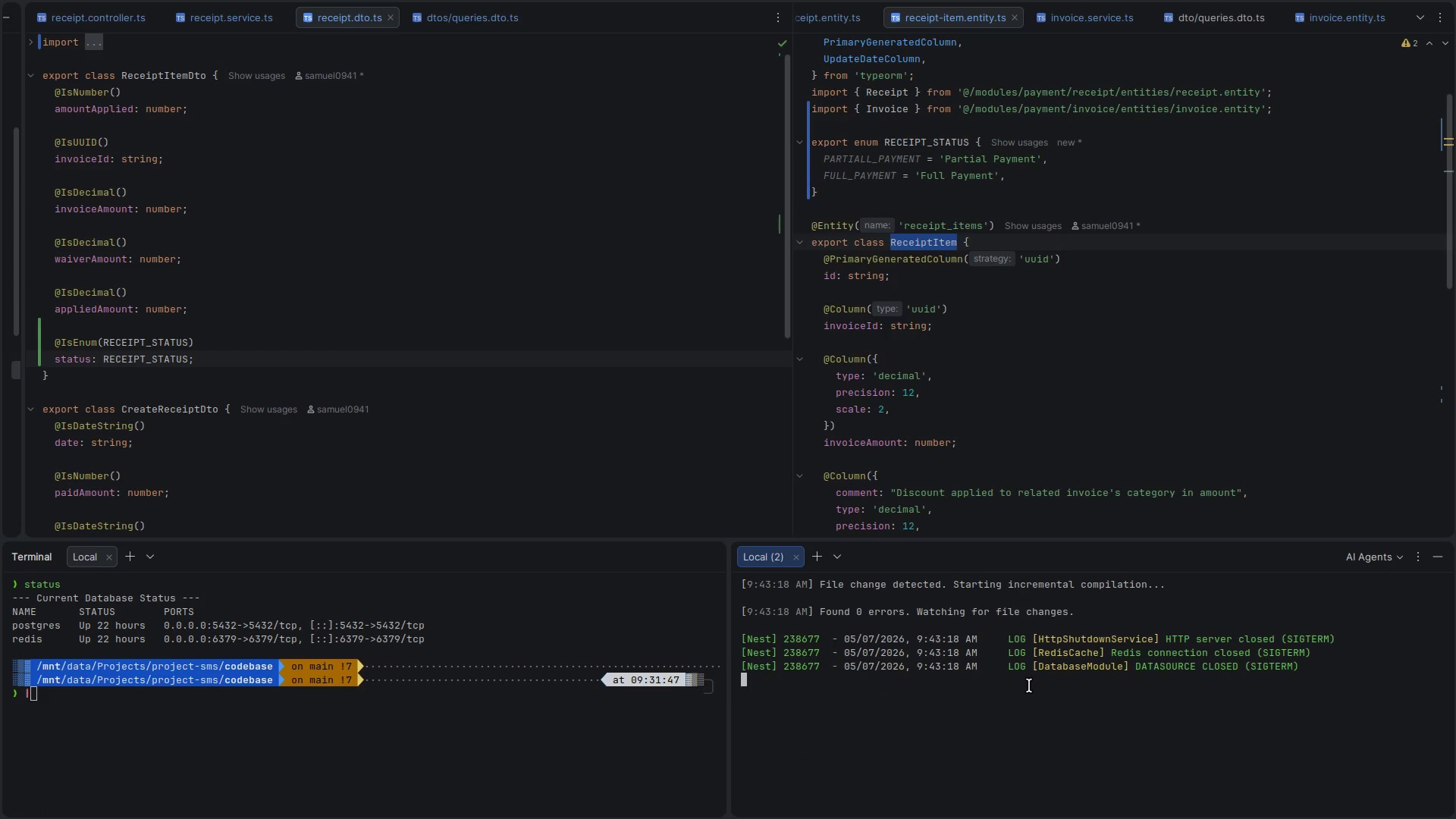 
hold_key(key=ControlLeft, duration=1.42)
 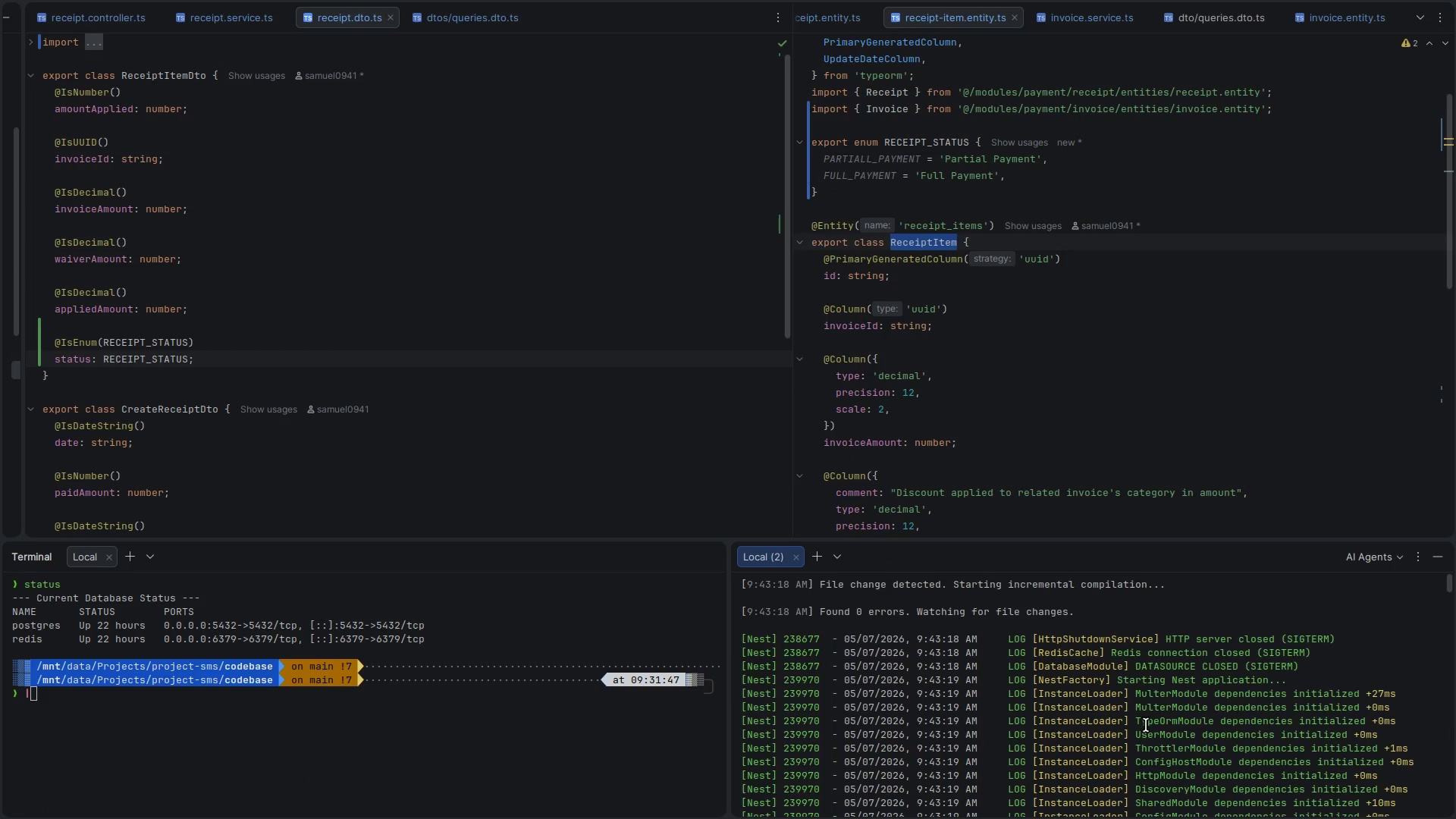 
scroll: coordinate [1141, 732], scroll_direction: down, amount: 80.0
 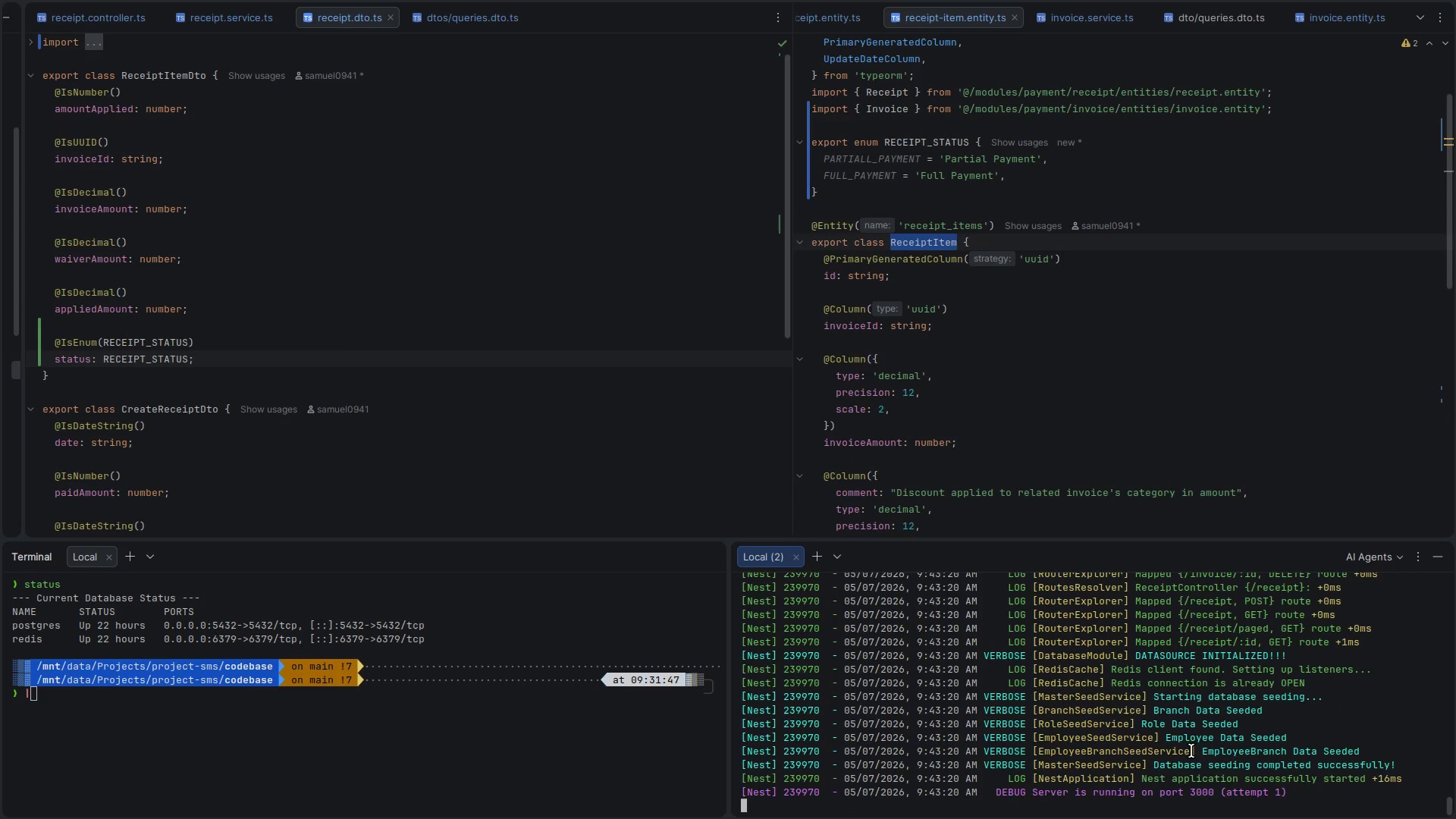 
left_click([1166, 736])
 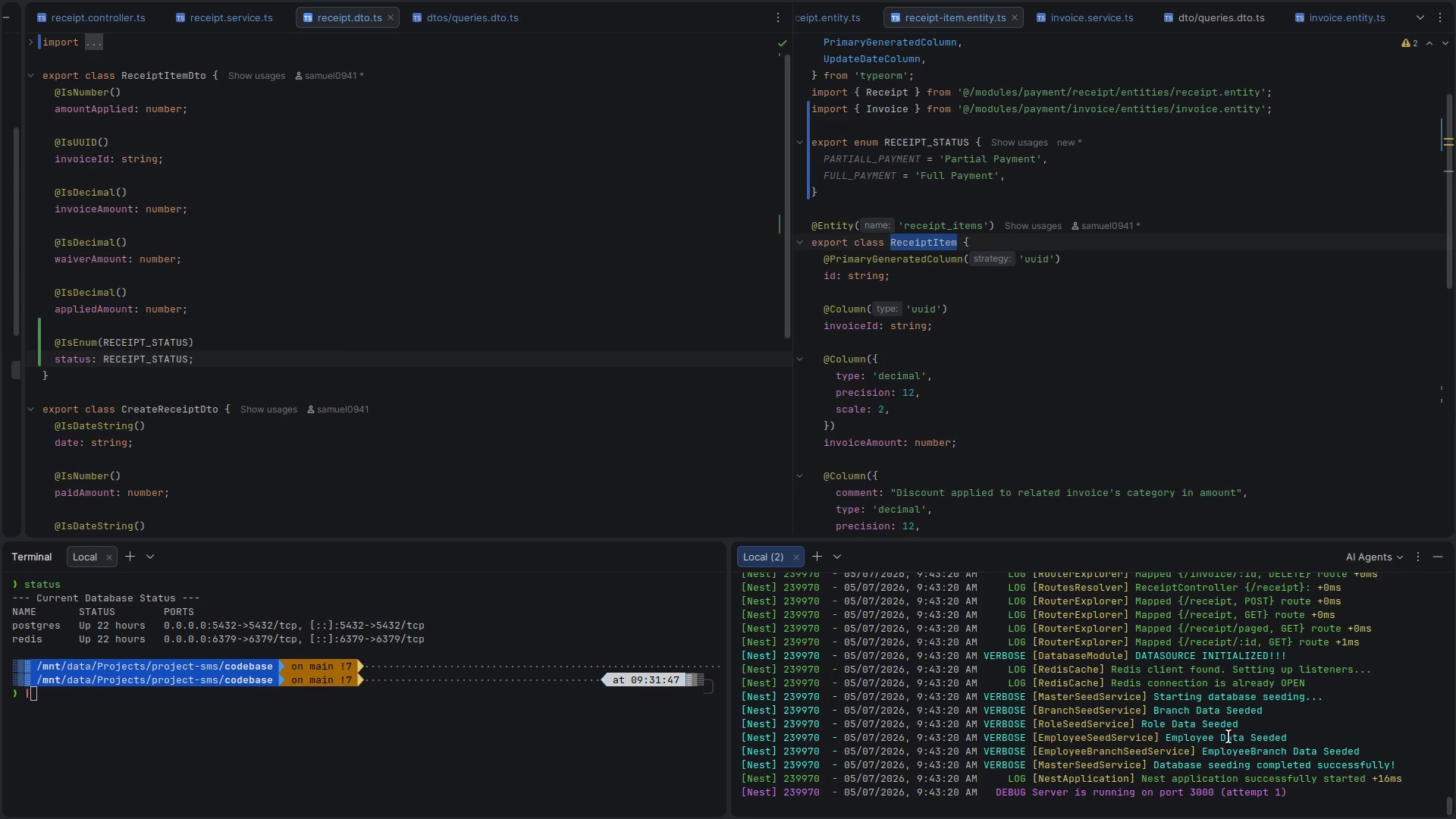 
left_click([1263, 736])
 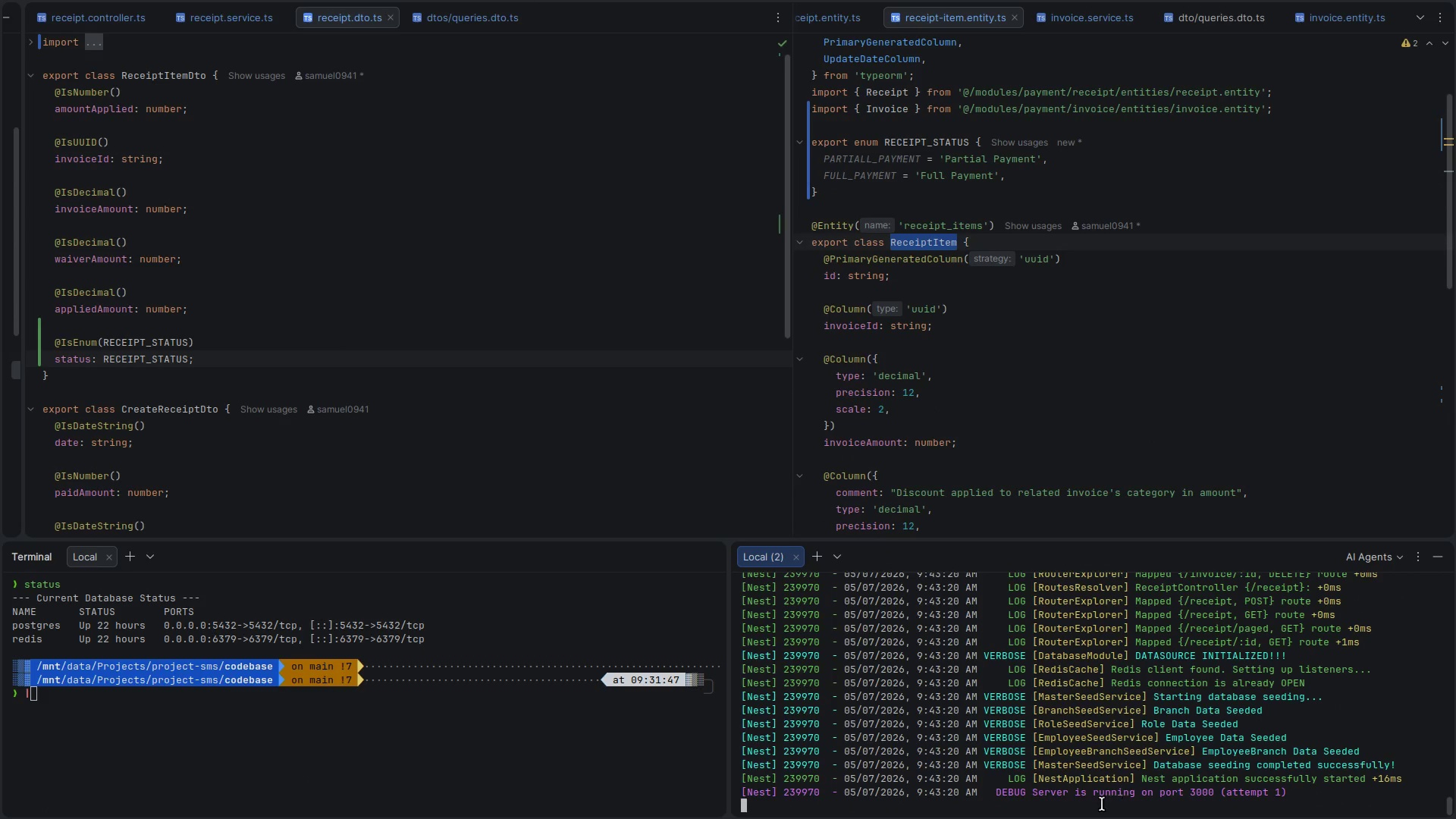 
key(Control+ControlLeft)
 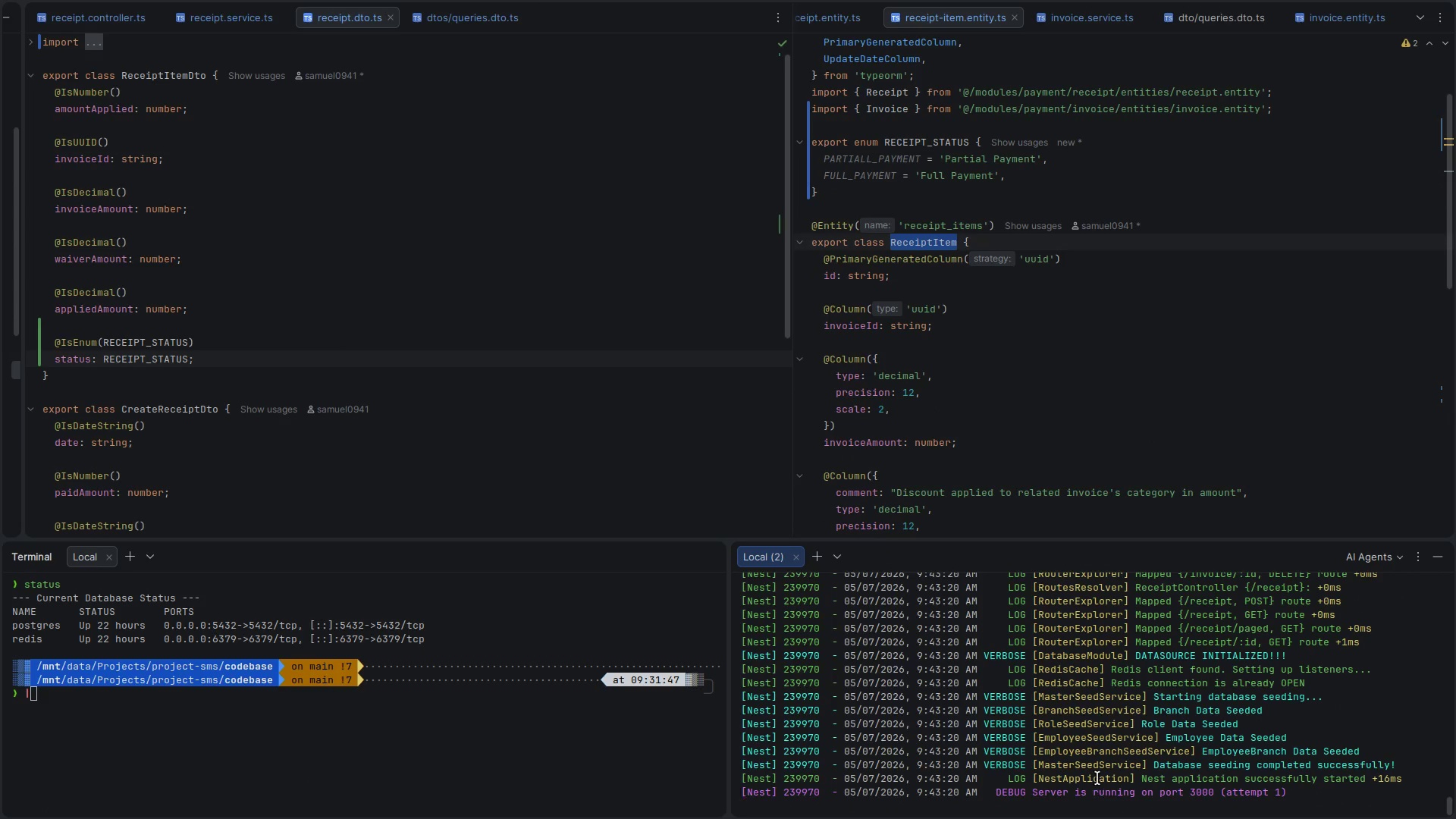 
key(Control+Backquote)
 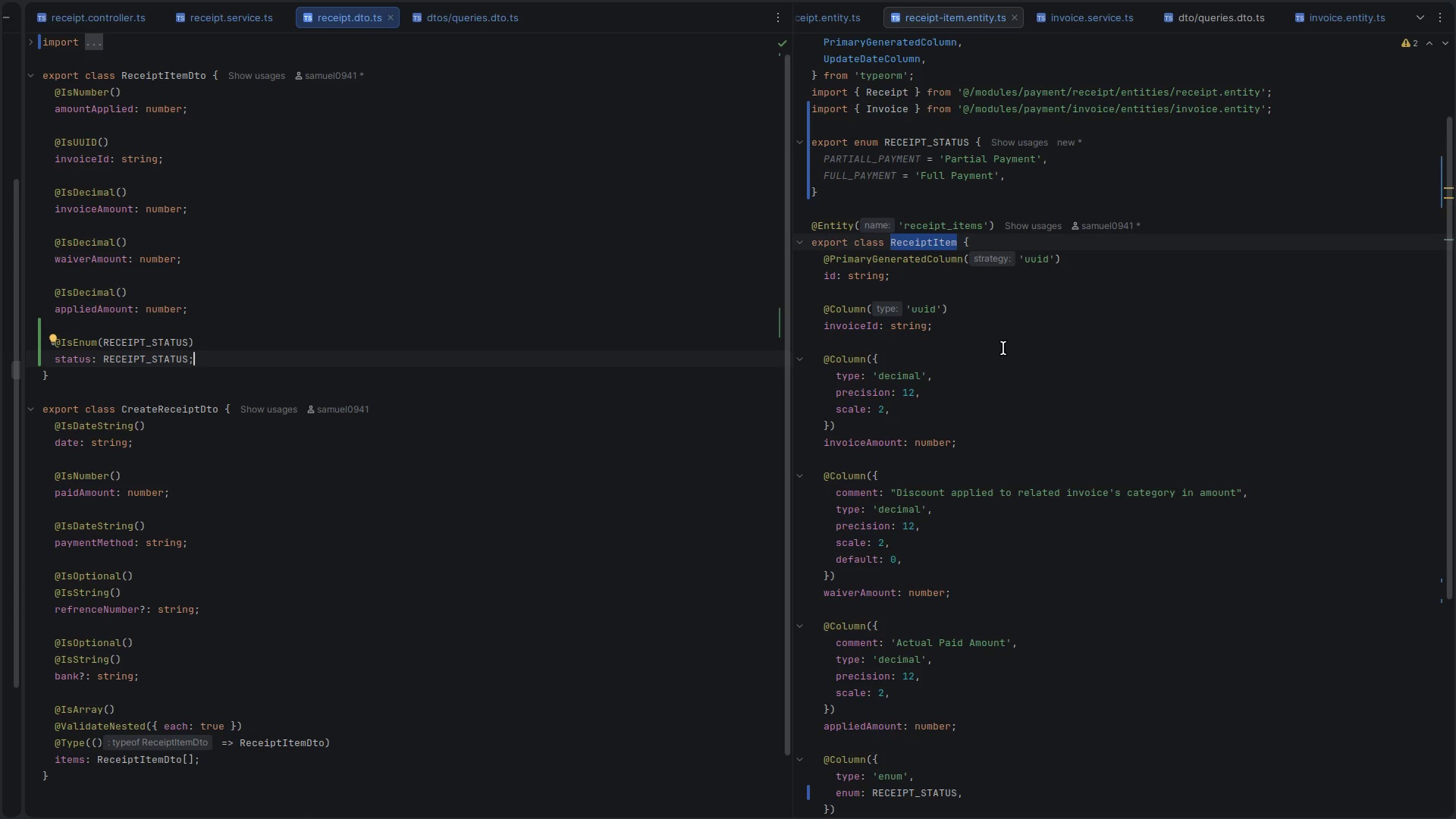 
wait(28.42)
 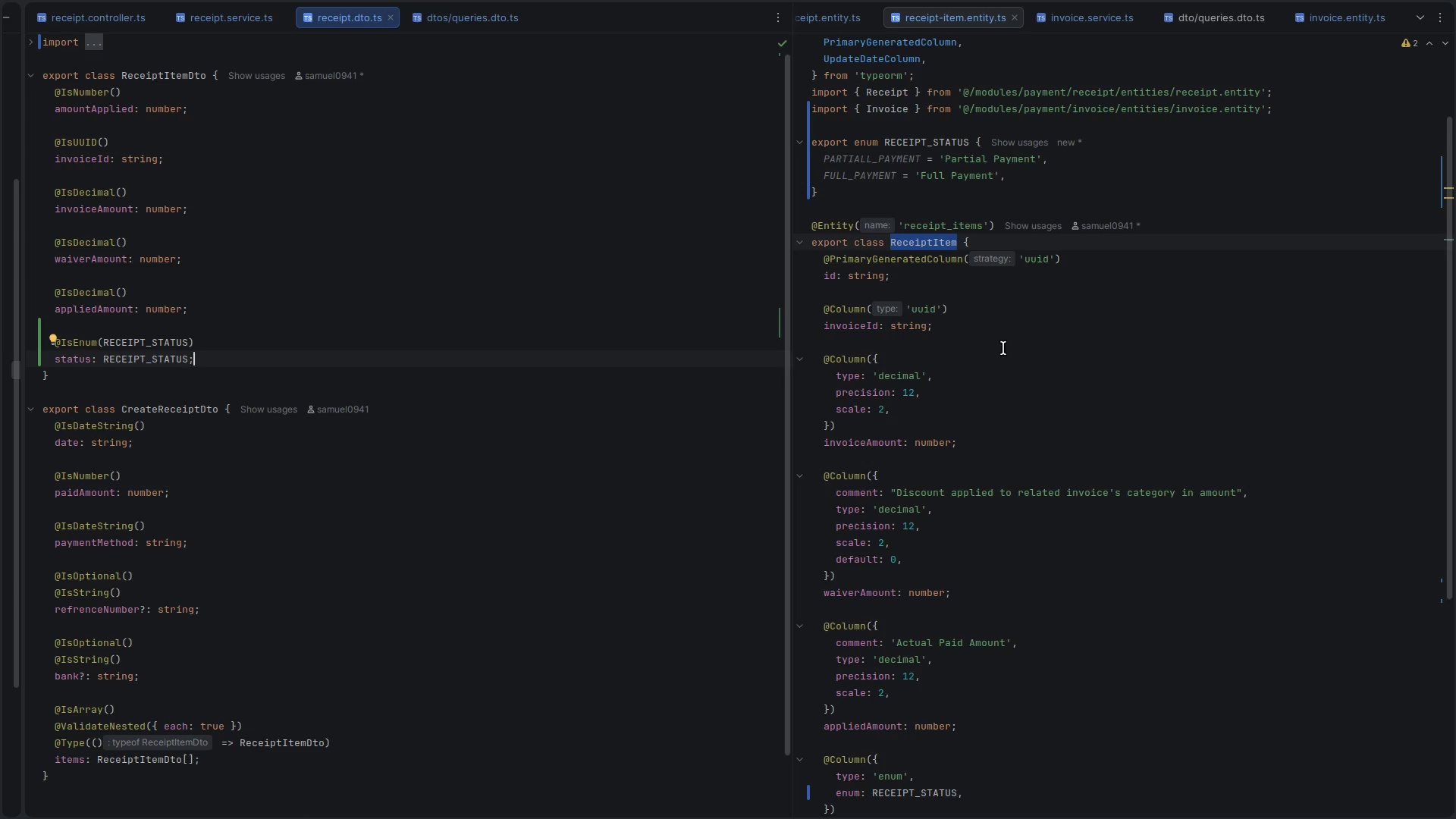 
left_click([42, 87])
 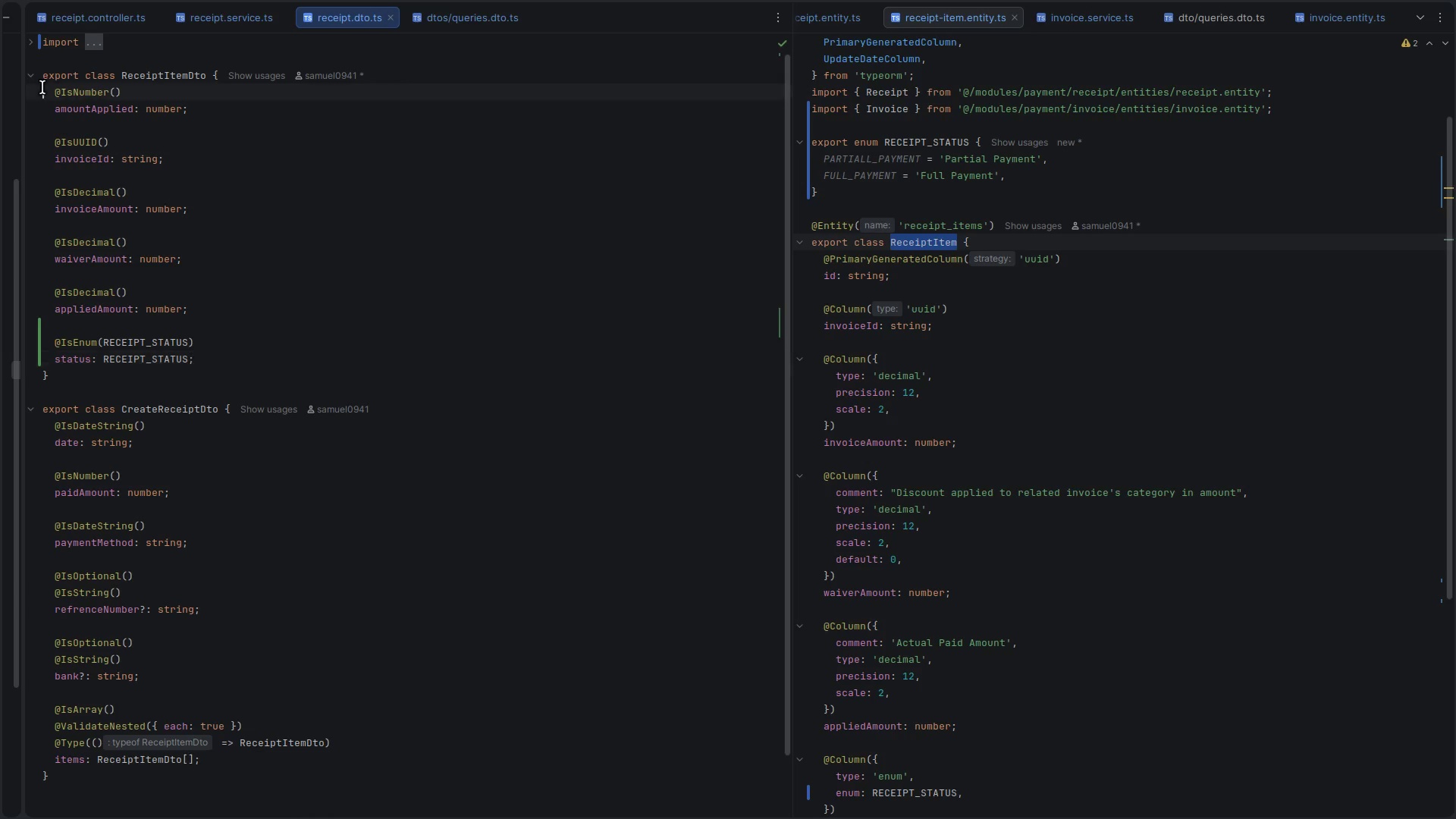 
left_click_drag(start_coordinate=[42, 87], to_coordinate=[42, 122])
 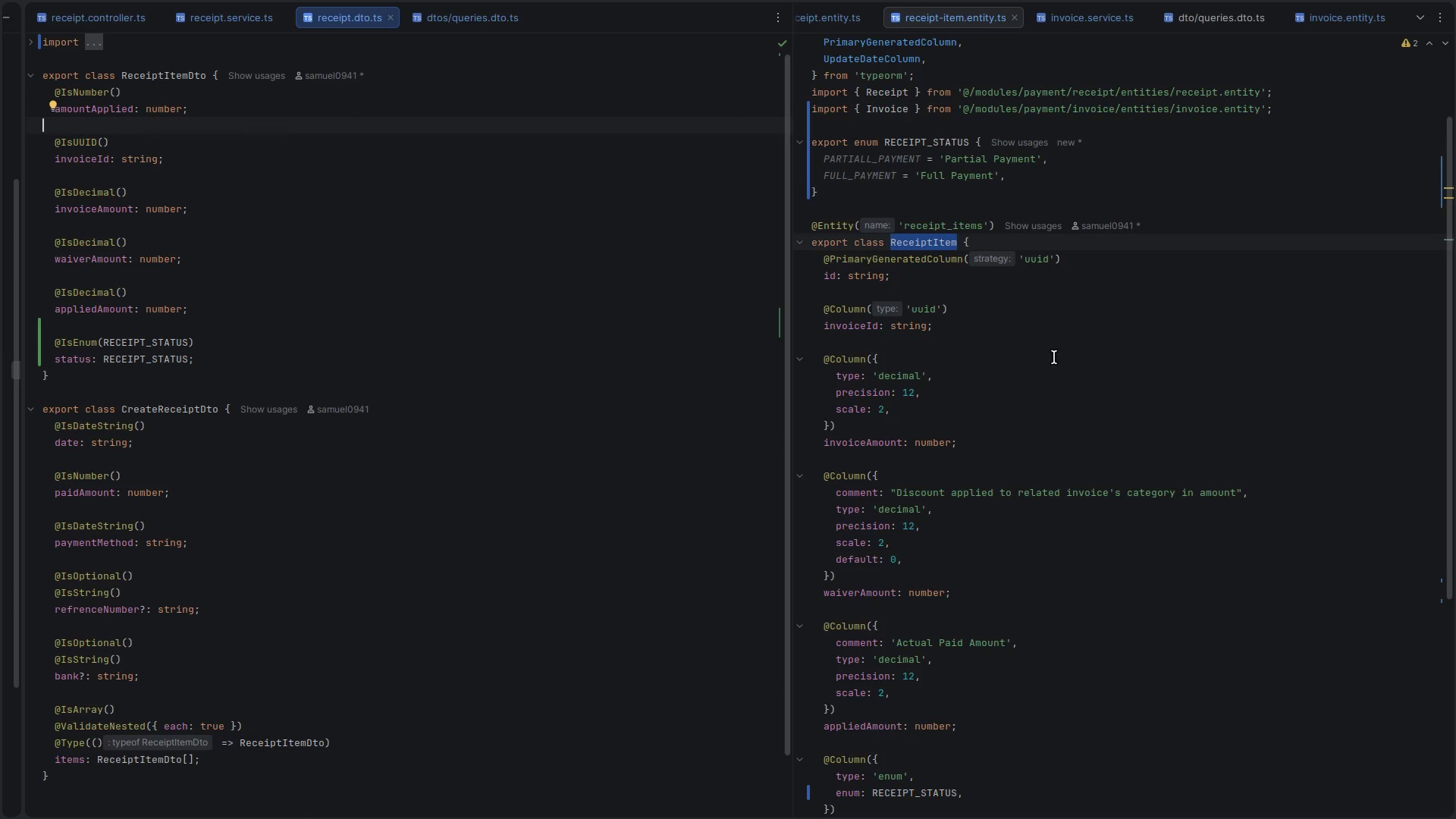 
scroll: coordinate [1006, 361], scroll_direction: down, amount: 3.0
 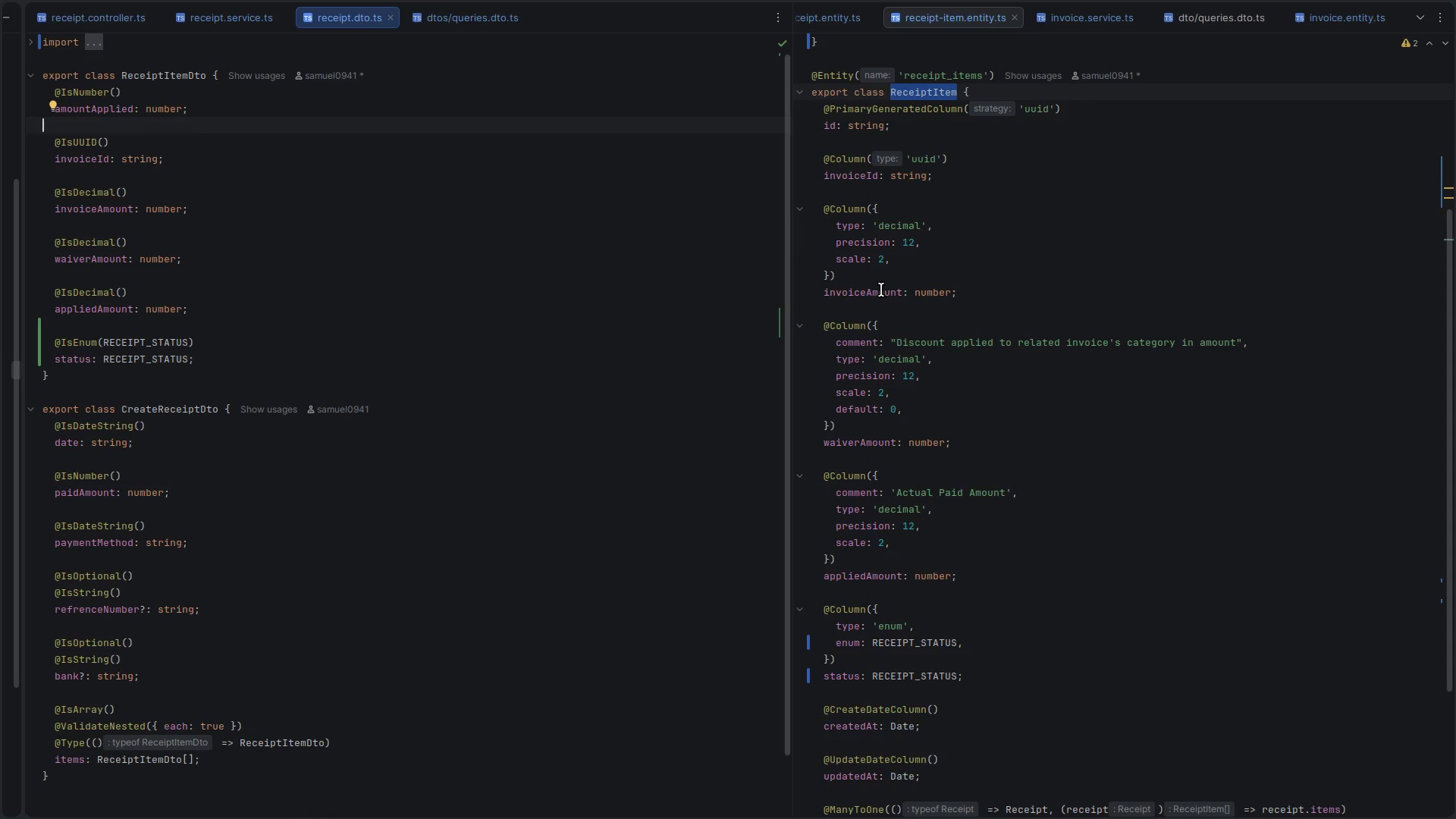 
double_click([881, 290])
 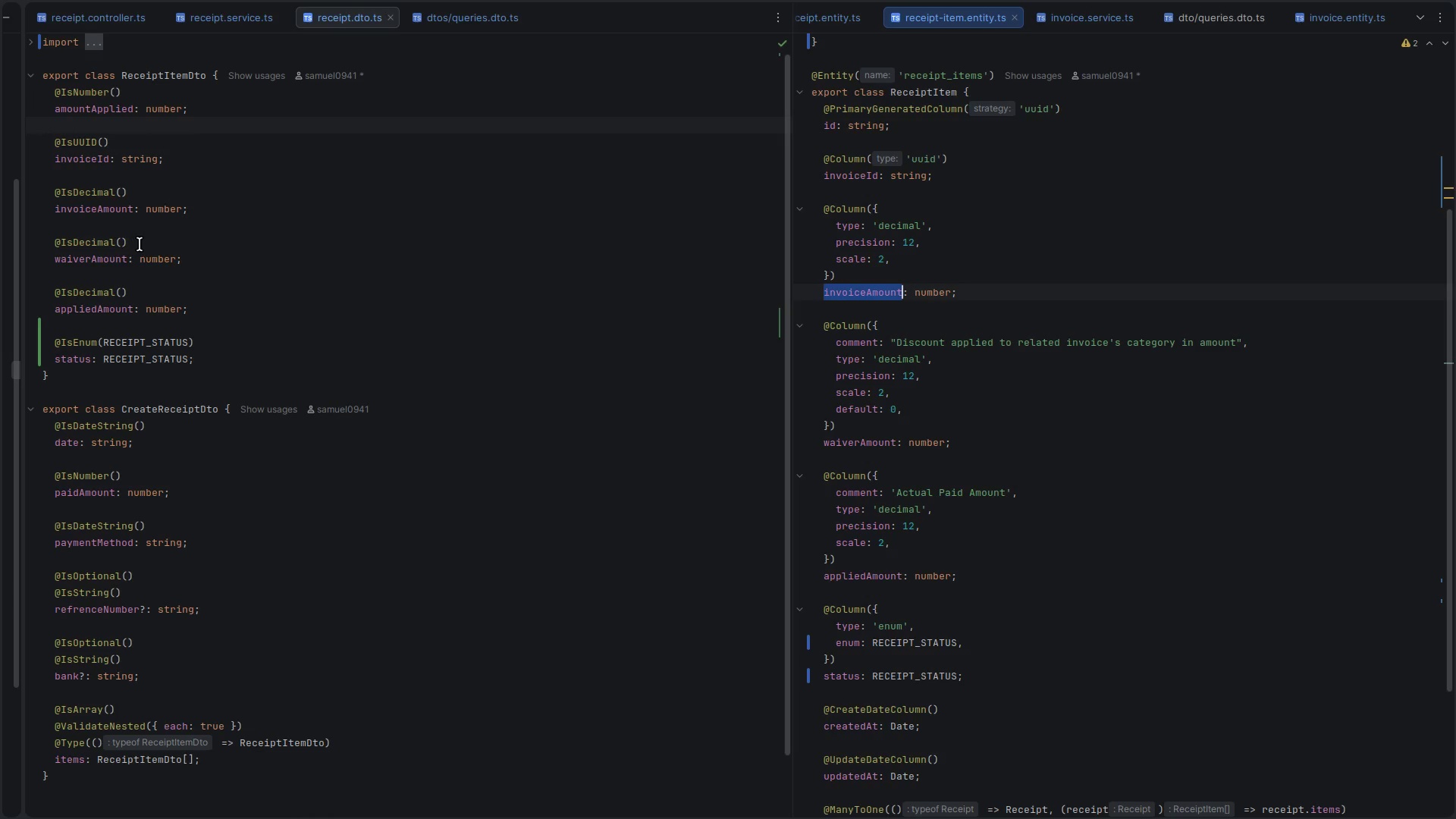 
hold_key(key=ControlLeft, duration=1.52)
 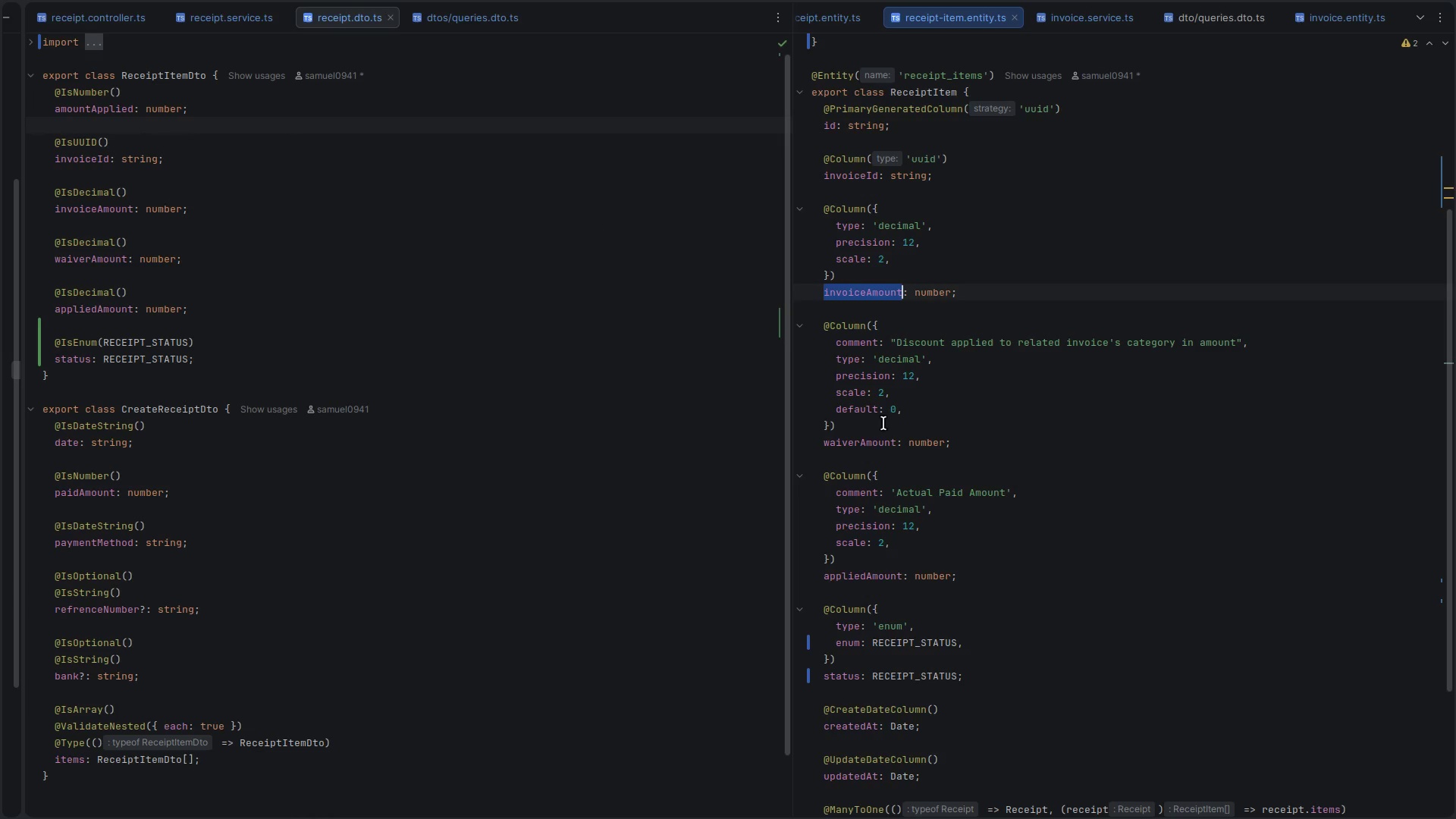 
double_click([865, 438])
 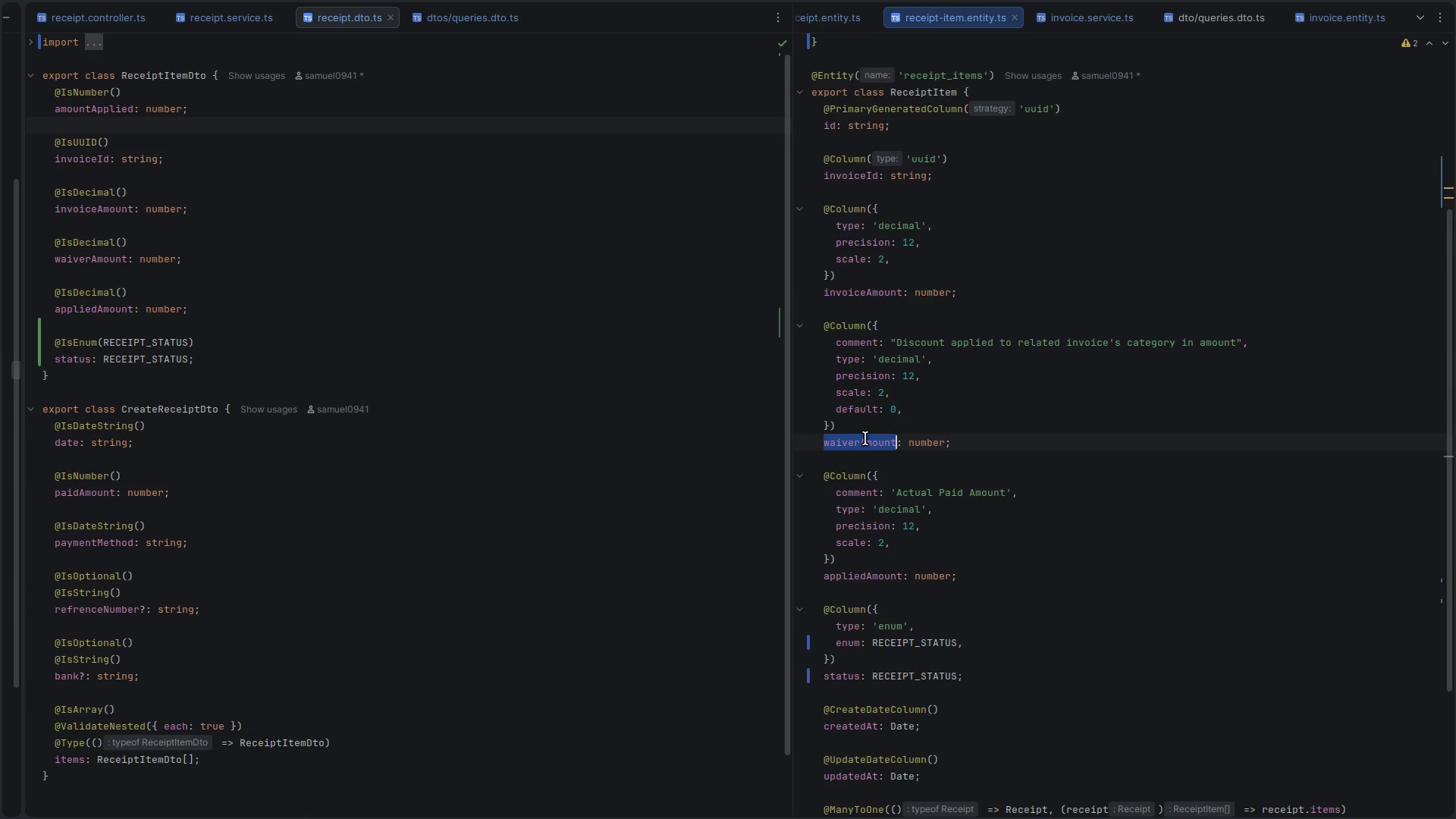 
scroll: coordinate [864, 438], scroll_direction: down, amount: 3.0
 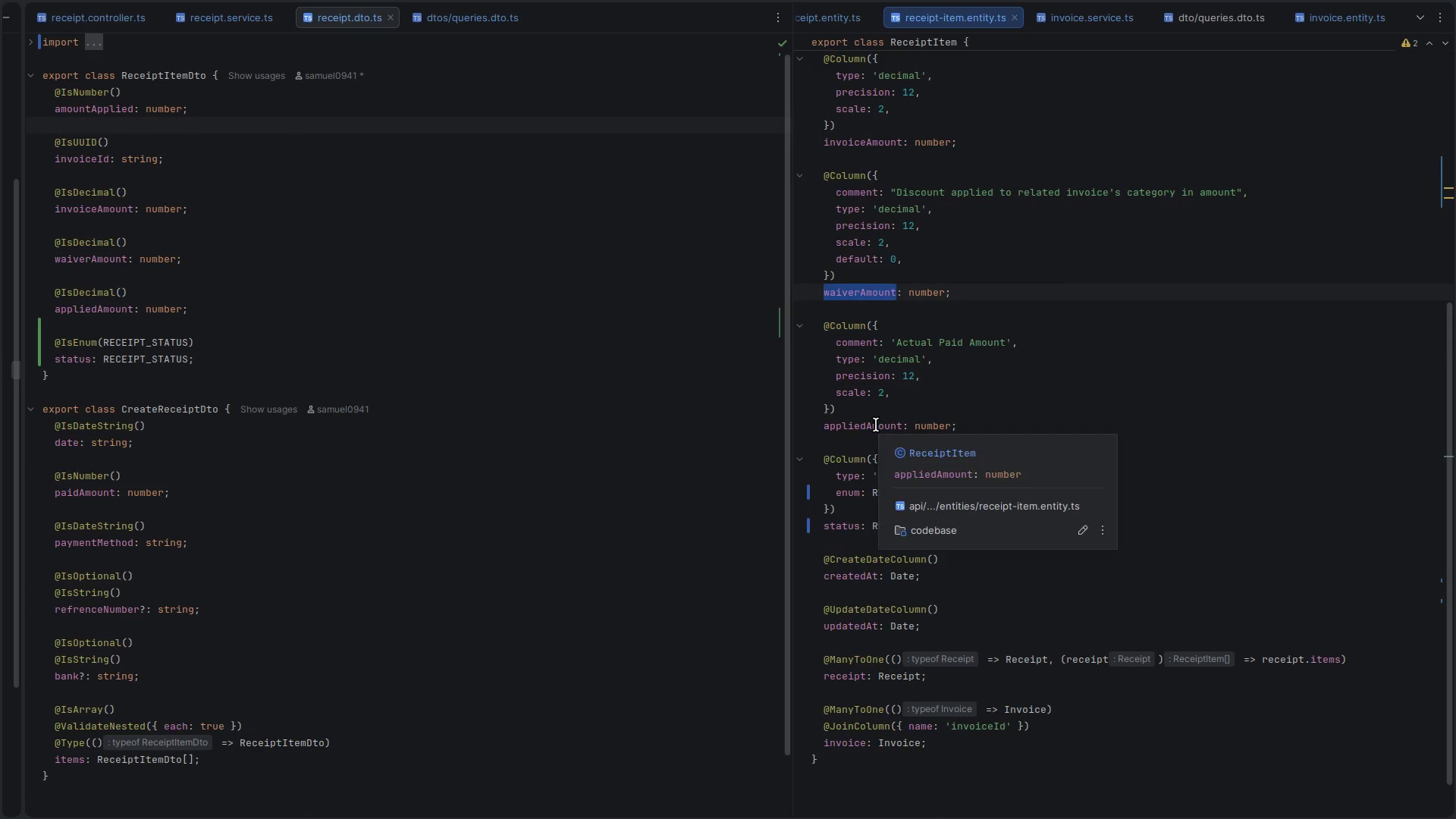 
double_click([876, 425])
 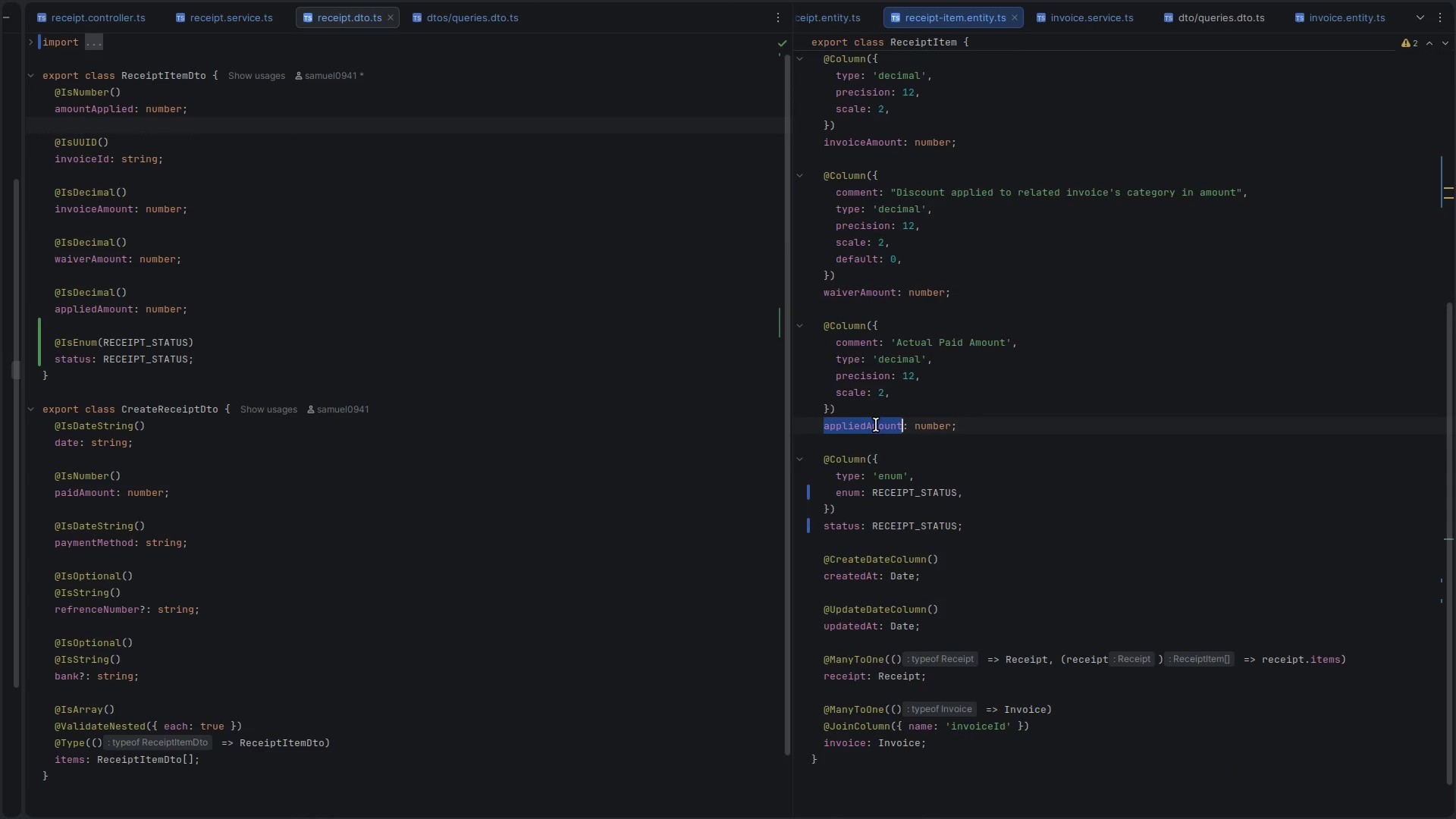 
scroll: coordinate [876, 425], scroll_direction: down, amount: 4.0
 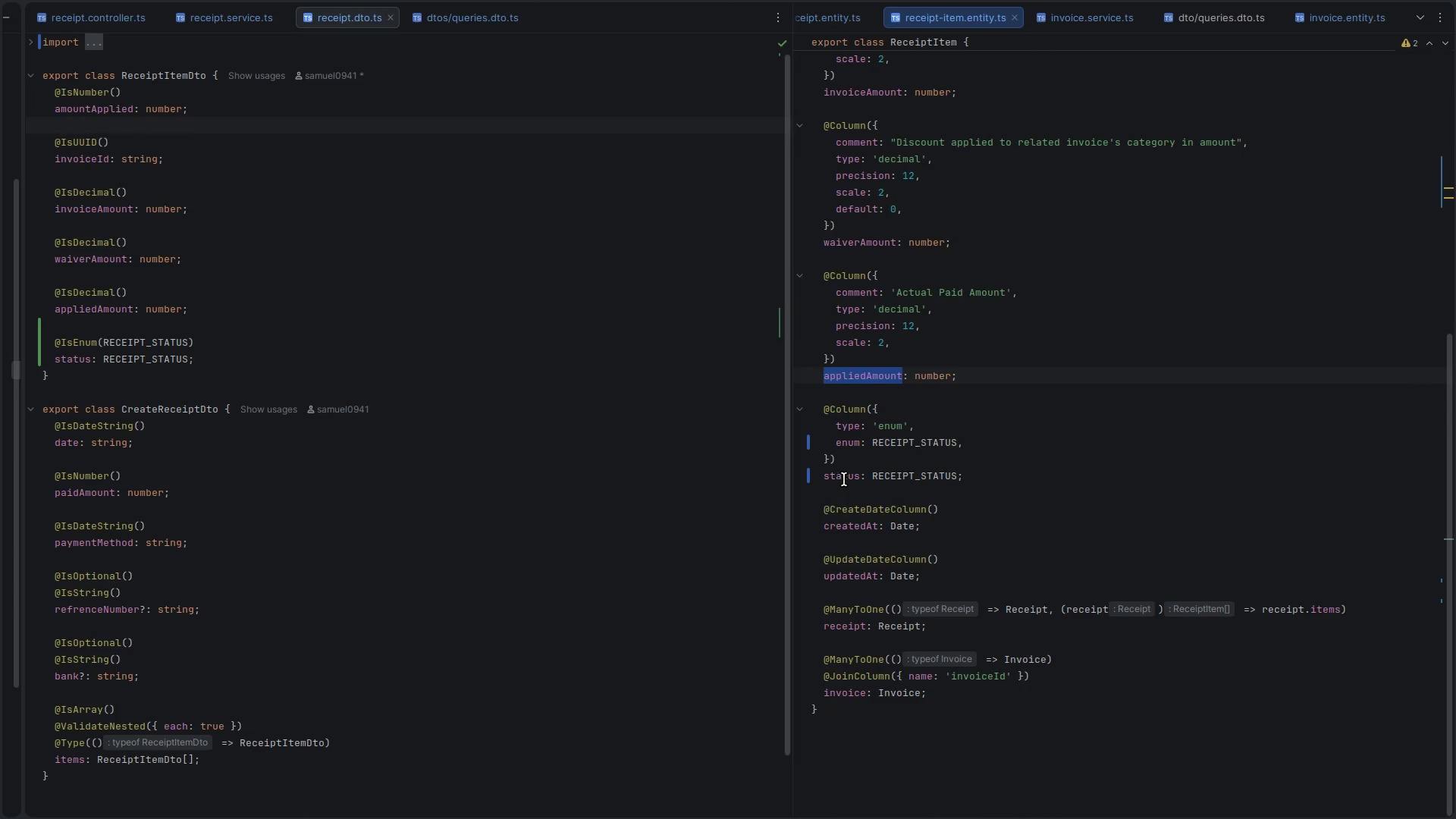 
left_click([849, 475])
 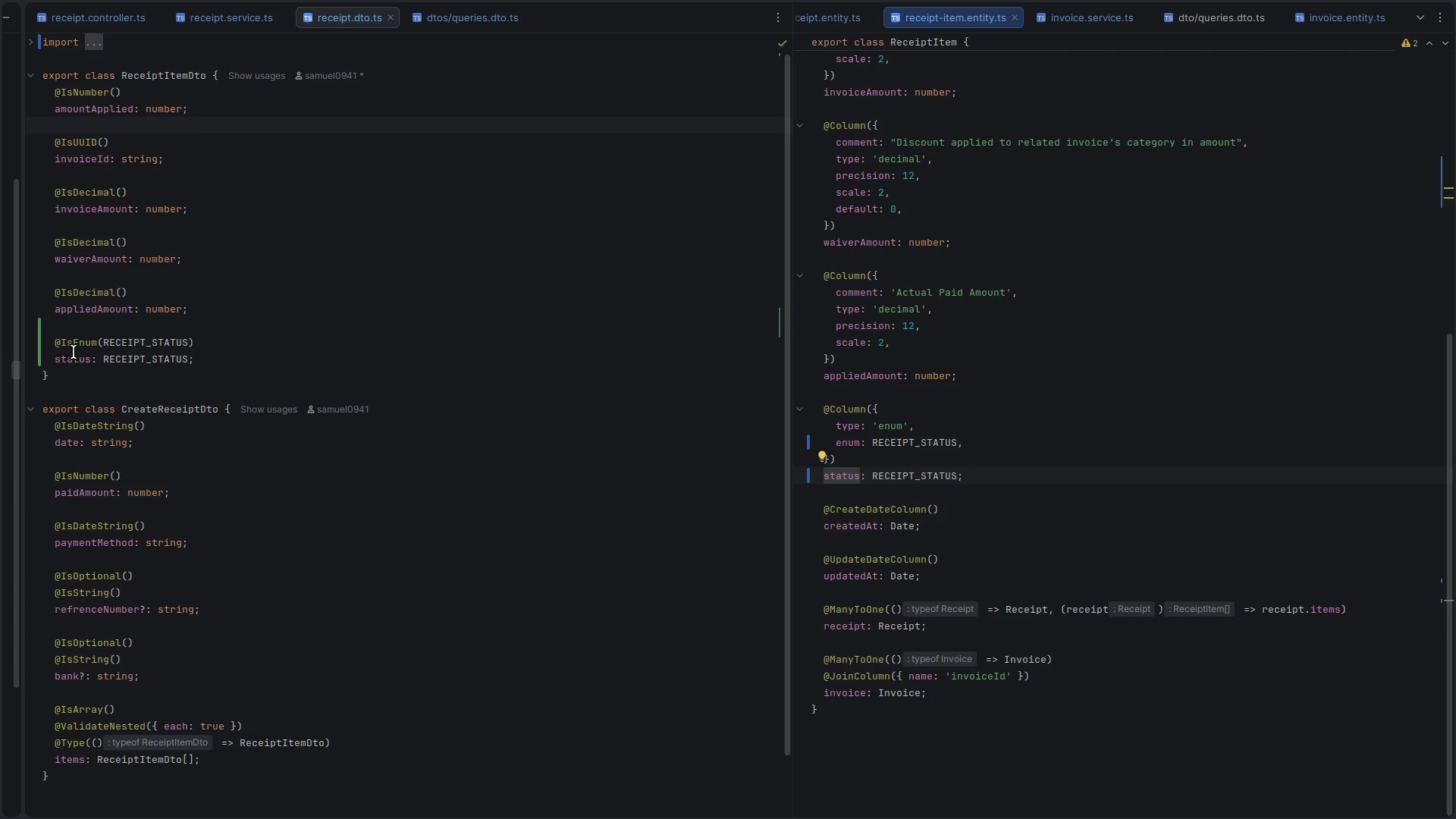 
left_click([67, 356])
 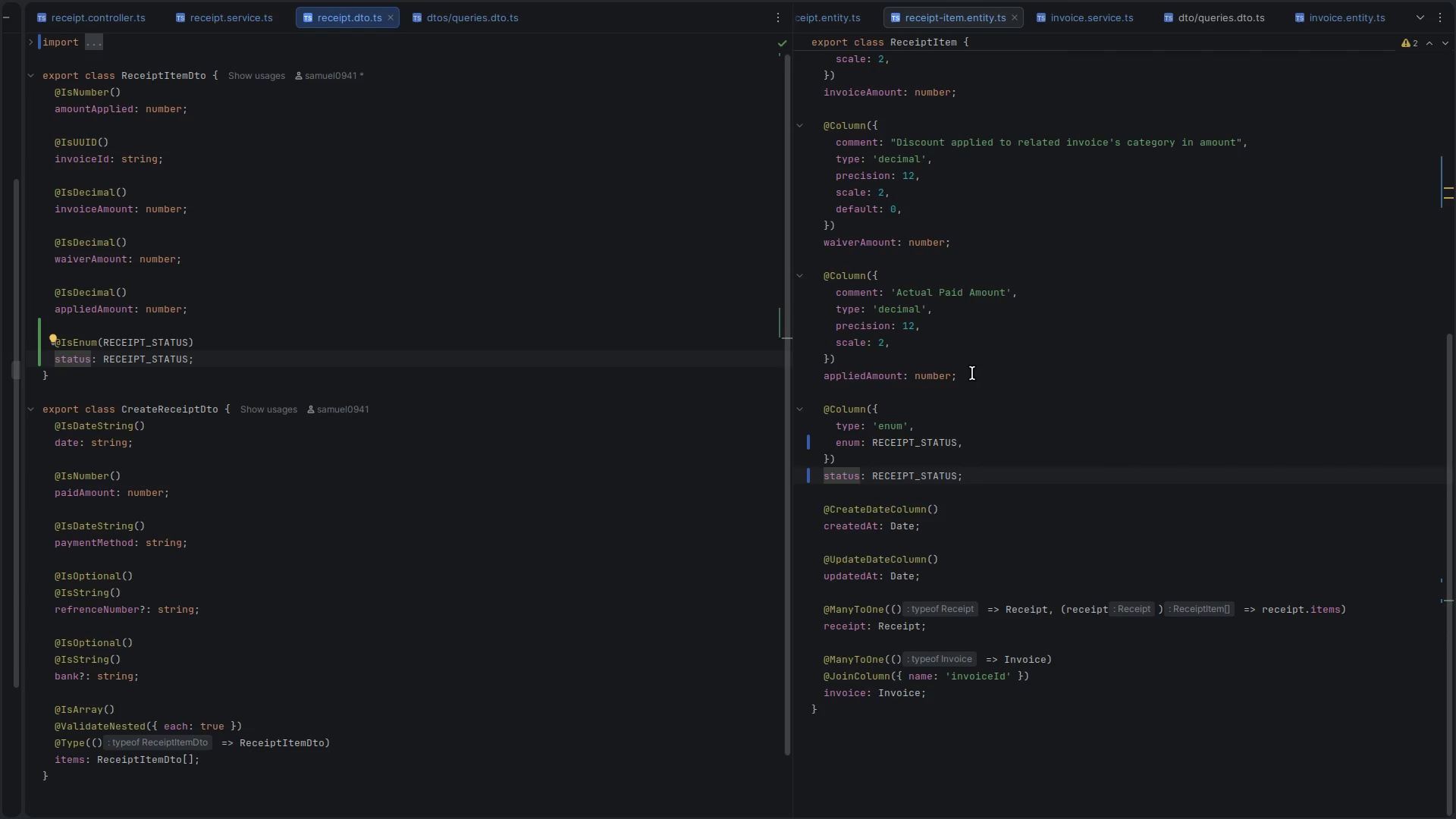 
left_click_drag(start_coordinate=[822, 275], to_coordinate=[971, 374])
 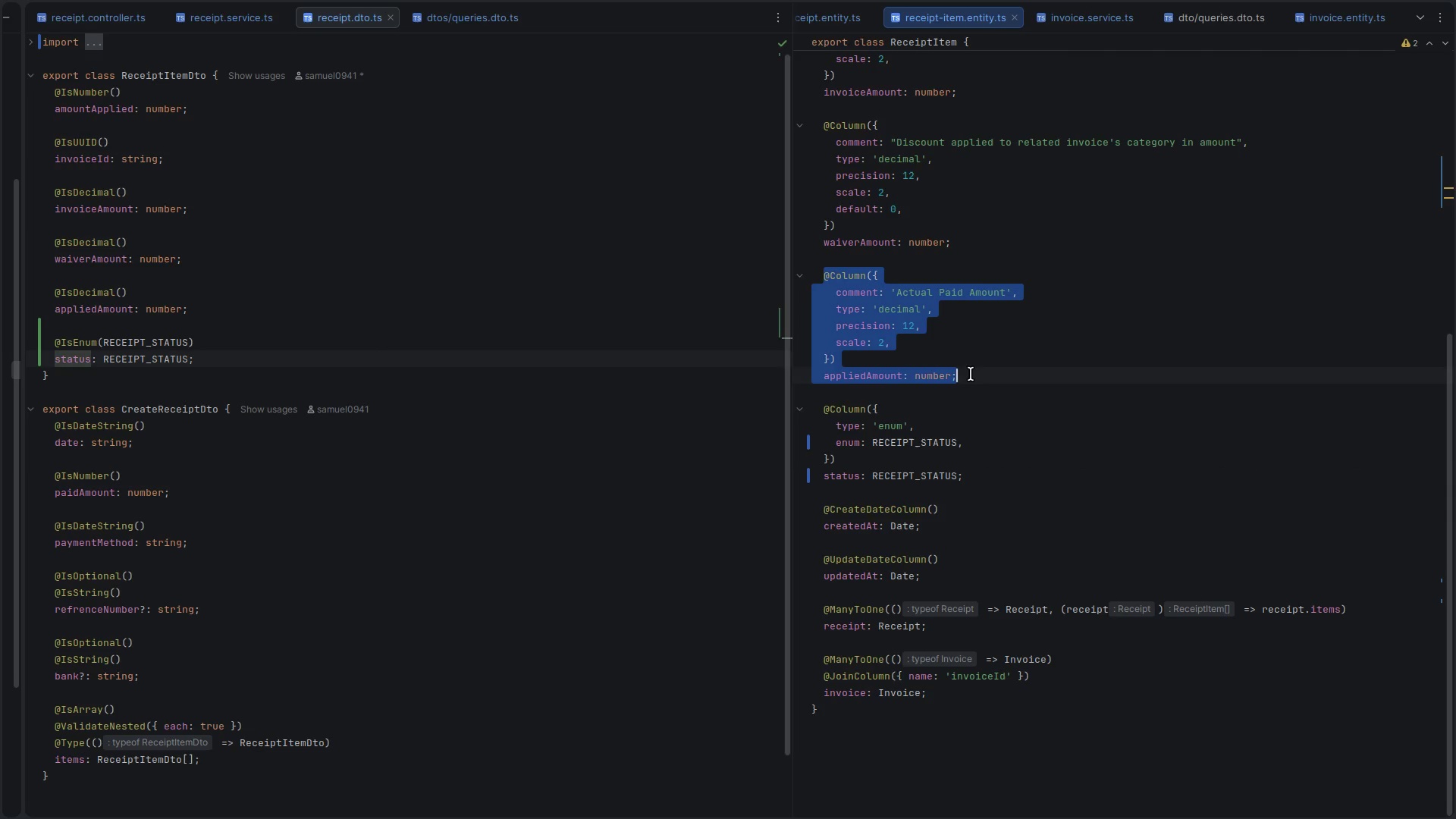 
key(Control+ControlLeft)
 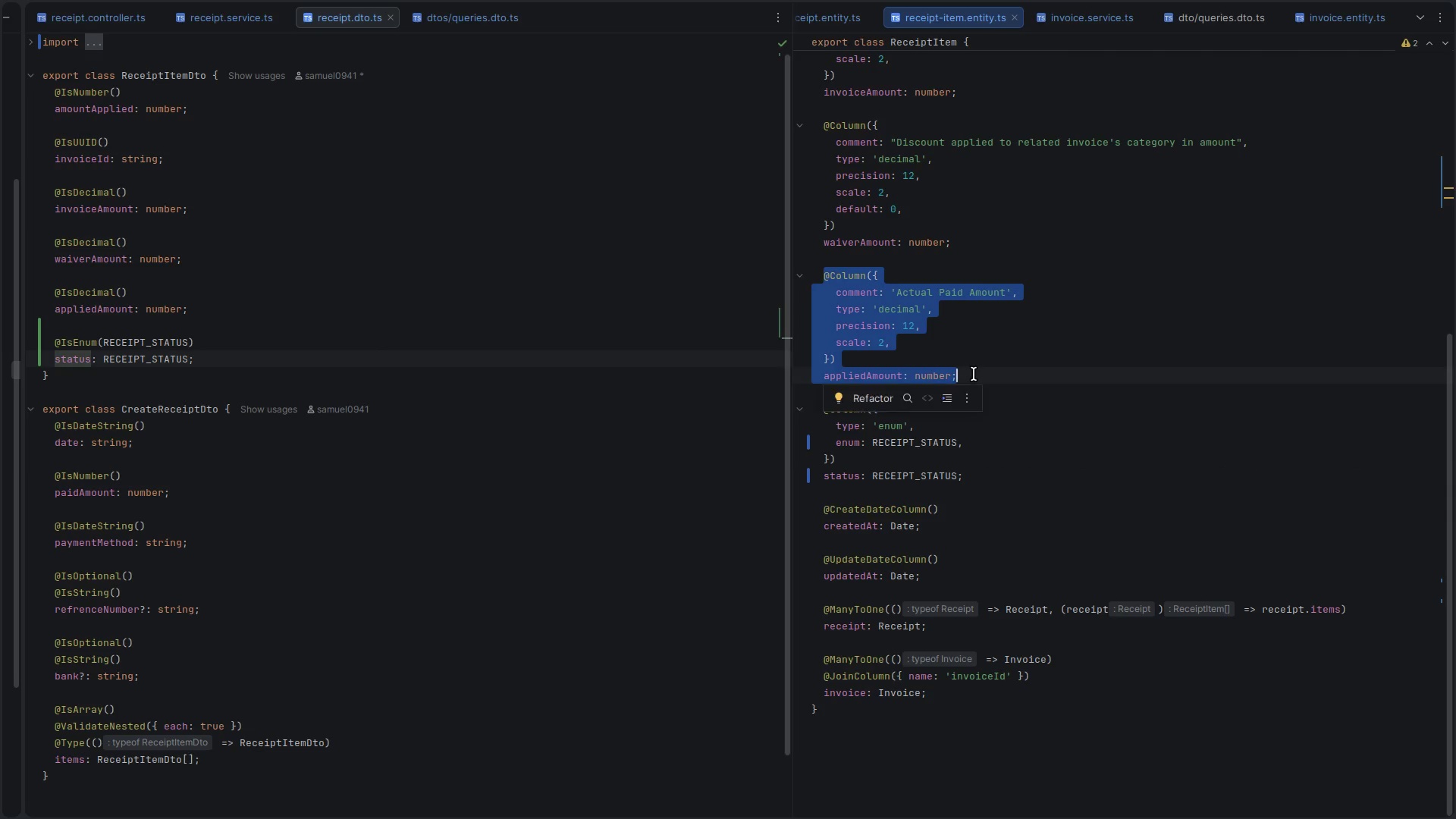 
key(Control+C)
 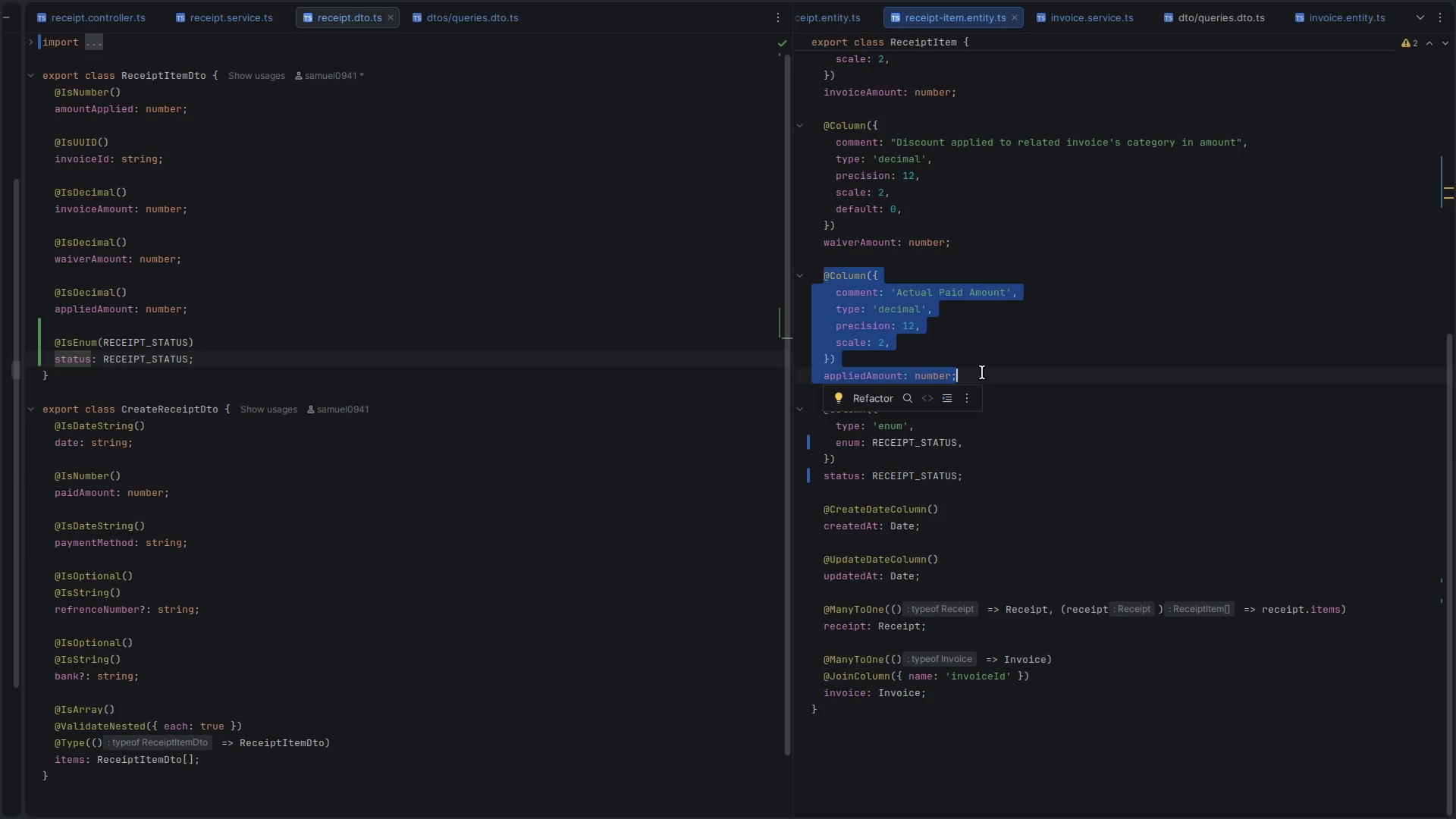 
left_click([982, 372])
 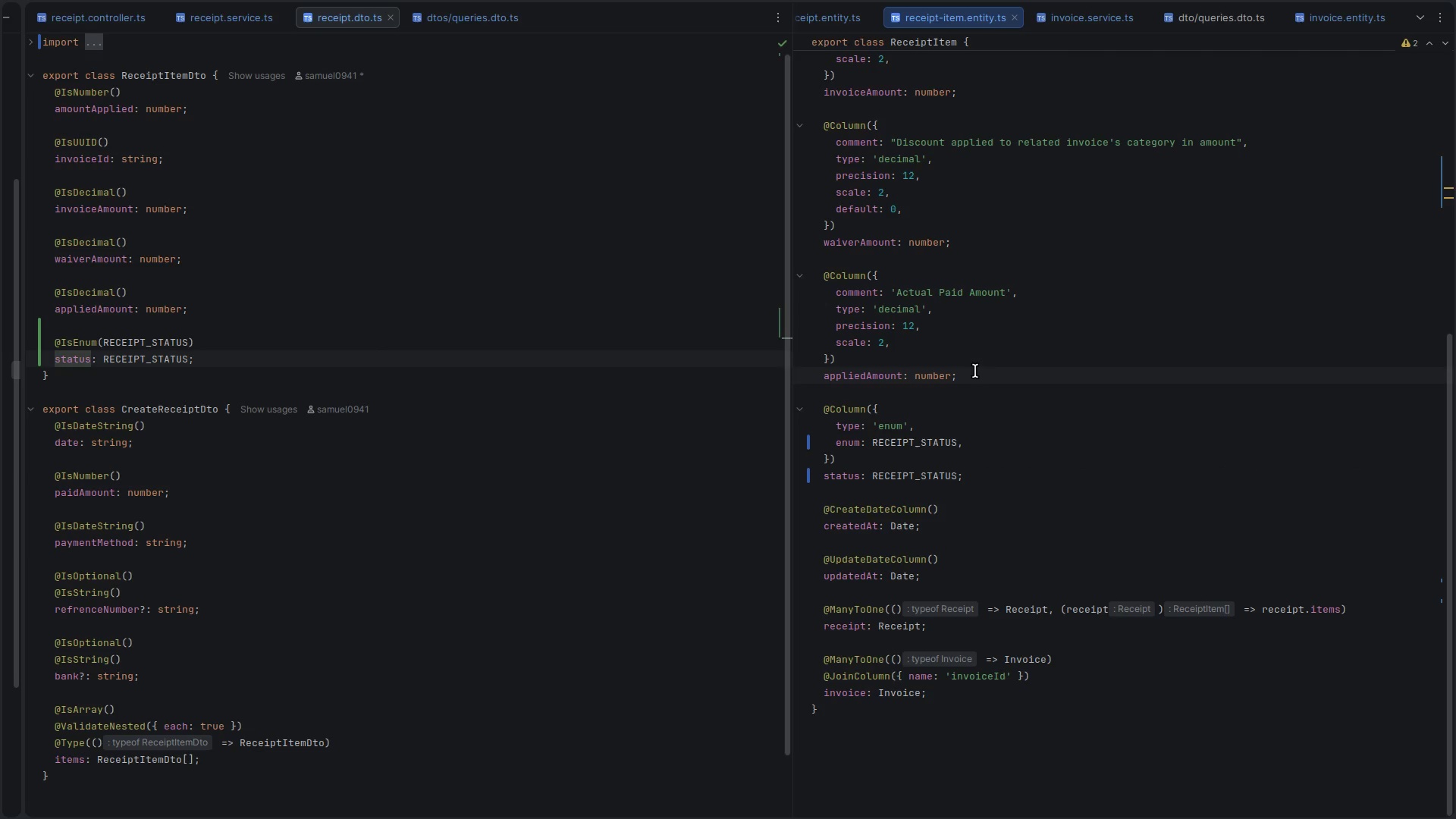 
scroll: coordinate [925, 380], scroll_direction: up, amount: 2.0
 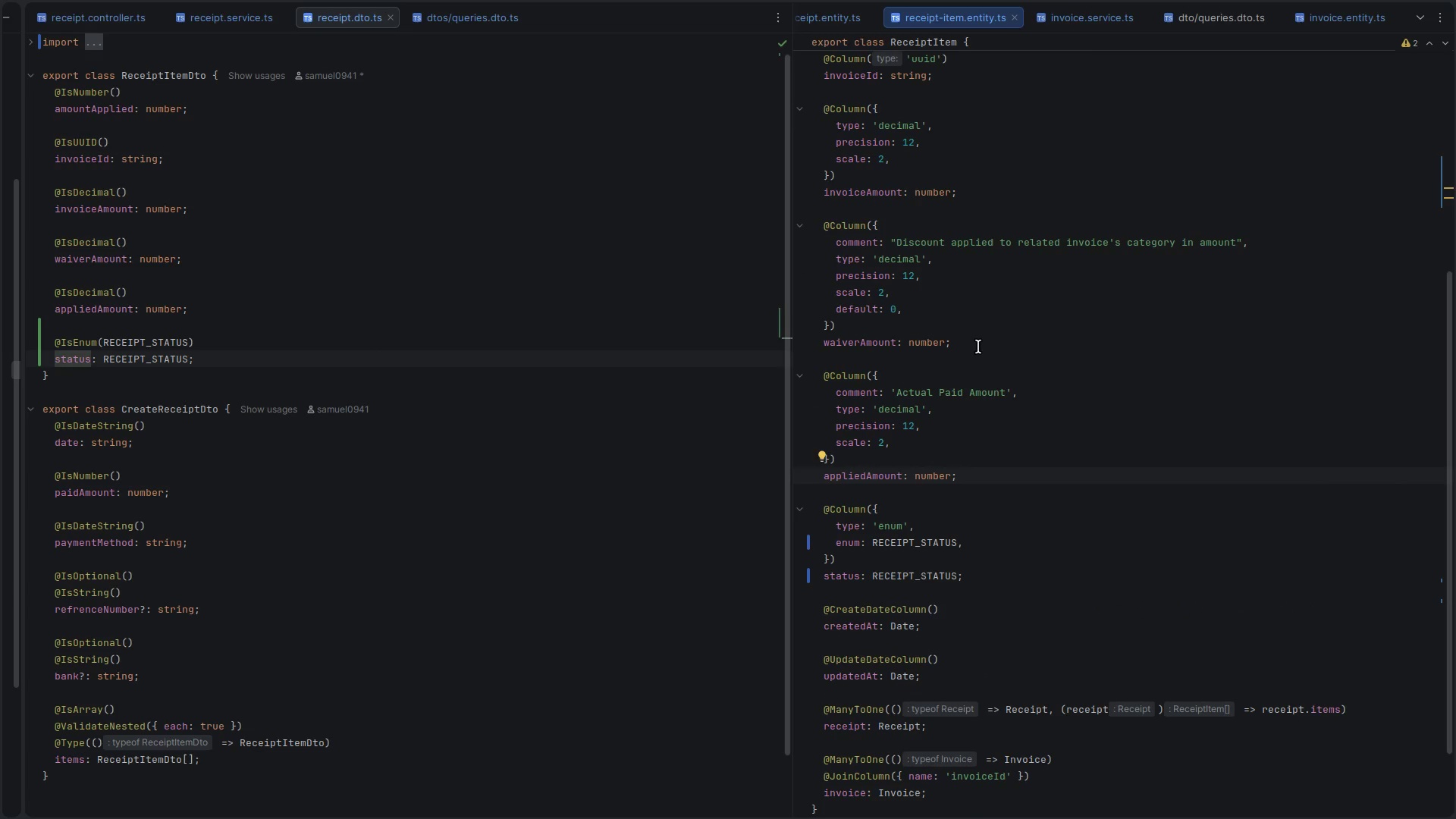 
left_click([981, 347])
 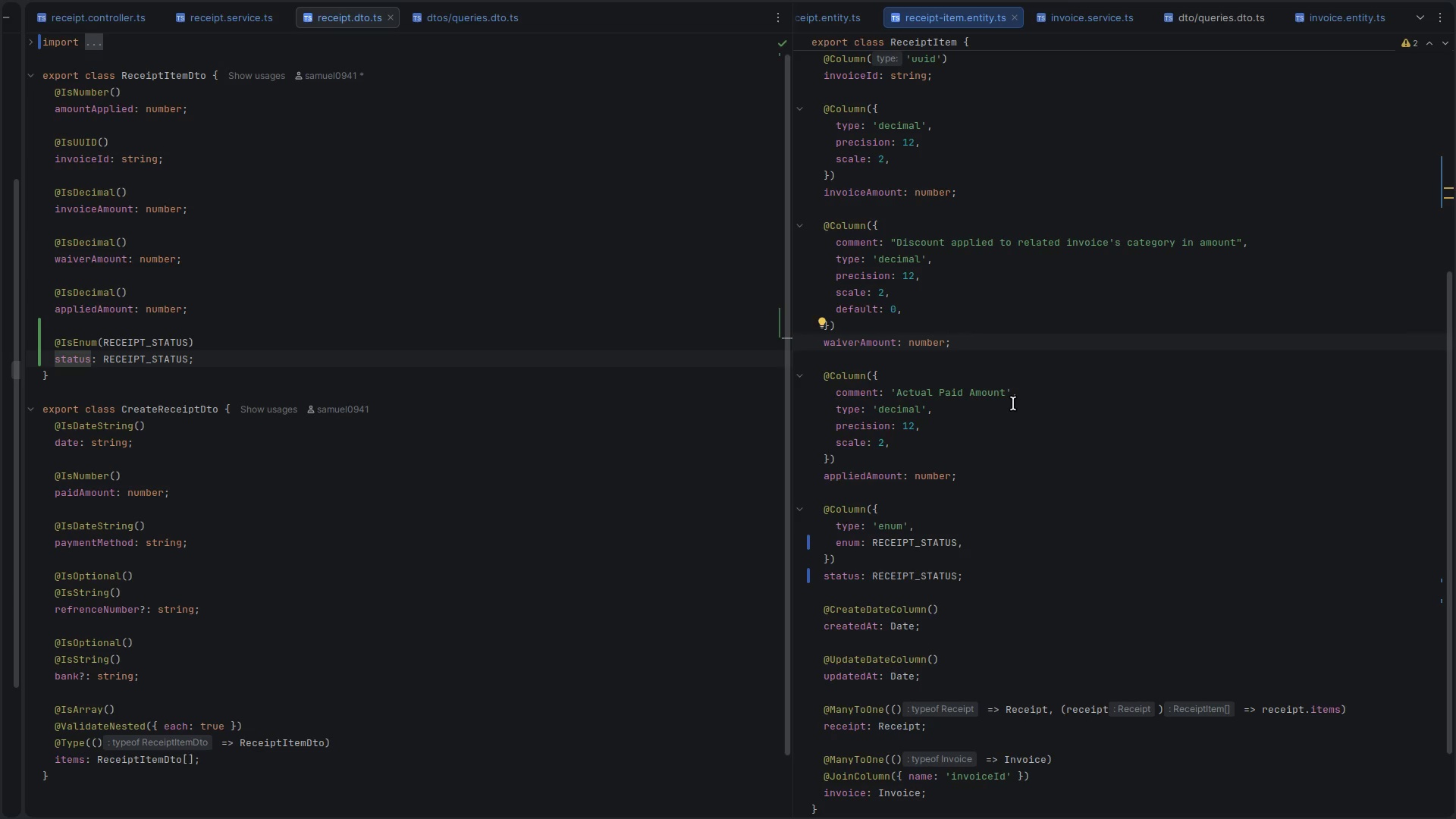 
key(Enter)
 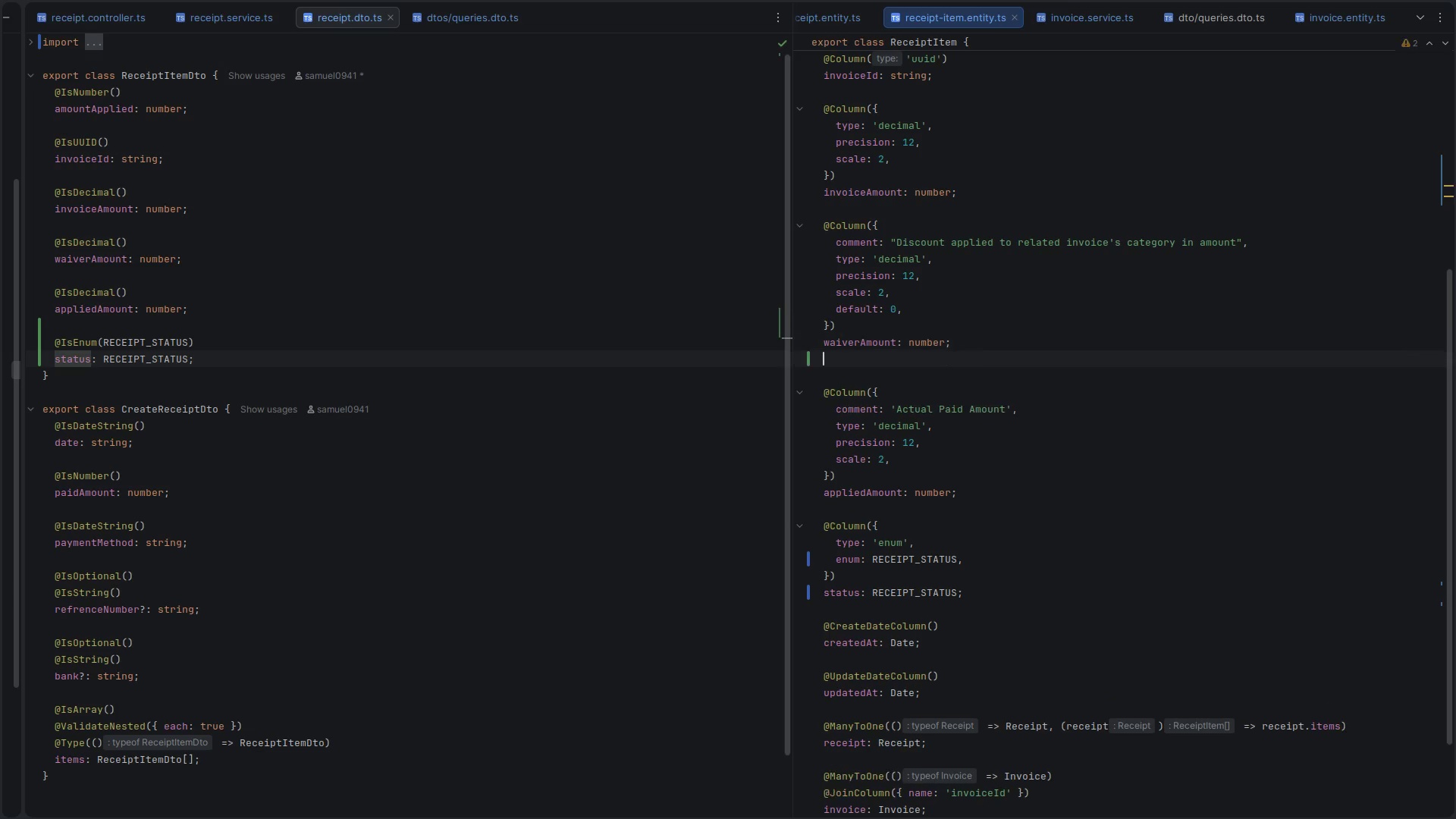 
key(Enter)
 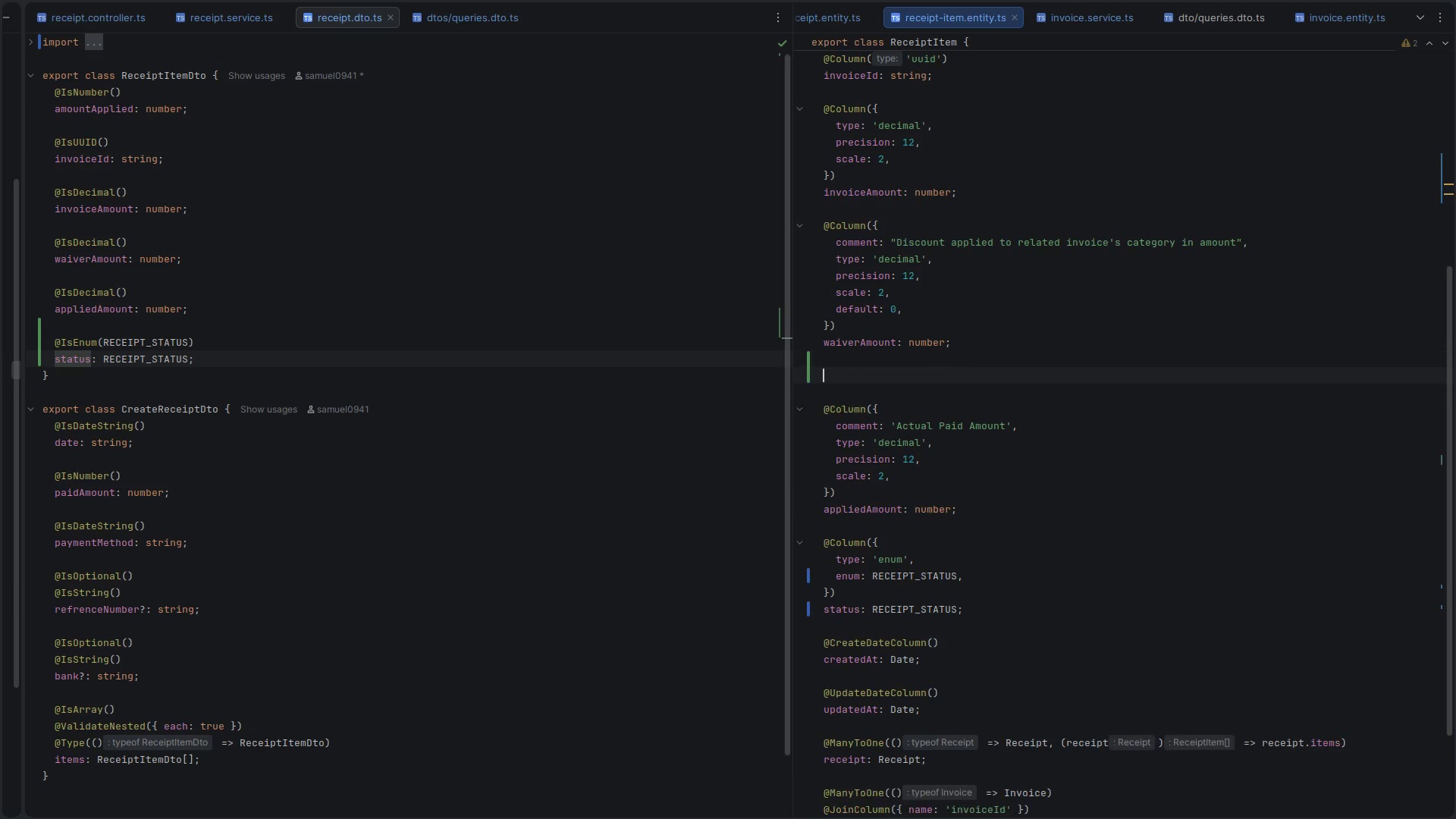 
key(Control+V)
 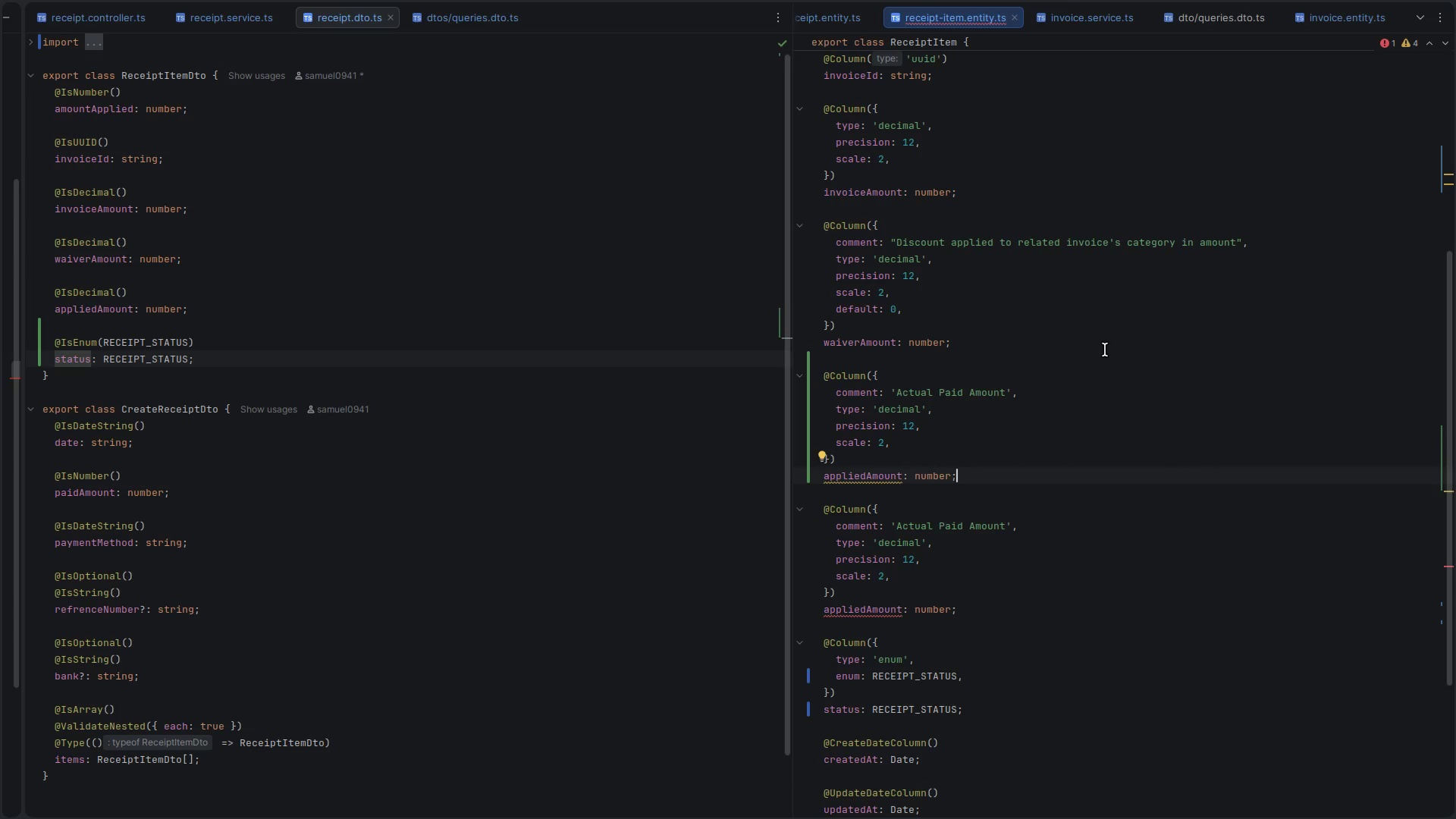 
left_click([861, 190])
 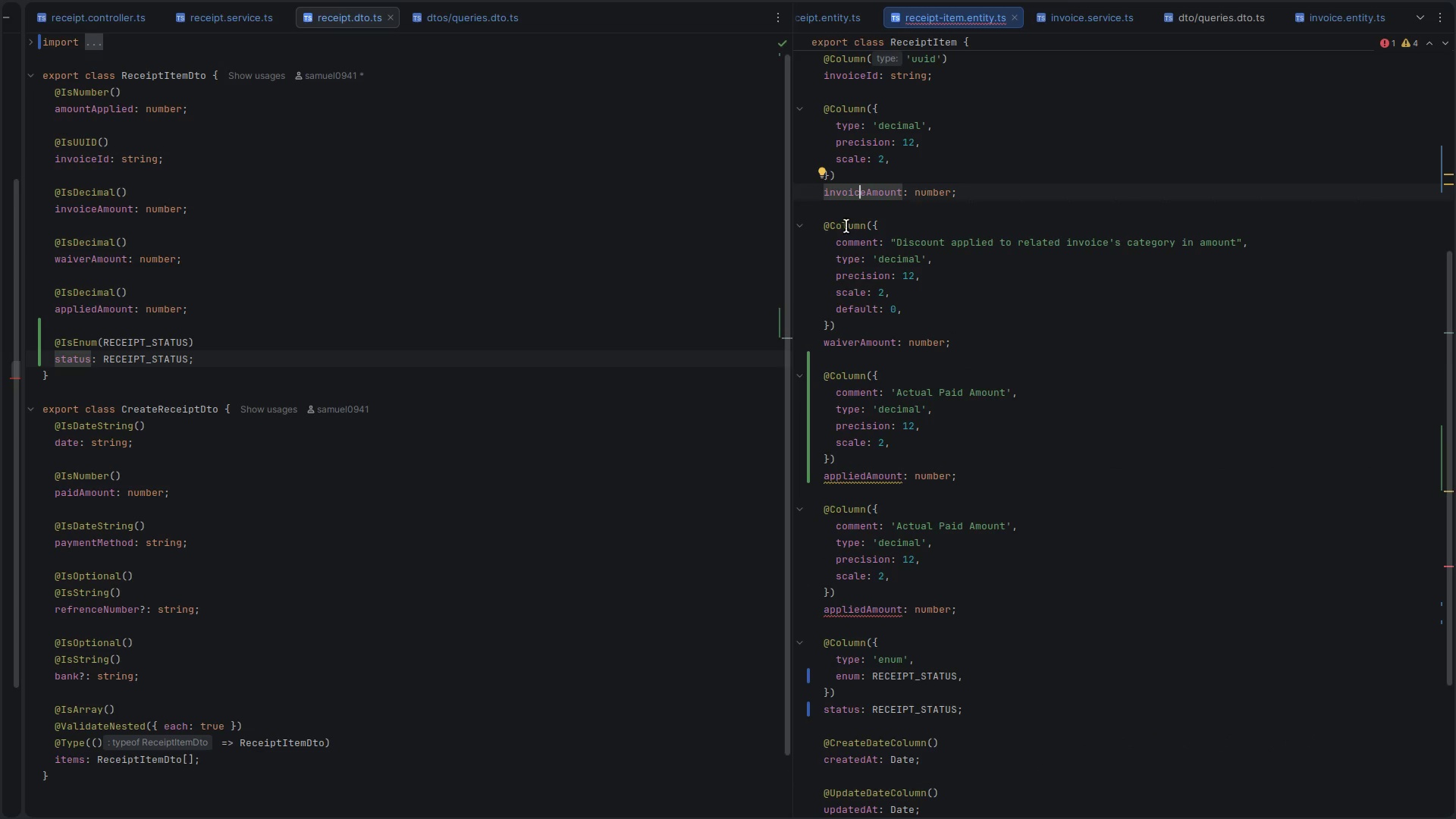 
left_click([865, 197])
 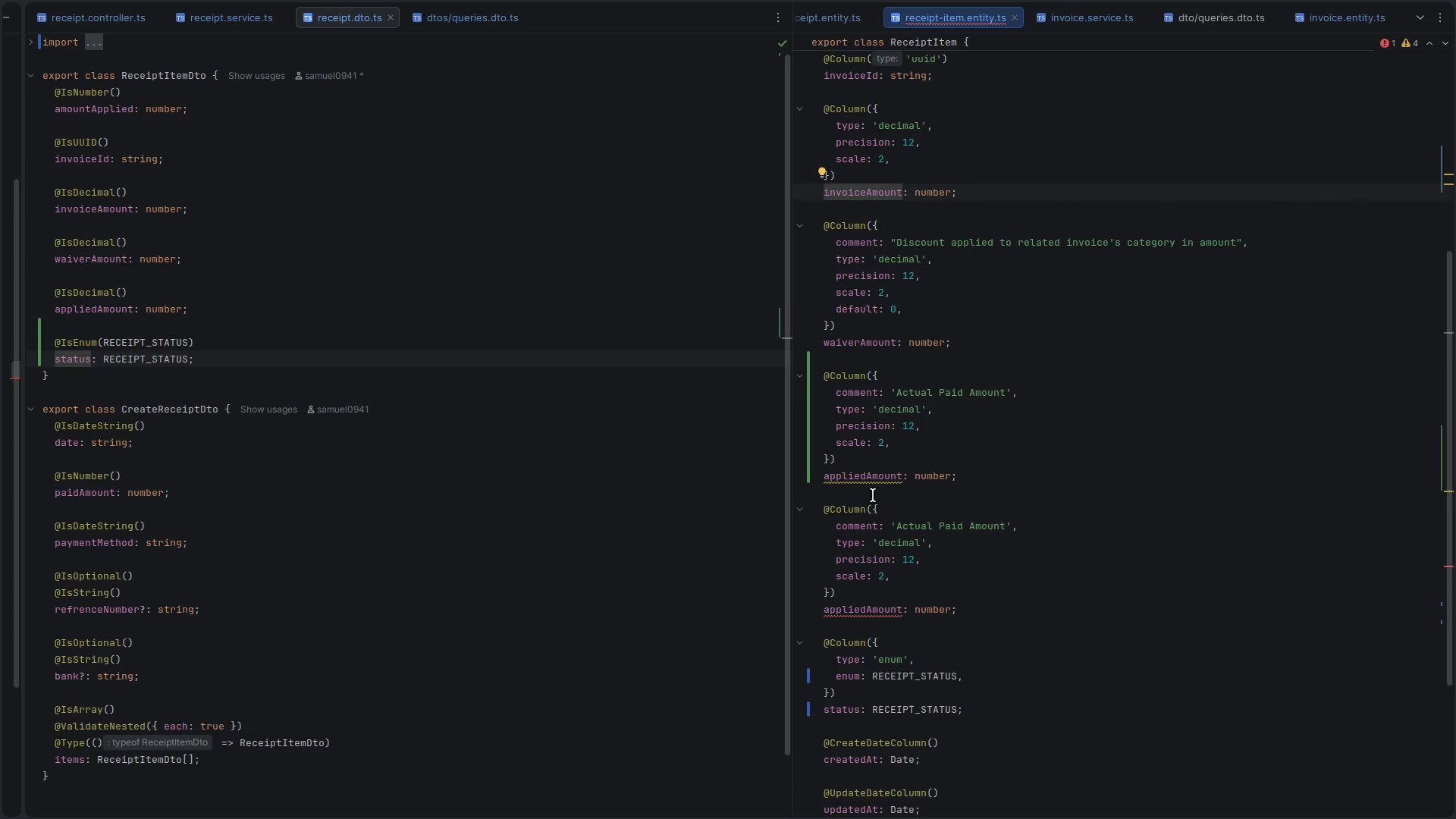 
double_click([877, 472])
 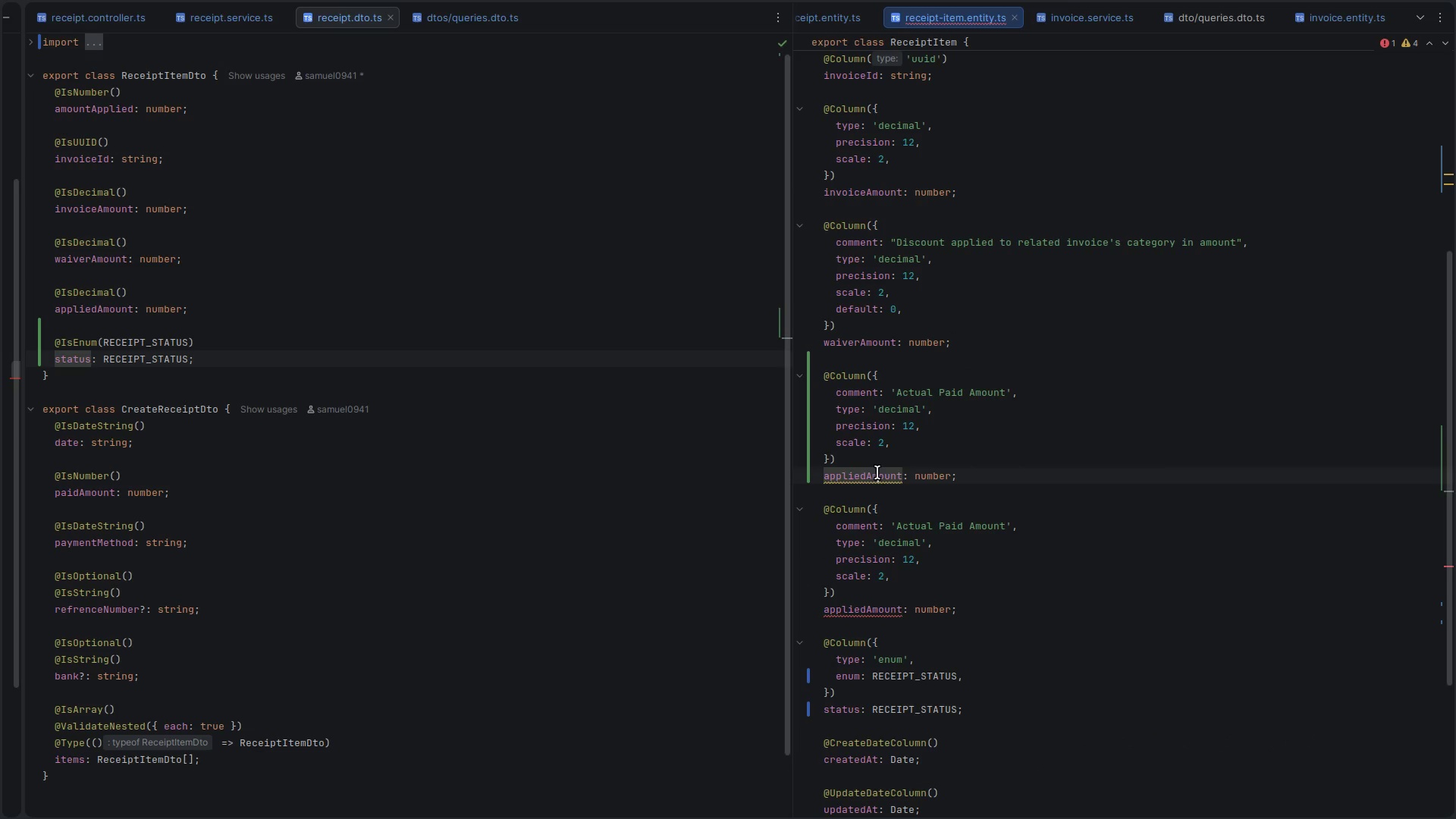 
triple_click([877, 472])
 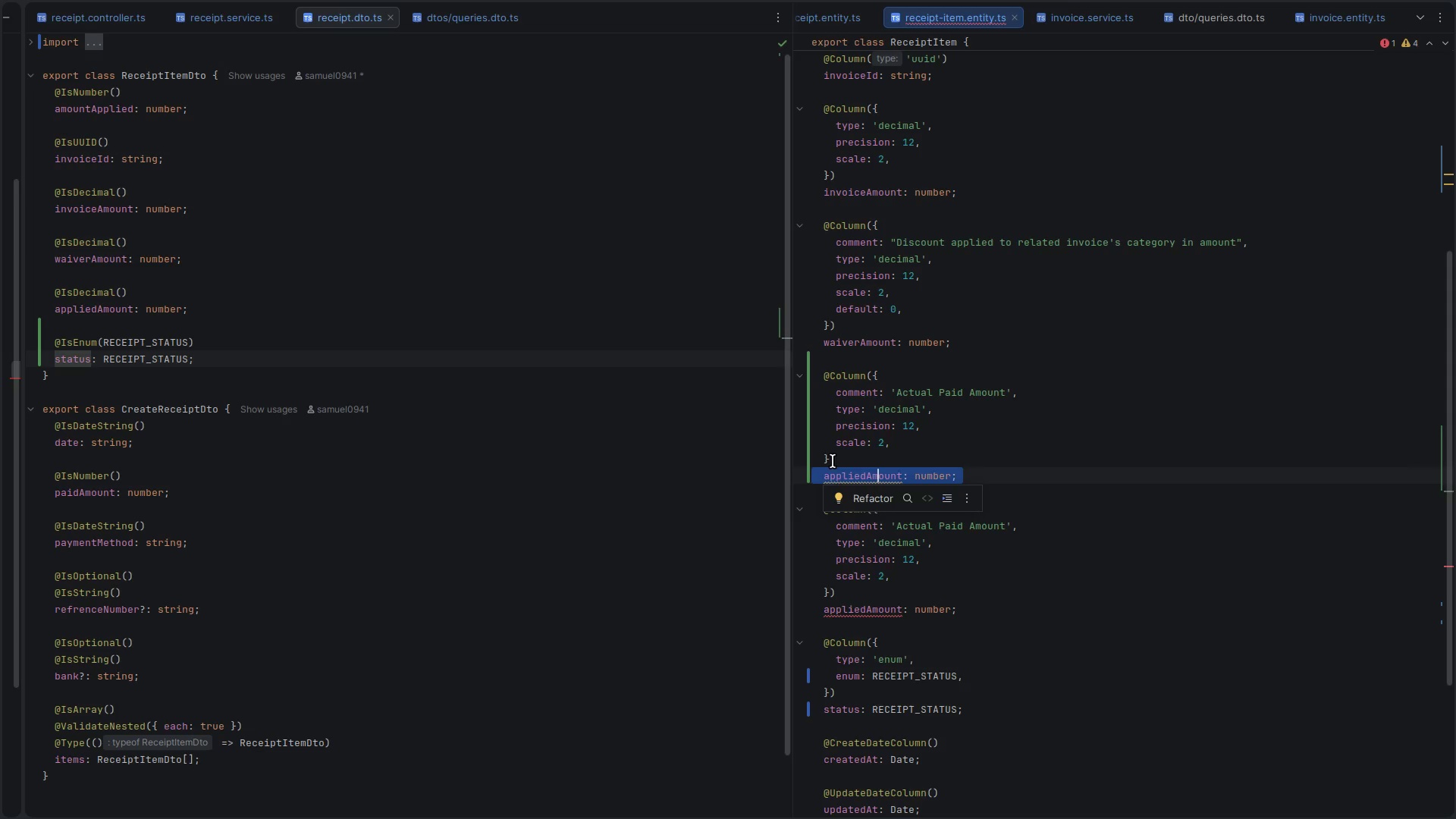 
left_click([891, 461])
 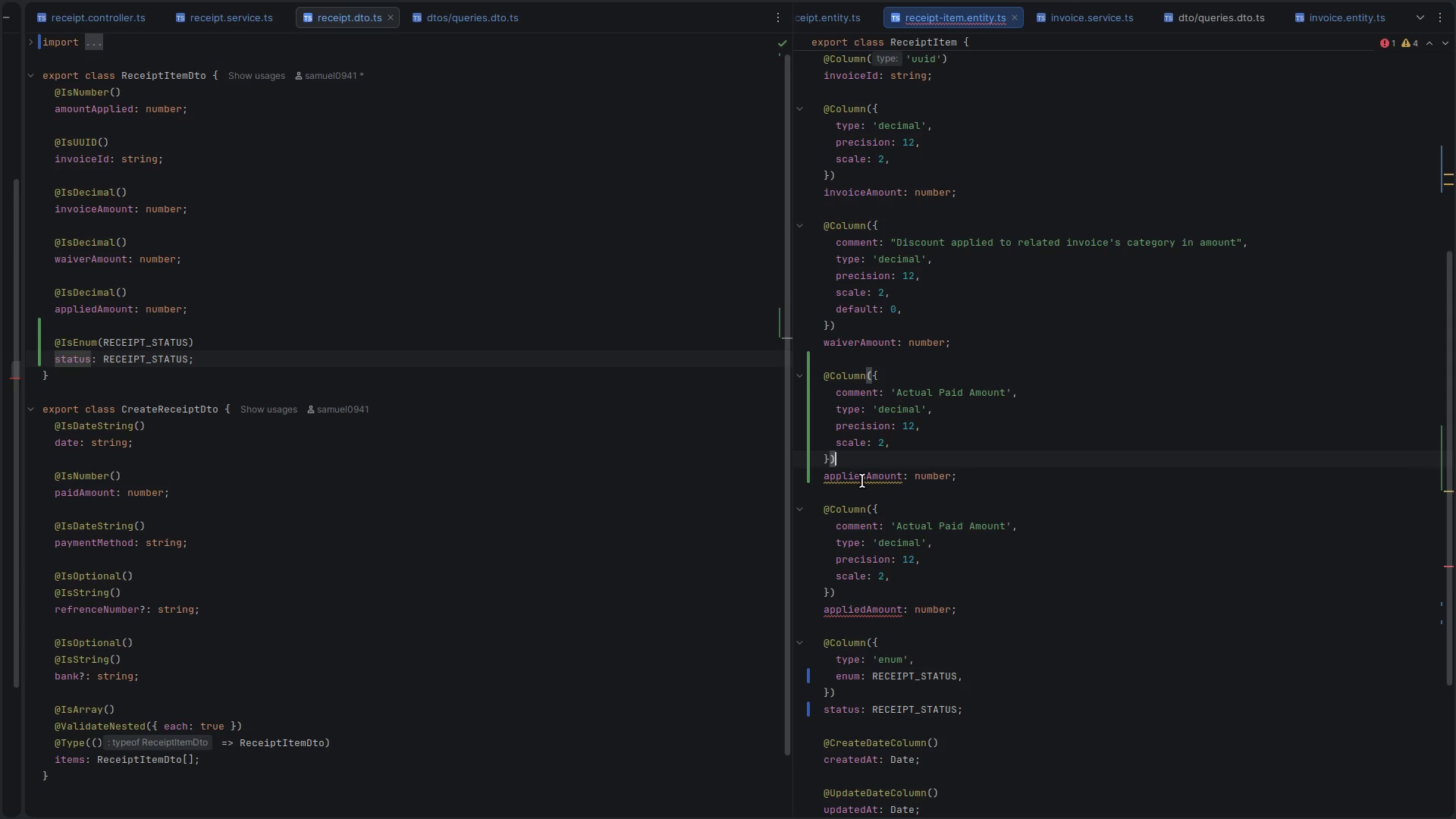 
left_click([862, 481])
 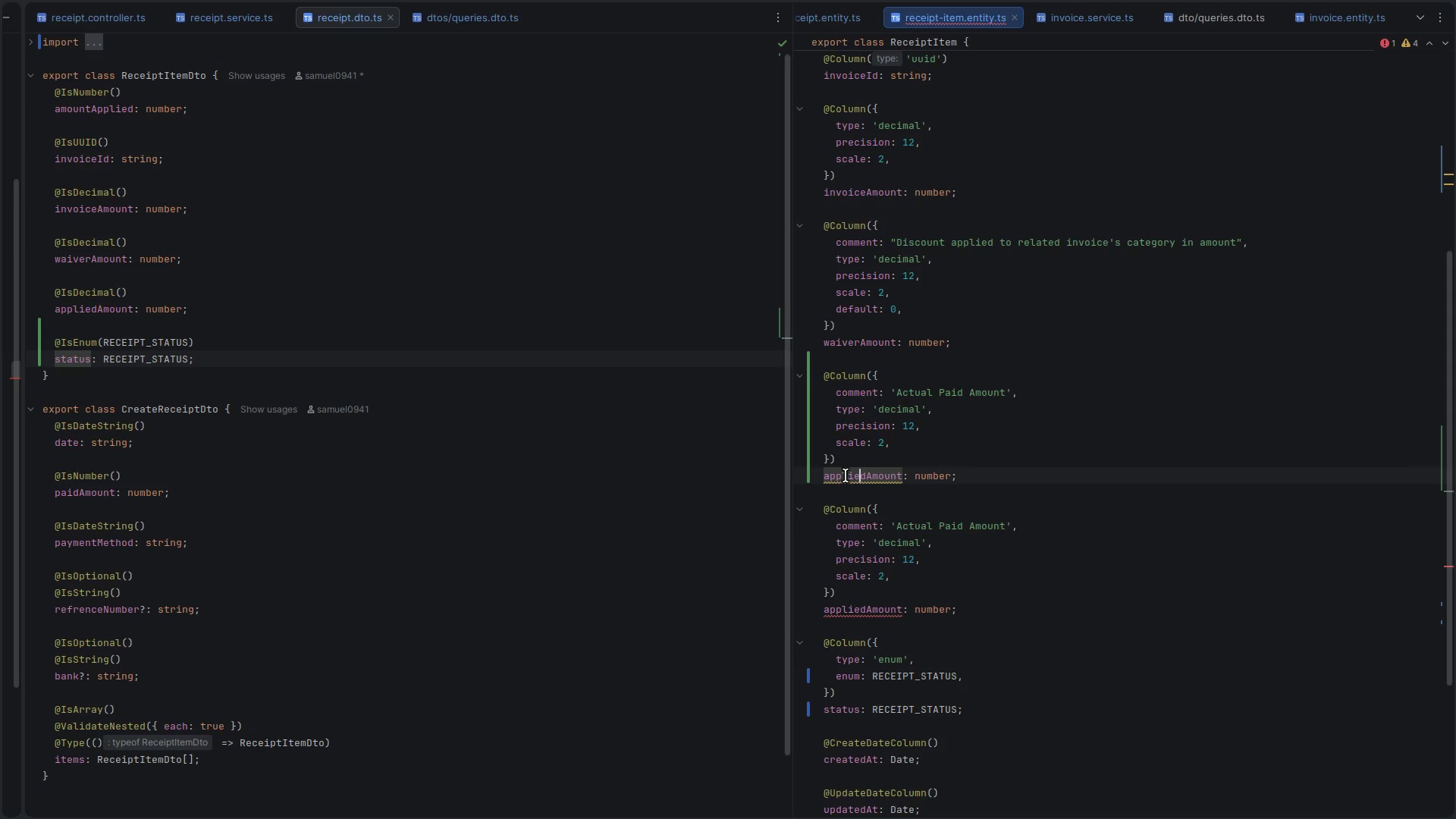 
left_click([845, 475])
 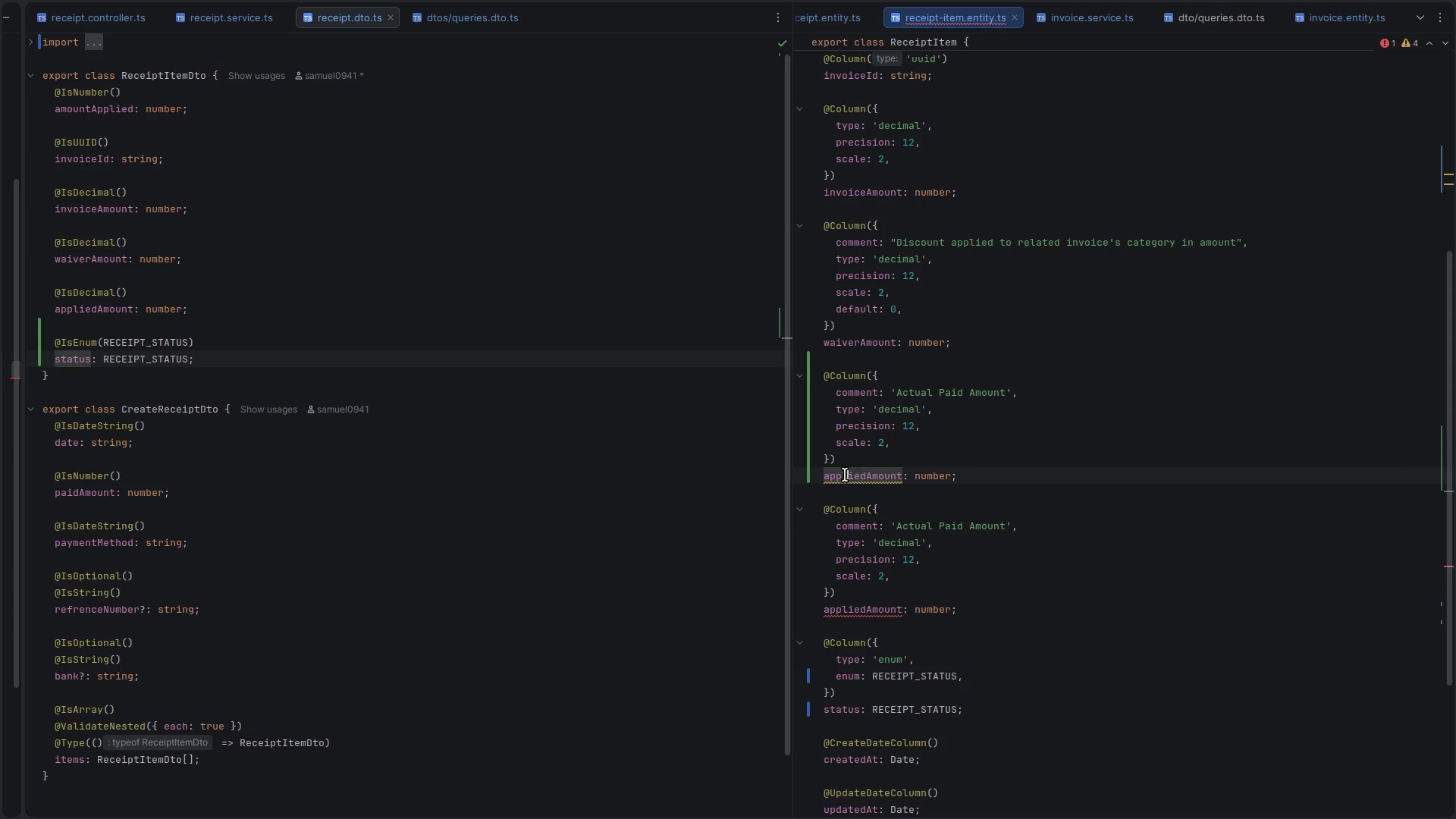 
left_click([845, 475])
 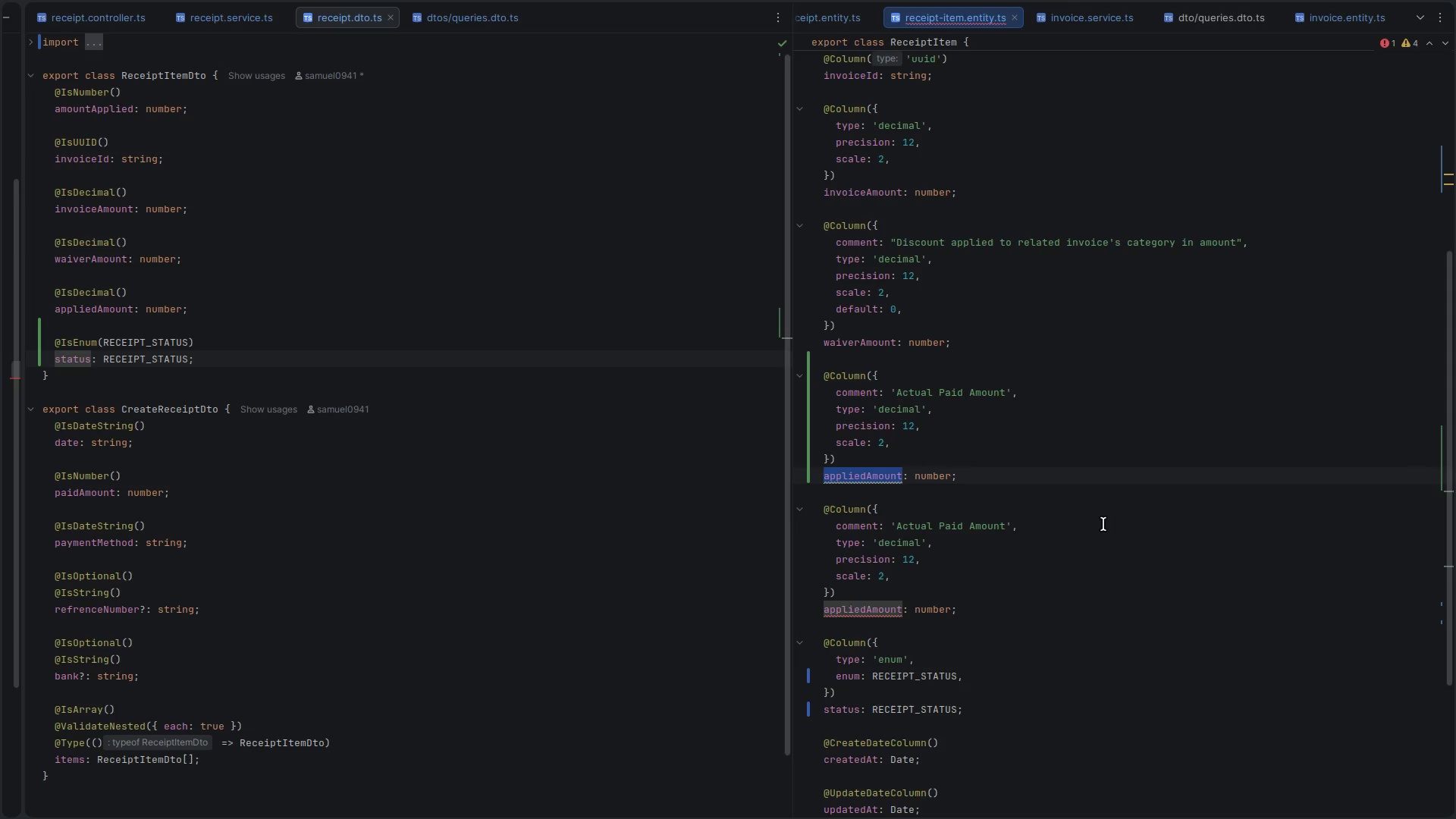 
wait(7.96)
 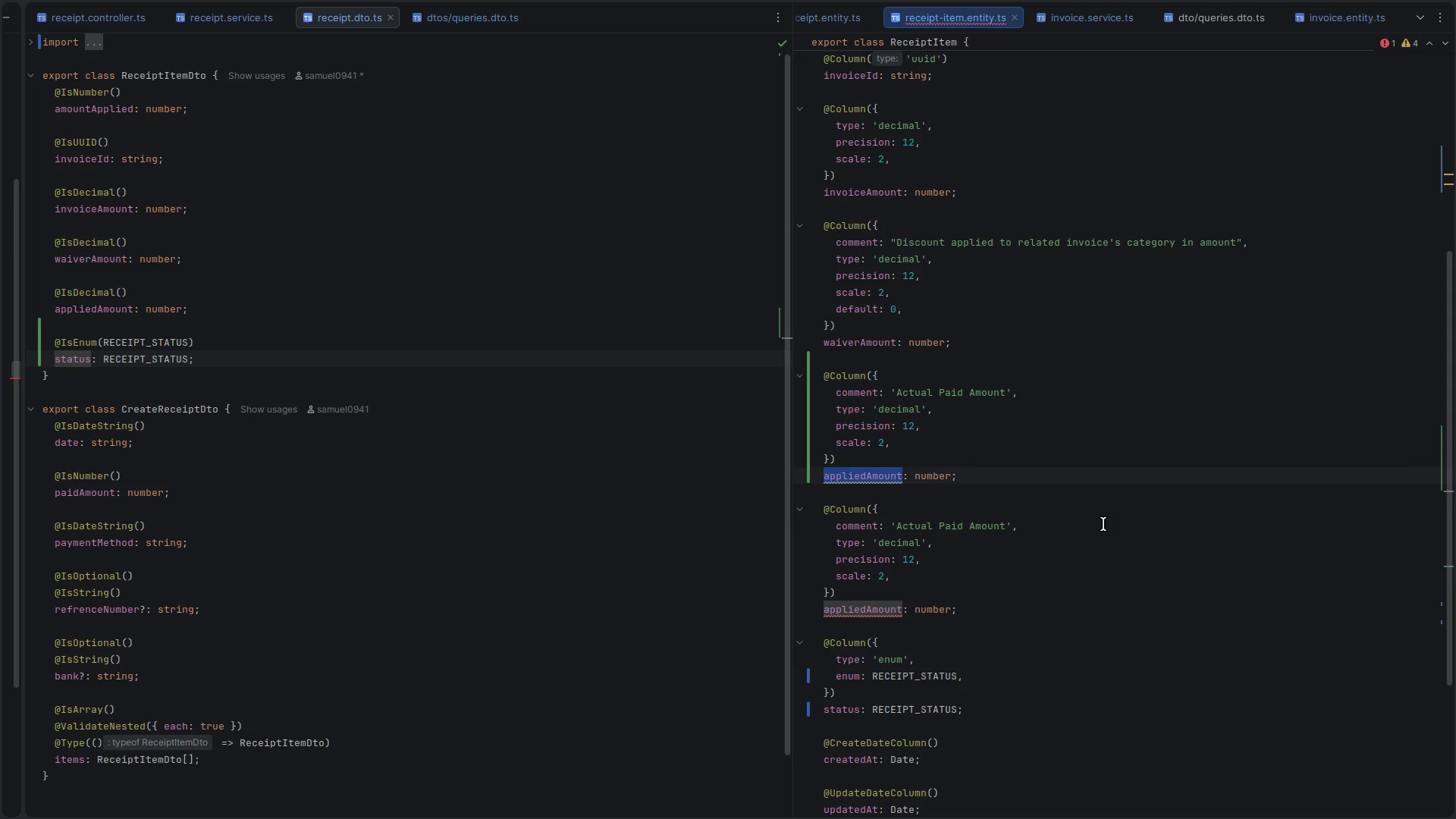 
type(incurredAmount)
 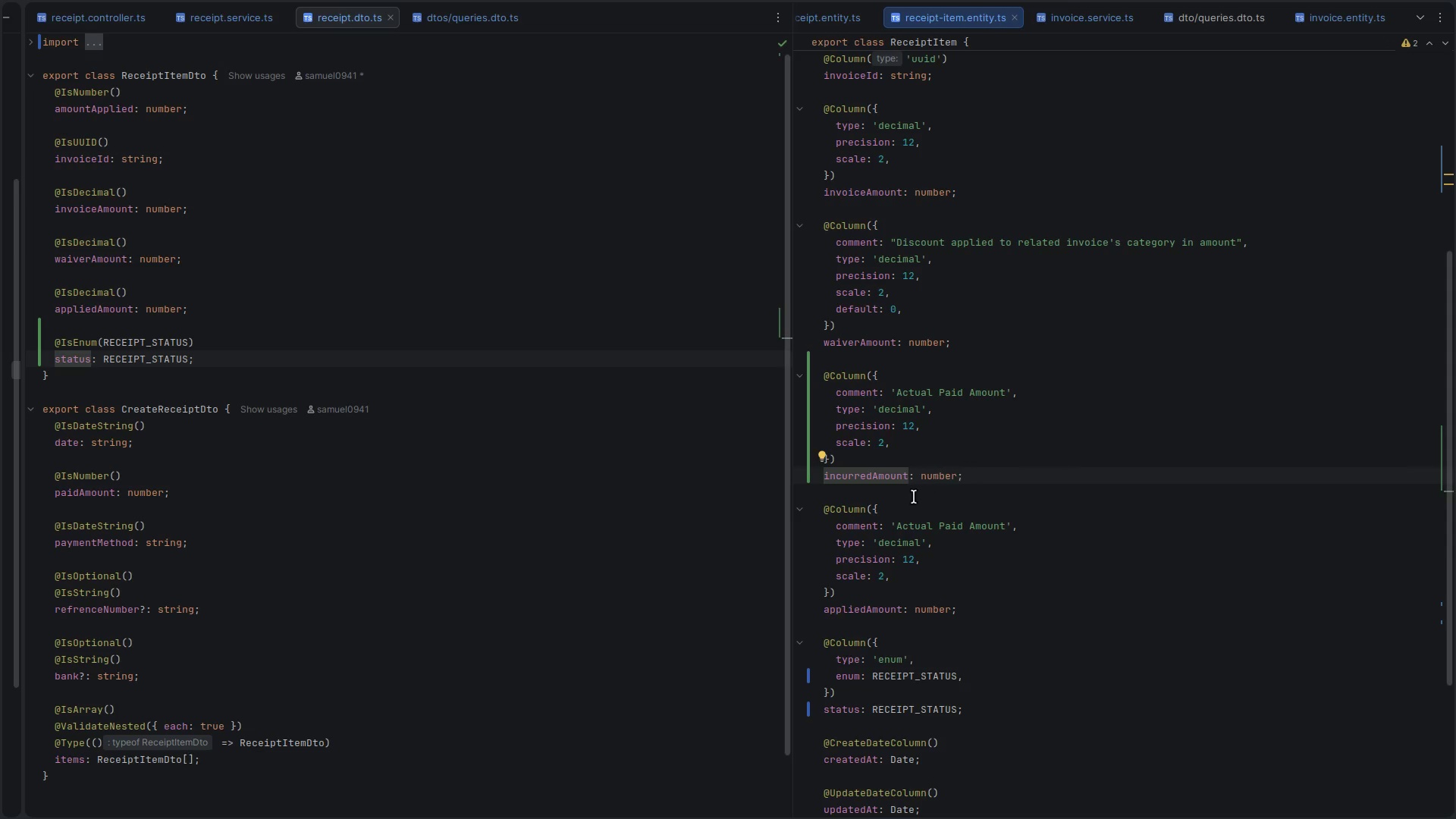 
left_click([870, 472])
 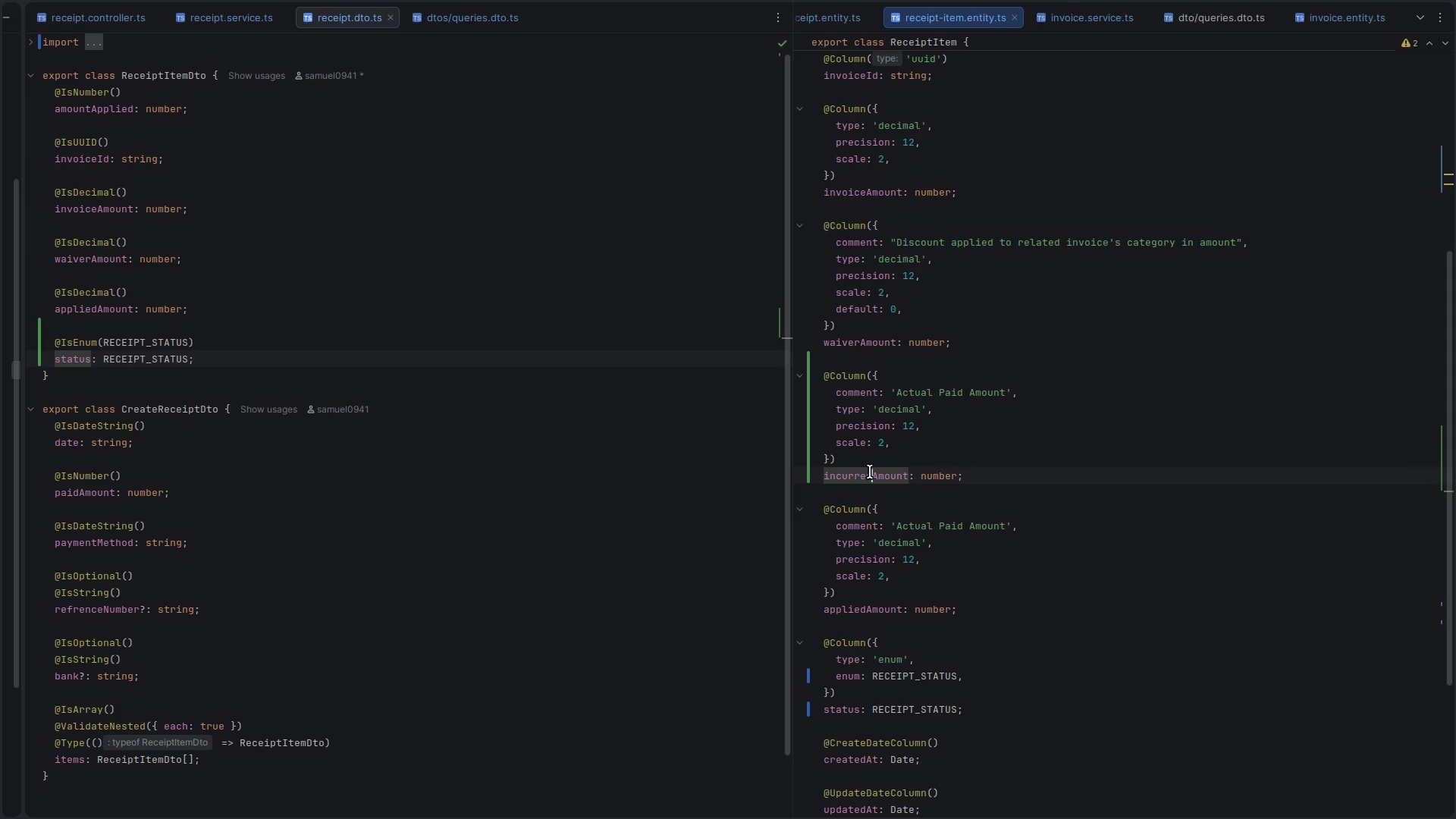 
left_click([870, 472])
 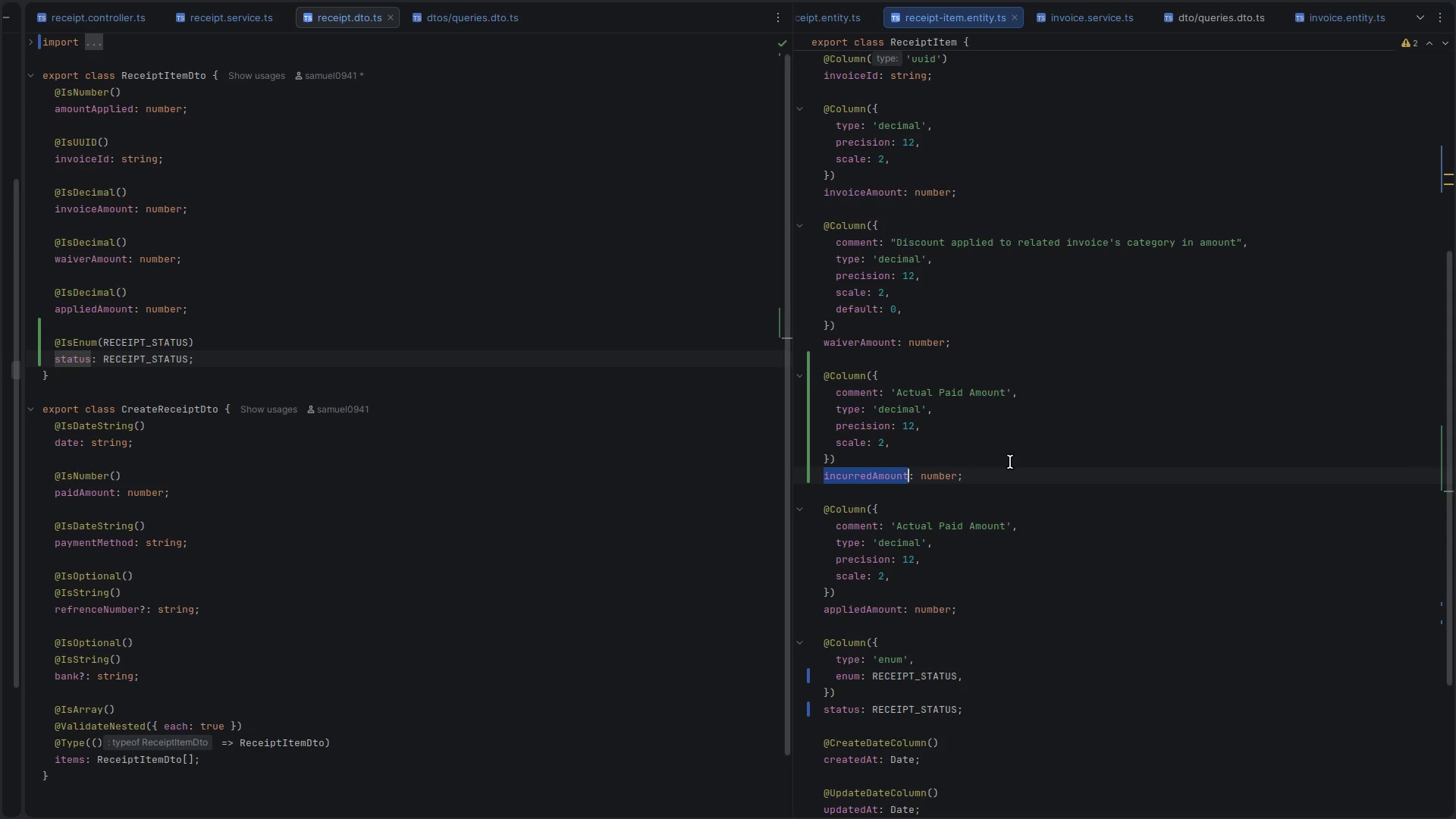 
type(issuedAmount)
 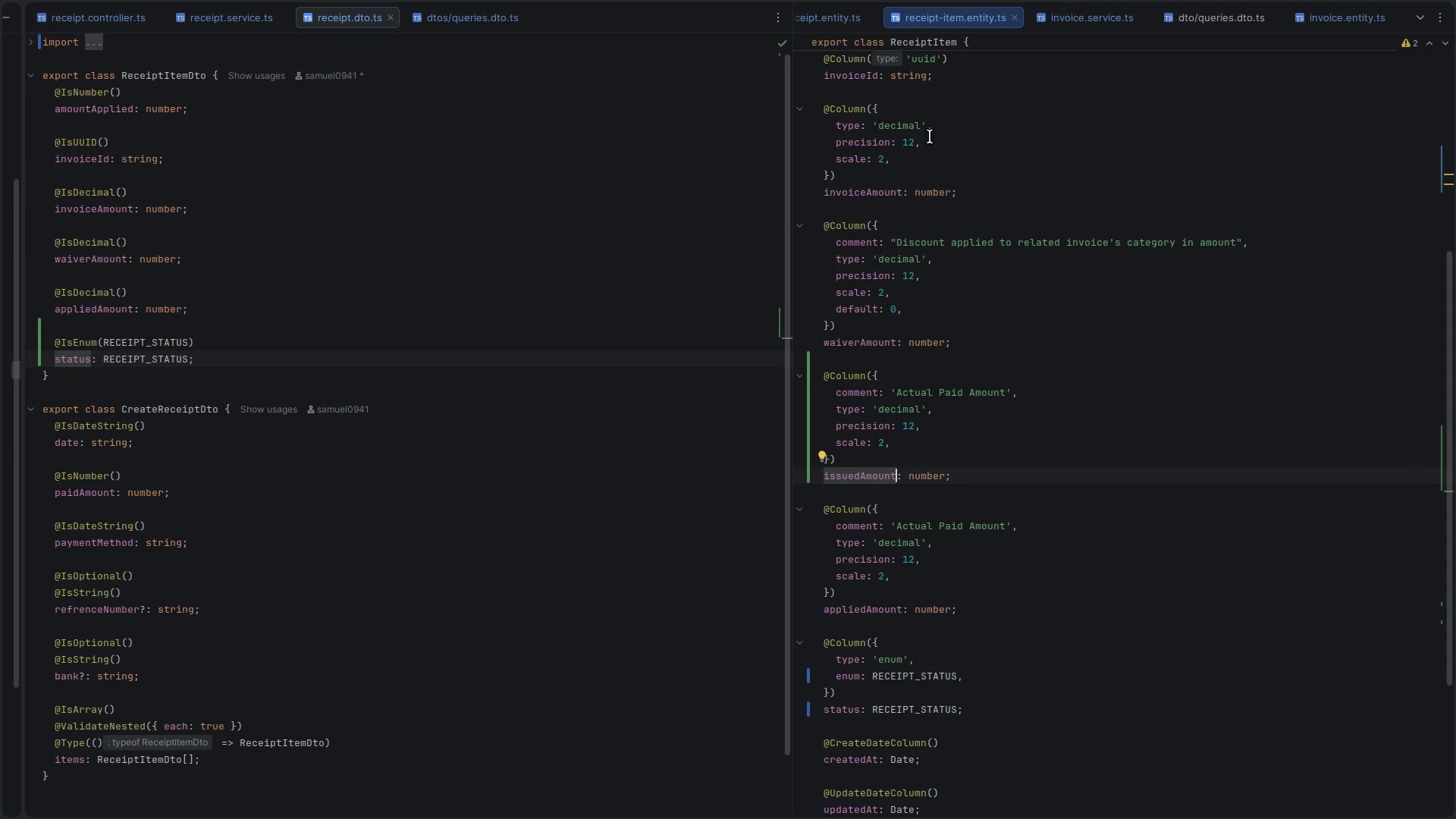 
scroll: coordinate [908, 206], scroll_direction: up, amount: 2.0
 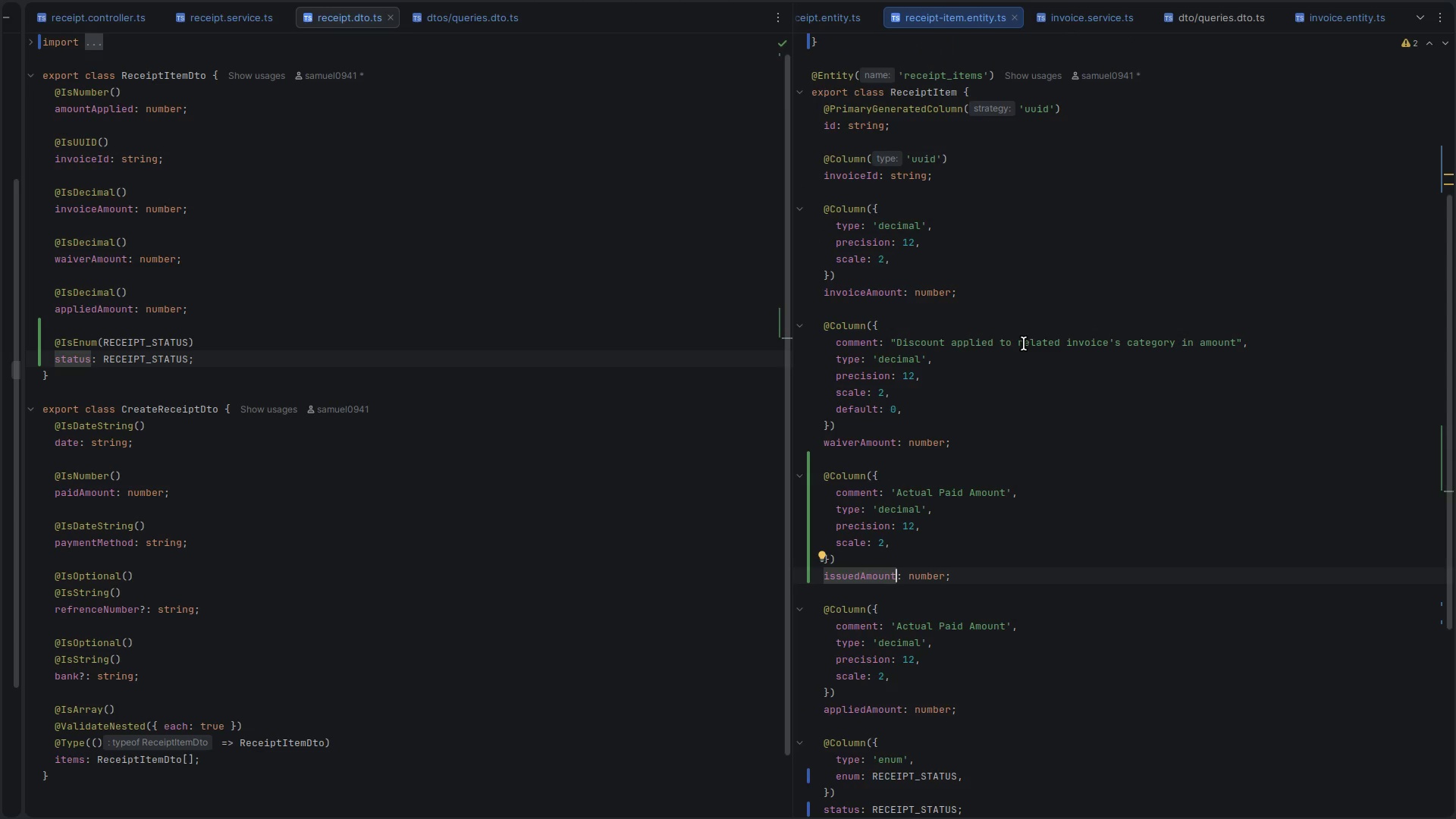 
left_click([1133, 334])
 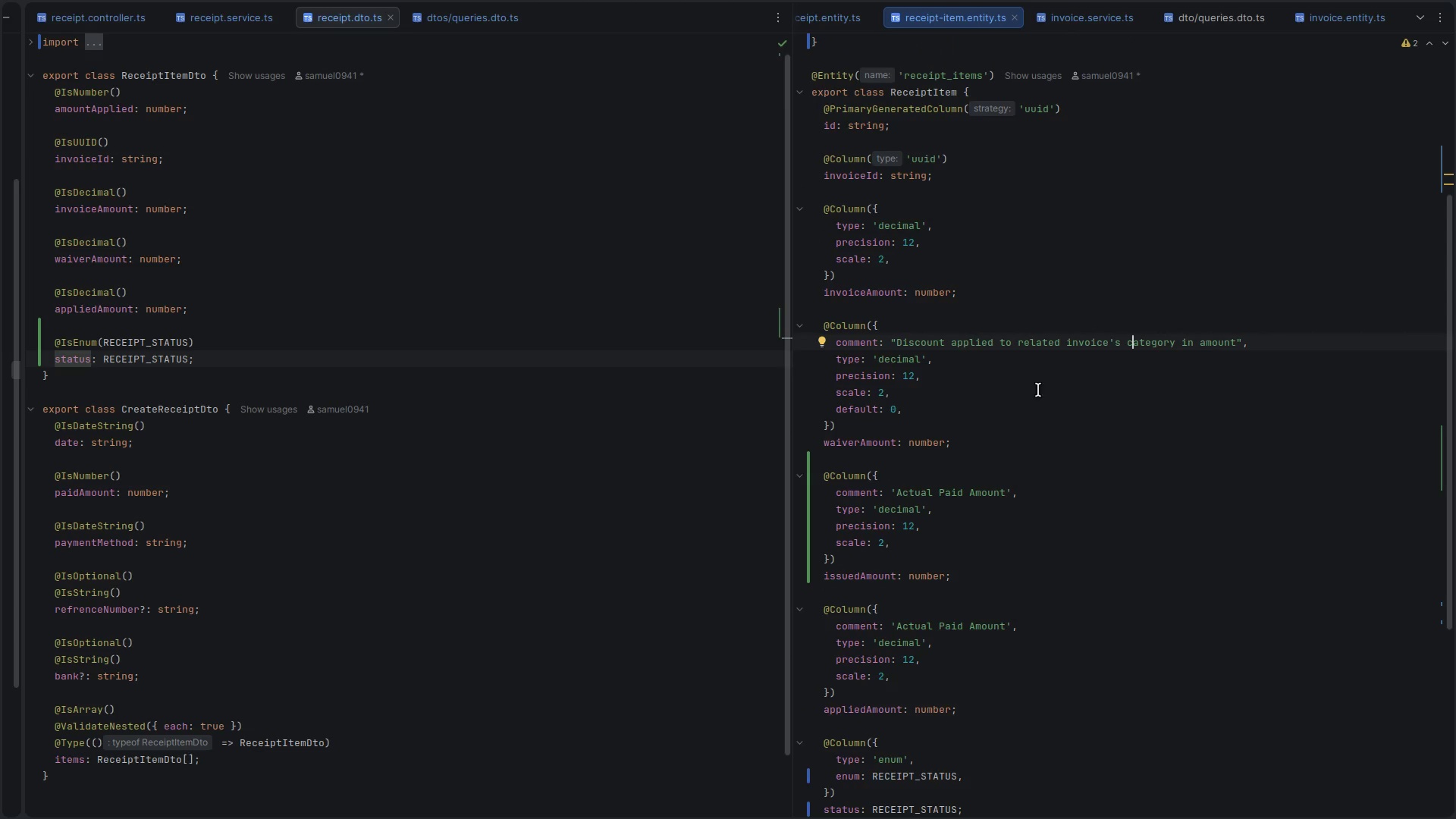 
left_click([965, 447])
 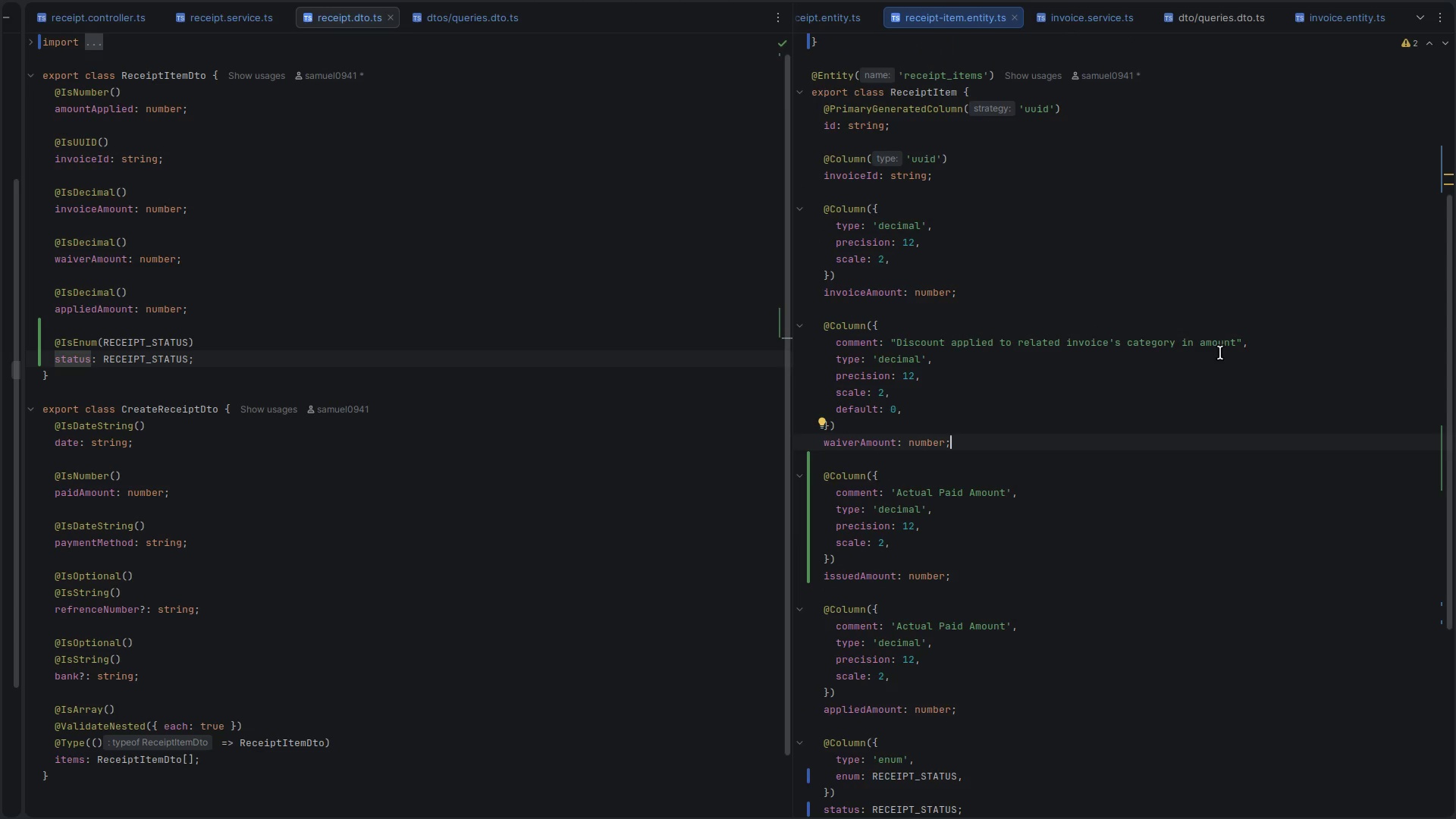 
double_click([1223, 345])
 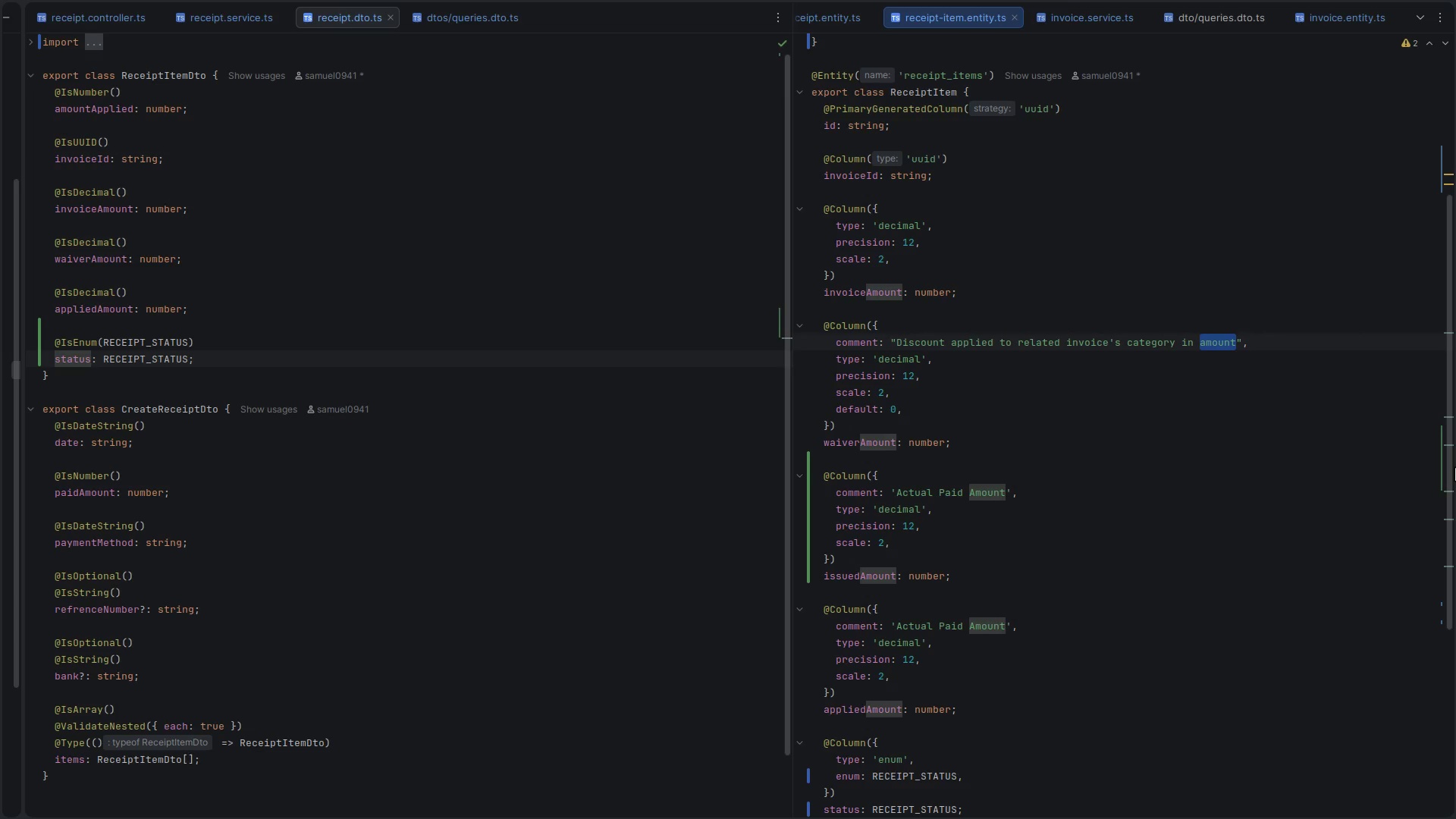 
key(ArrowRight)
 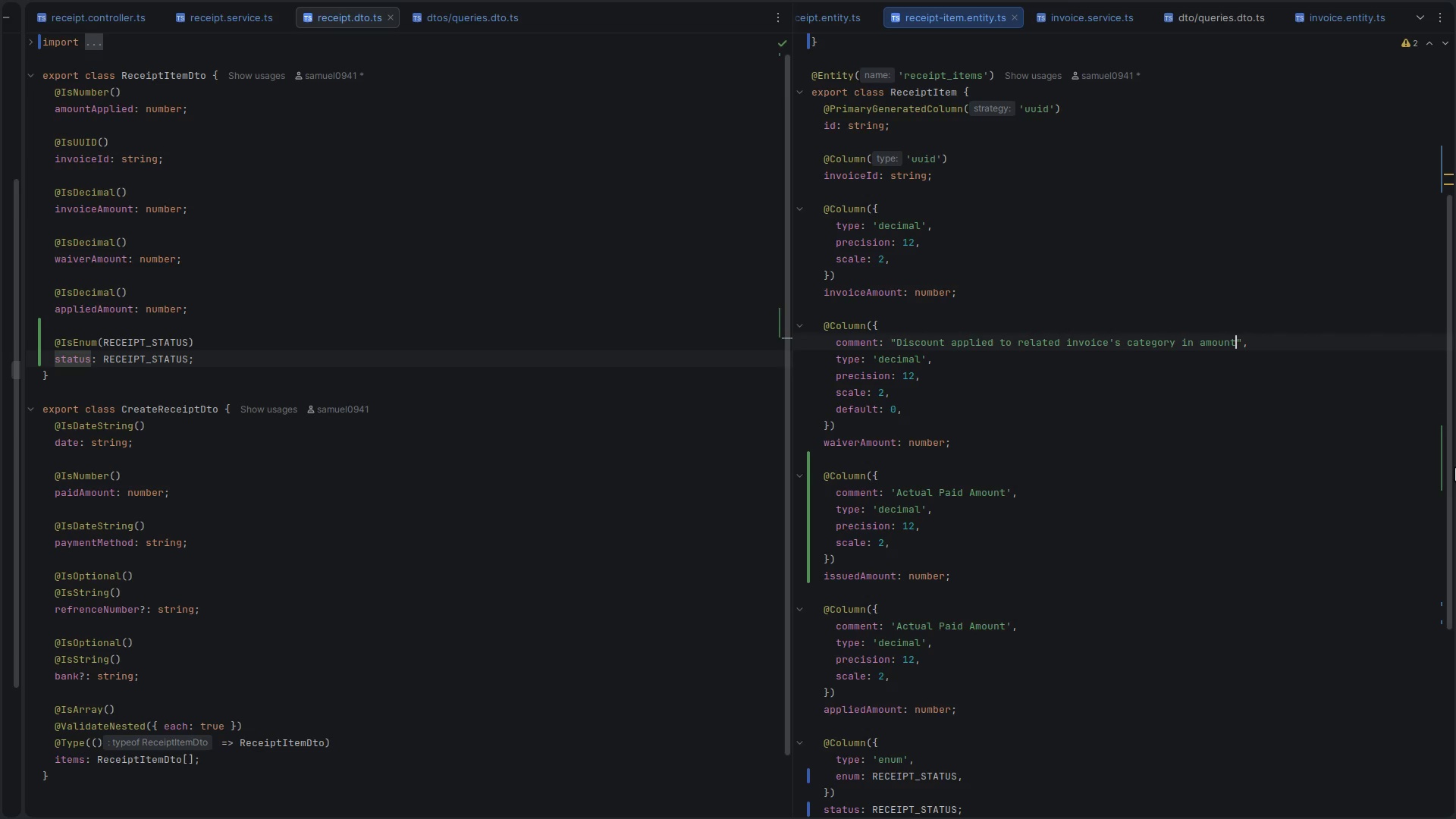 
type((fora)
key(Backspace)
type(mat))
 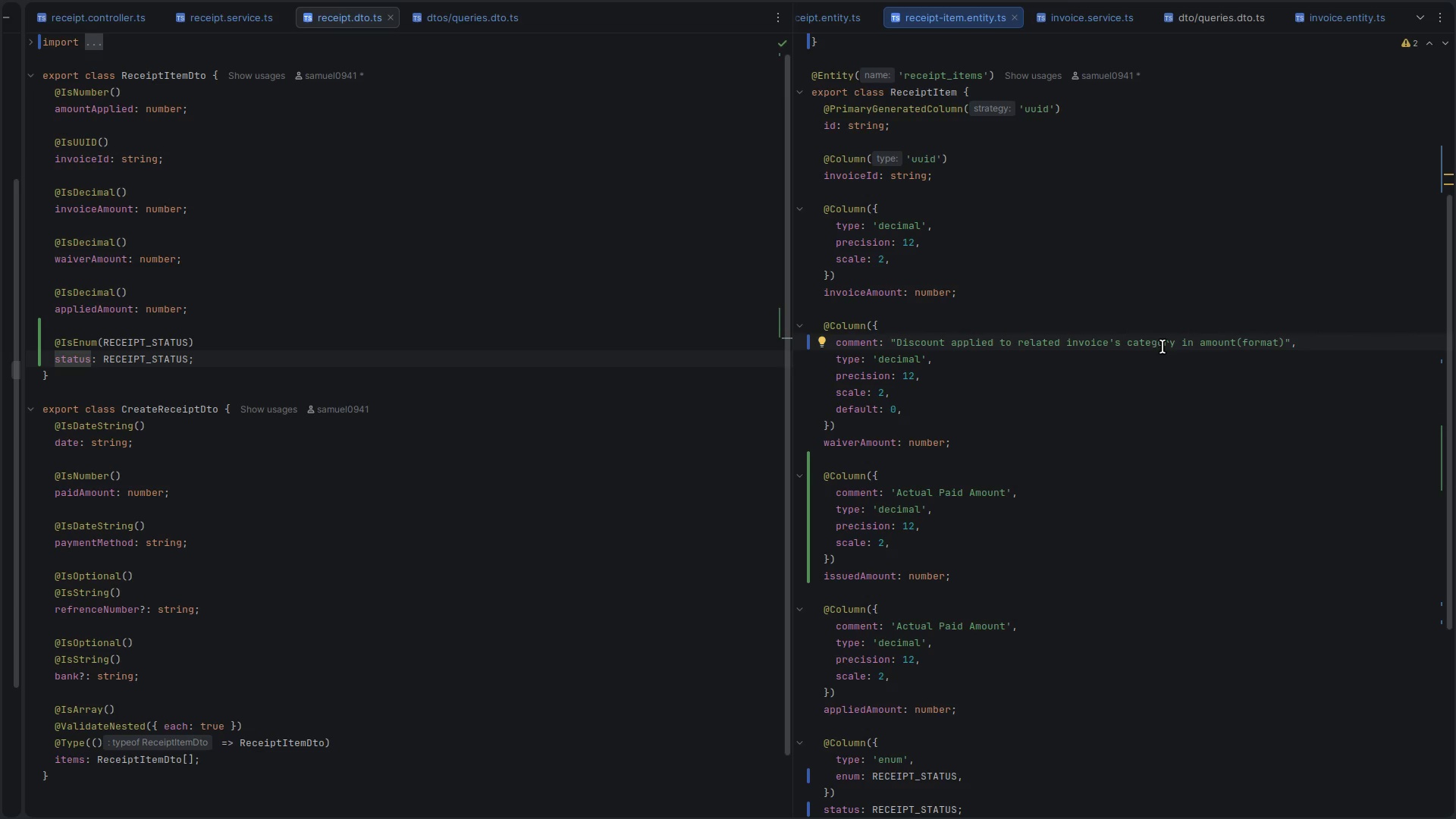 
scroll: coordinate [876, 334], scroll_direction: up, amount: 2.0
 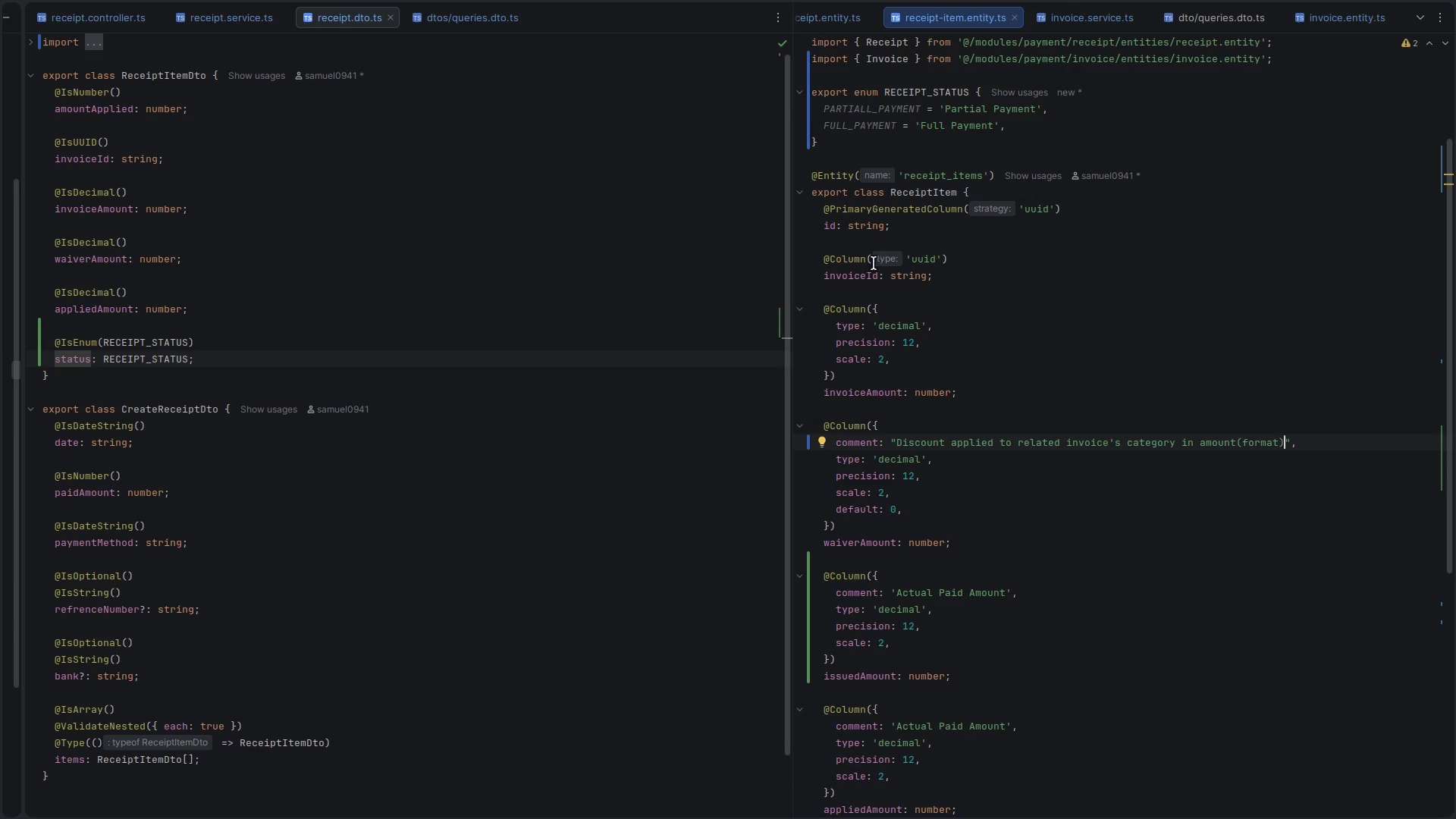 
left_click([861, 391])
 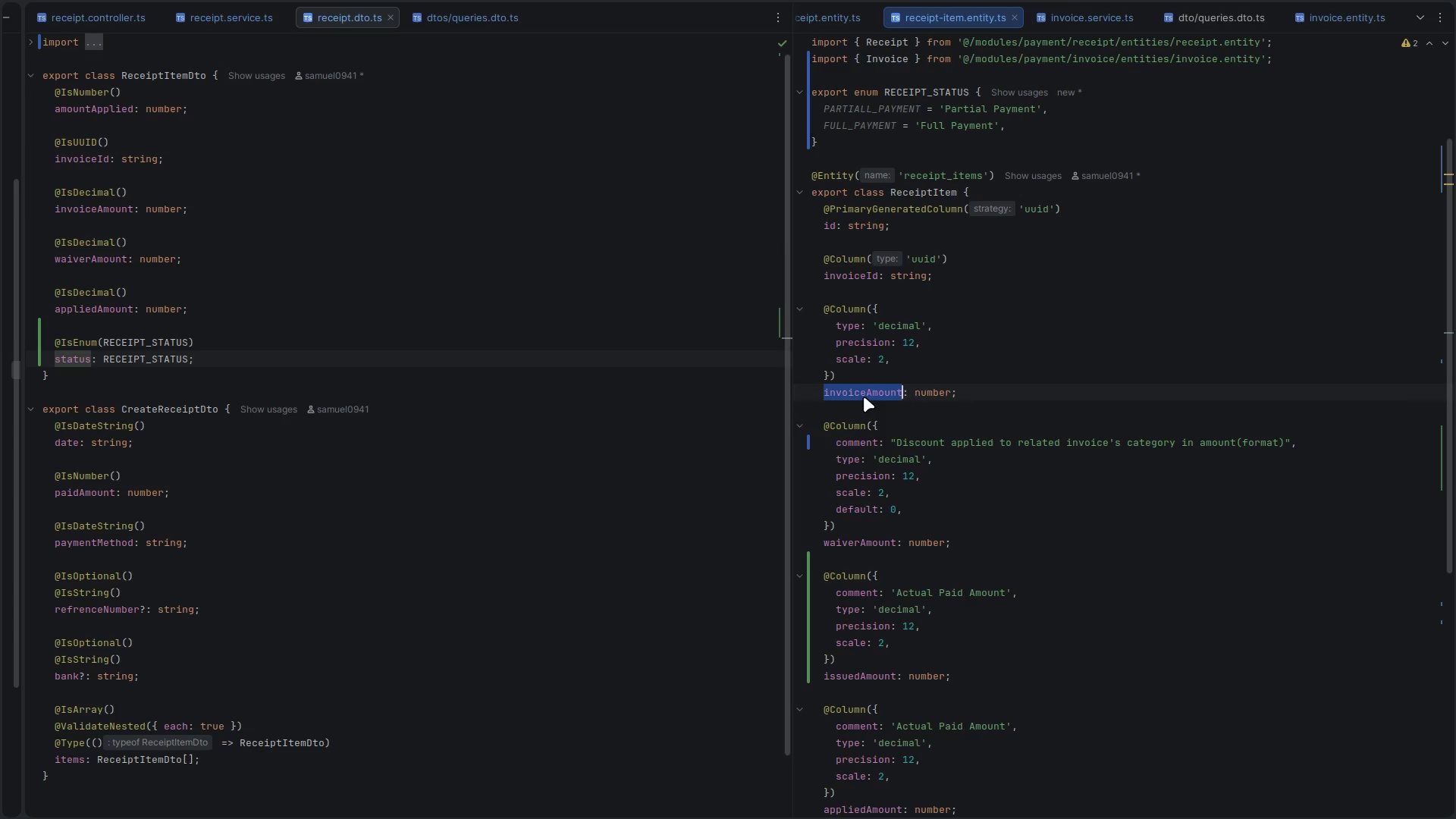 
scroll: coordinate [910, 527], scroll_direction: down, amount: 4.0
 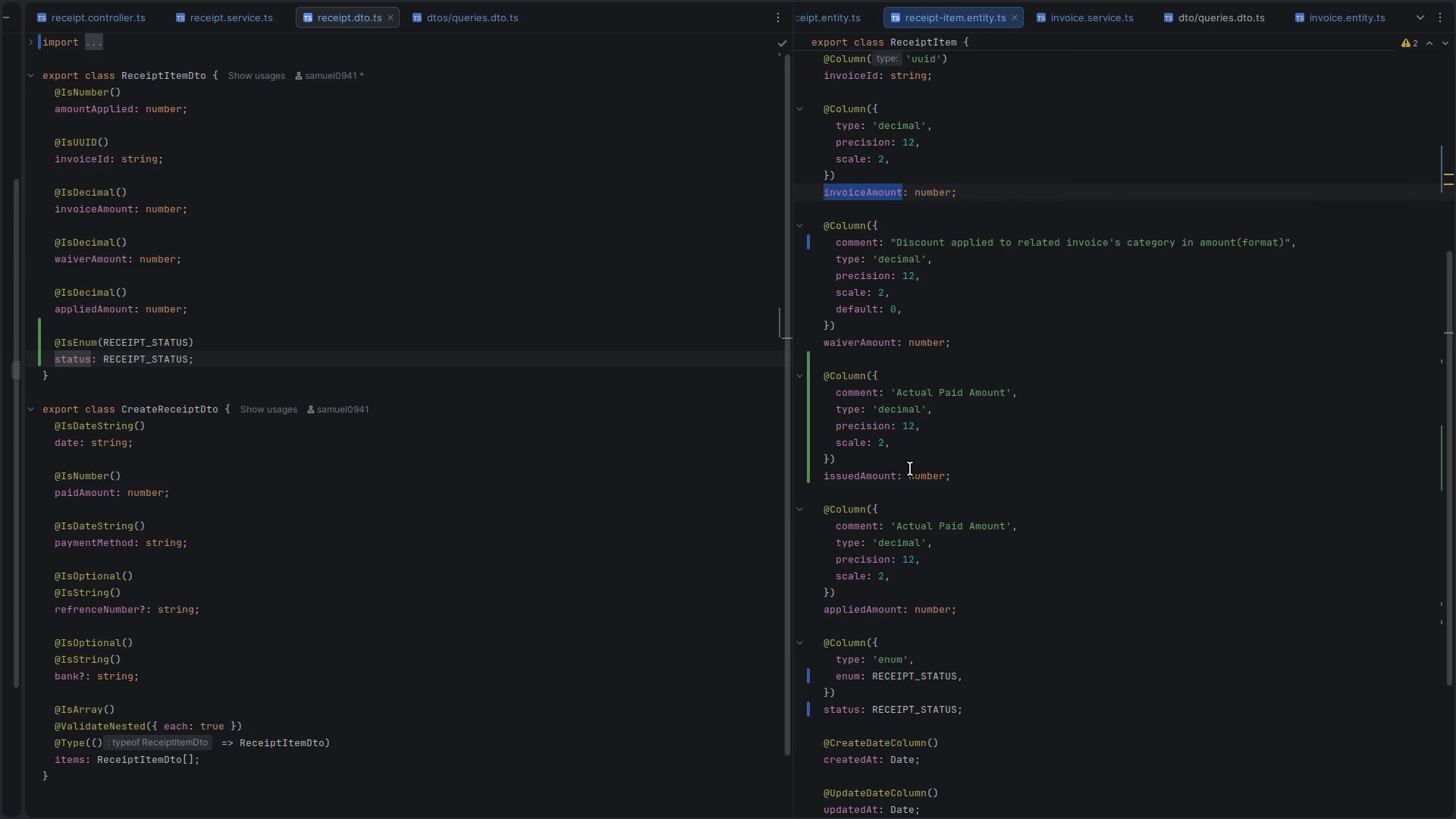 
key(Control+C)
 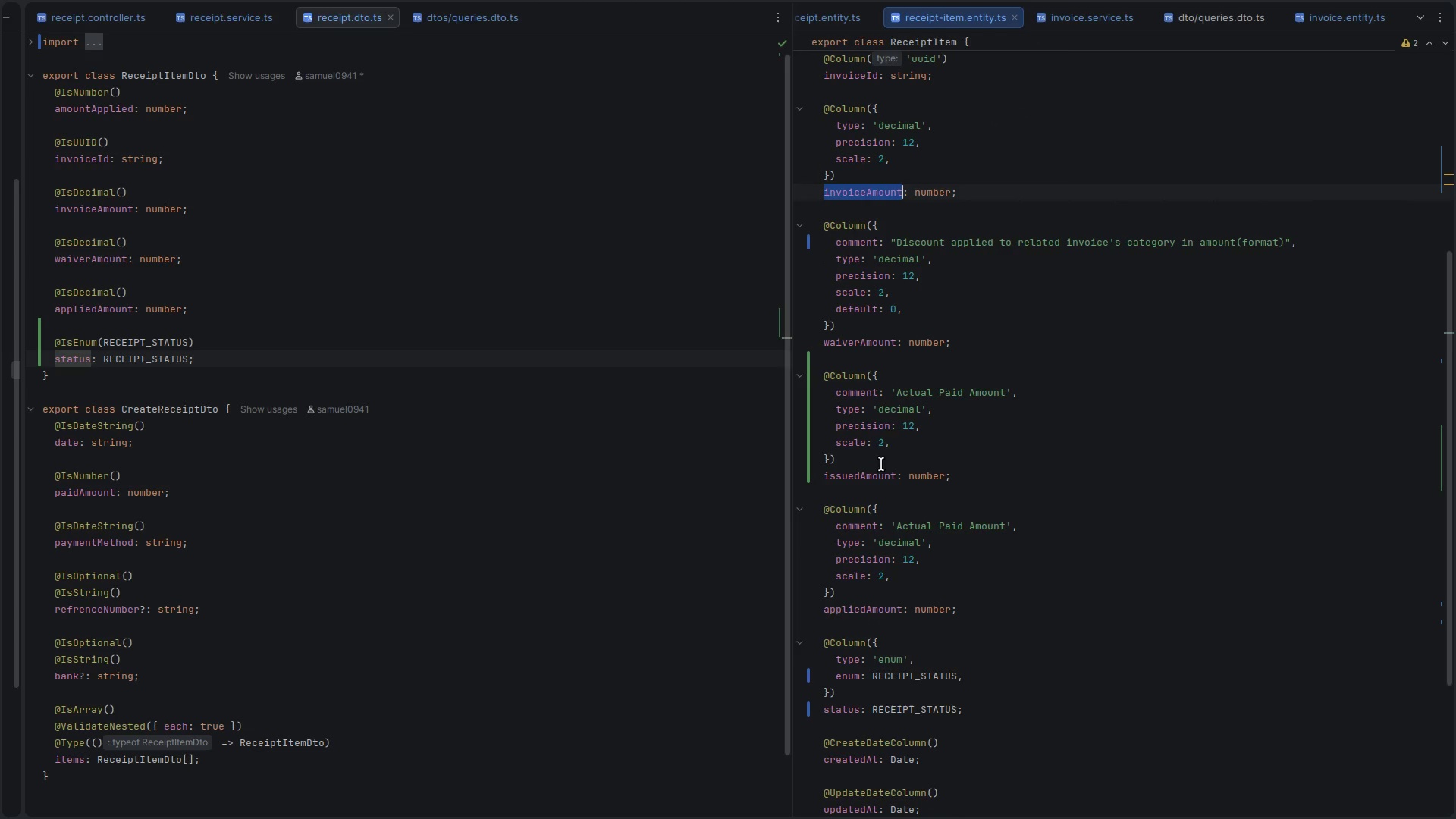 
double_click([909, 393])
 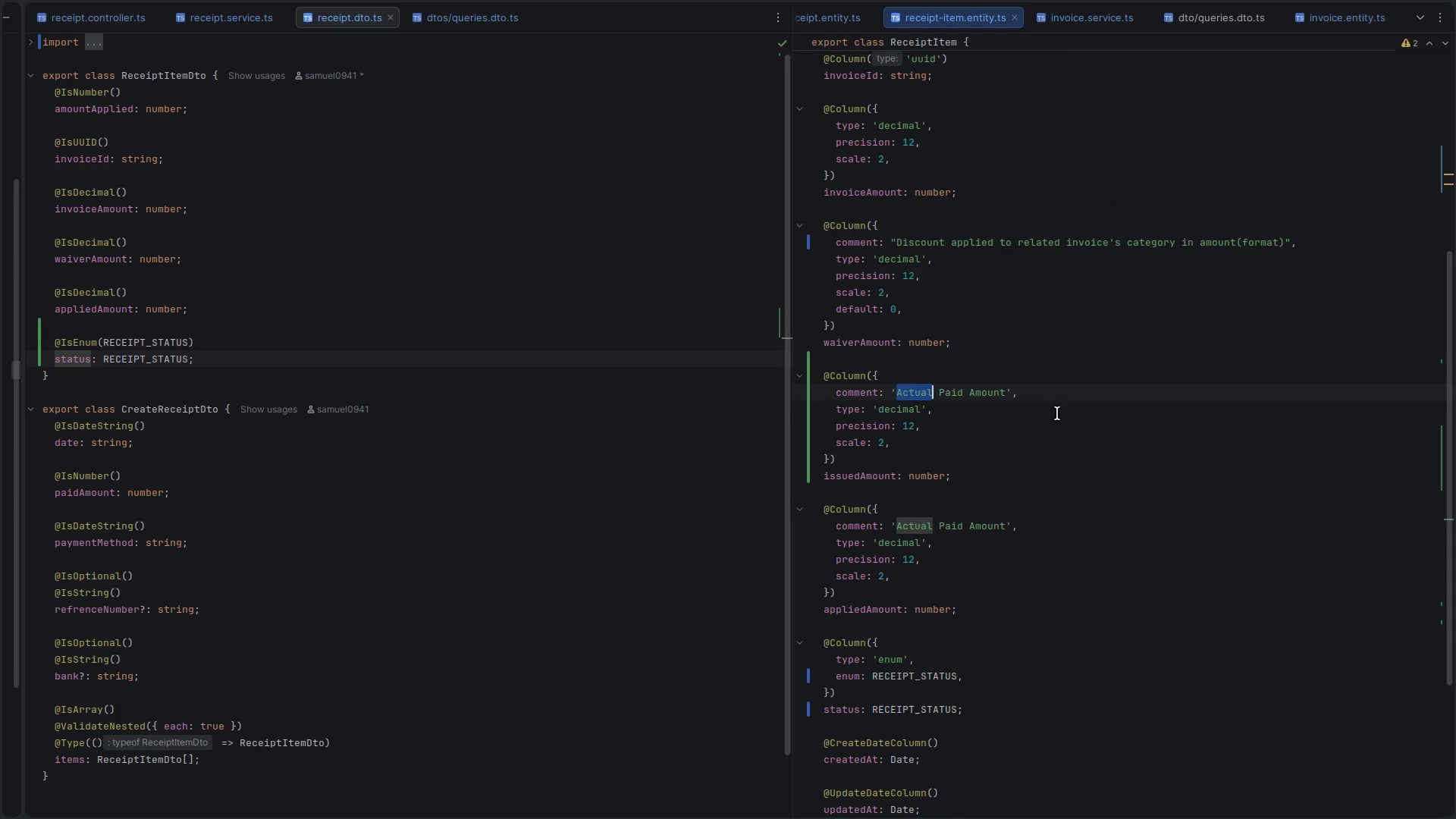 
key(Control+V)
 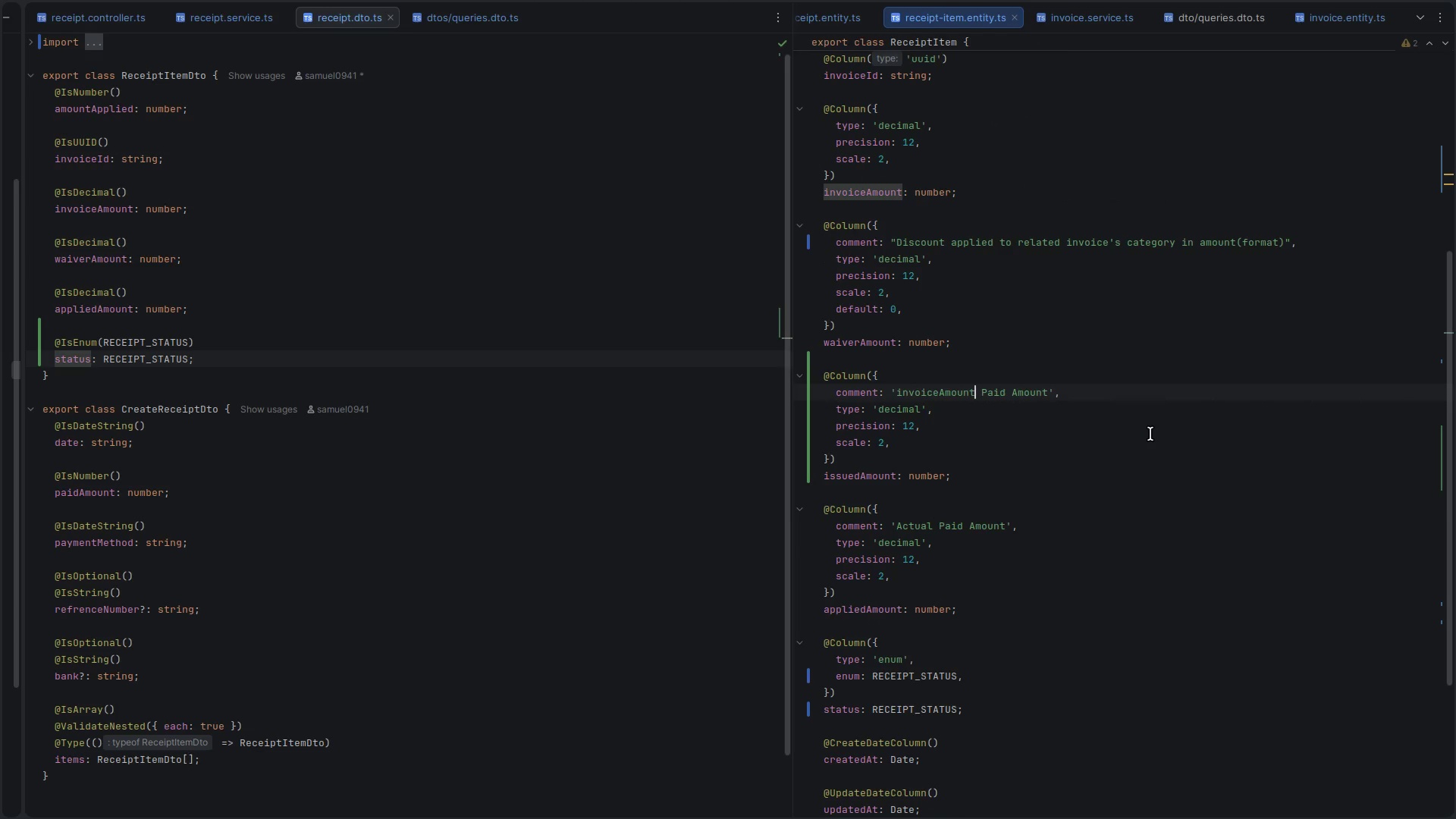 
key(Space)
 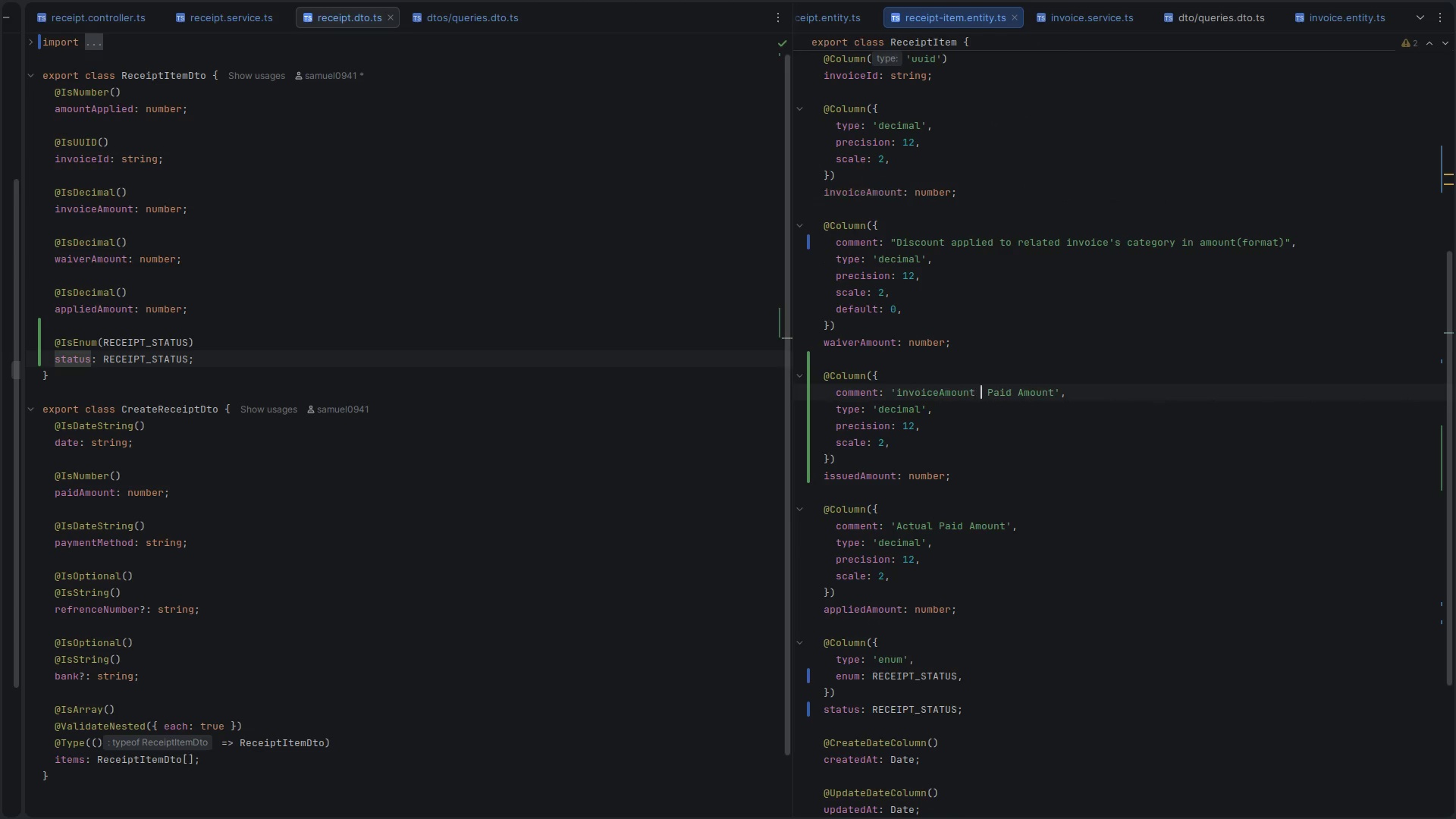 
key(Minus)
 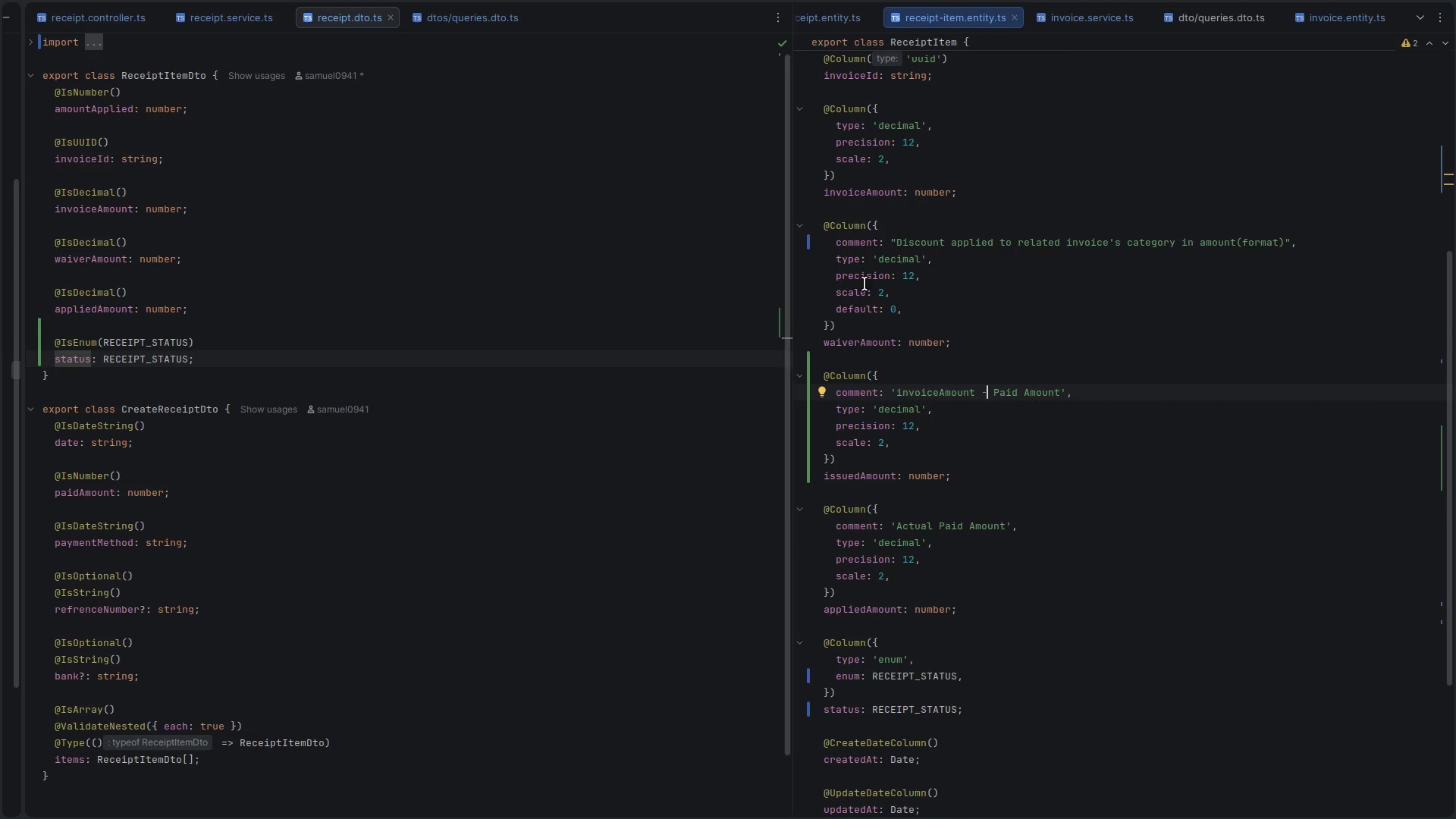 
double_click([862, 347])
 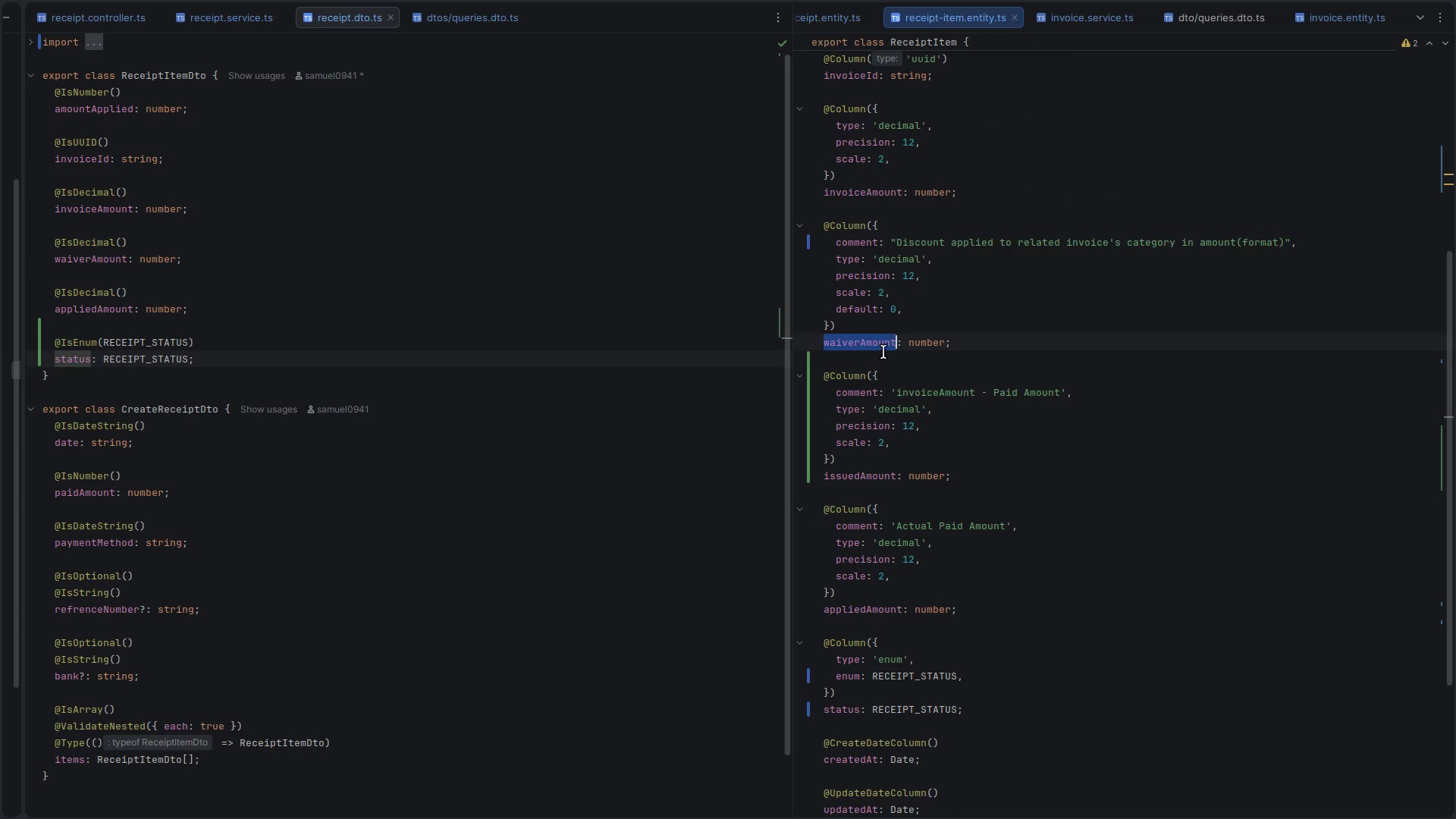 
key(Control+C)
 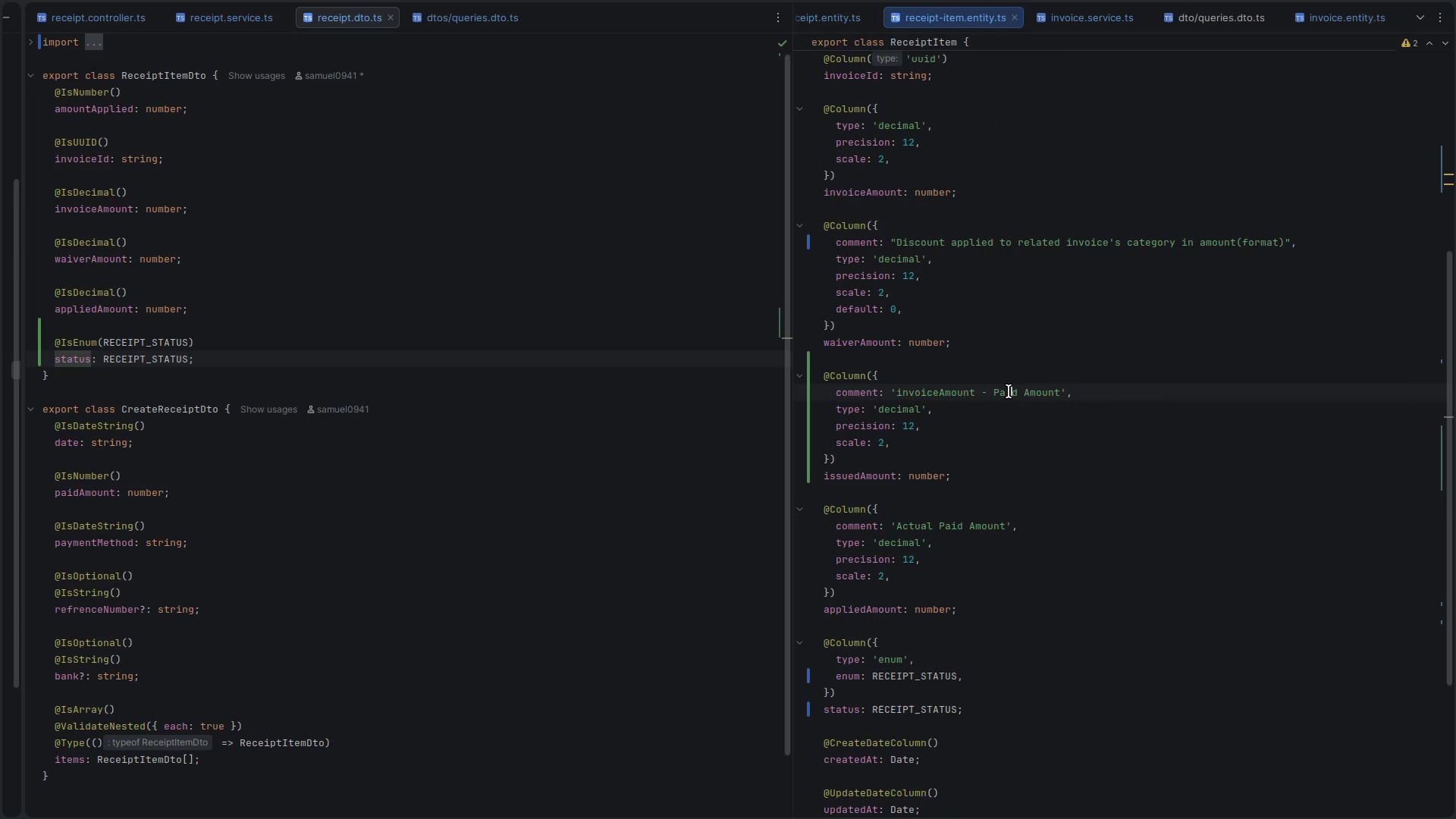 
double_click([1009, 391])
 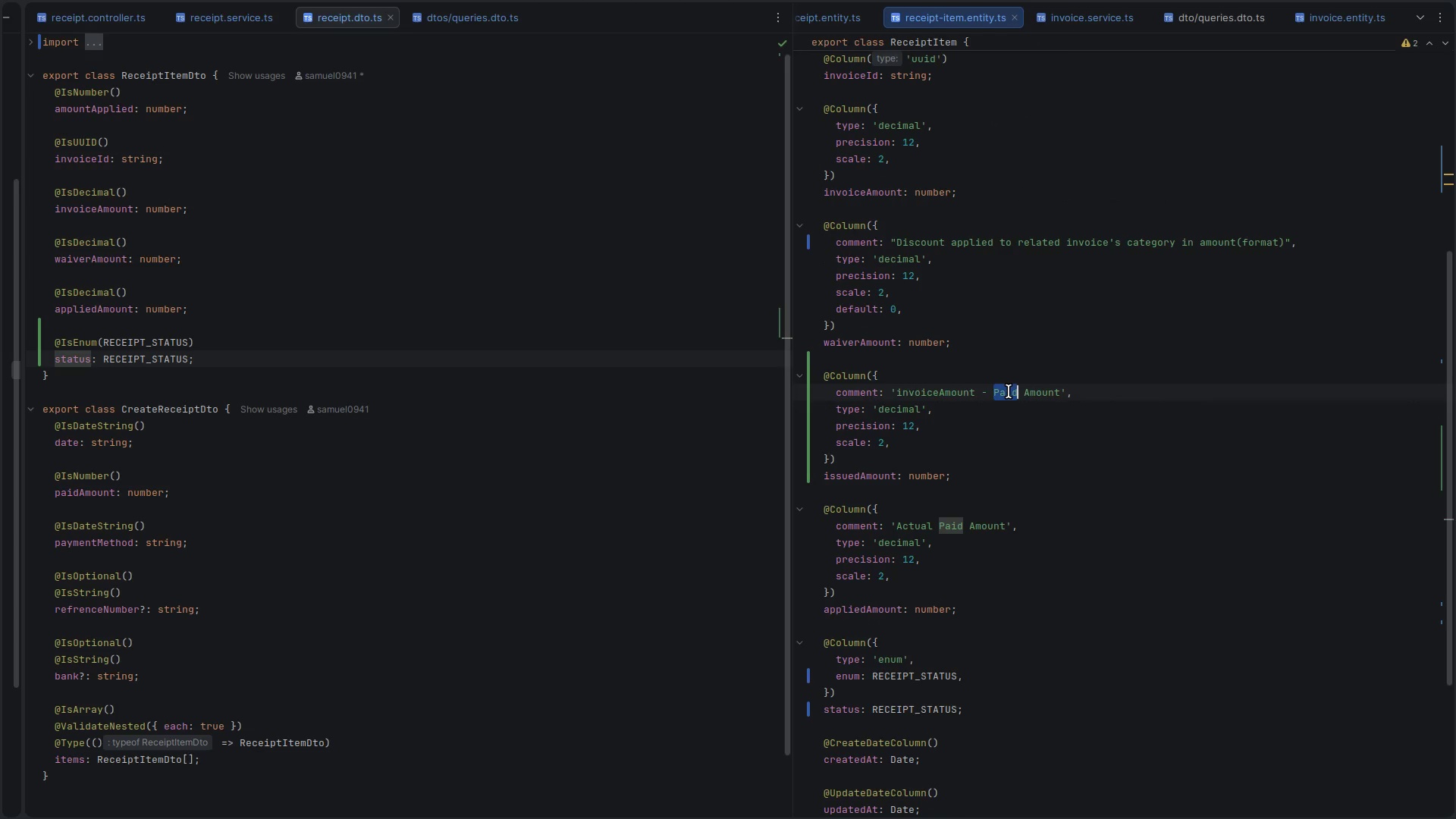 
key(Control+V)
 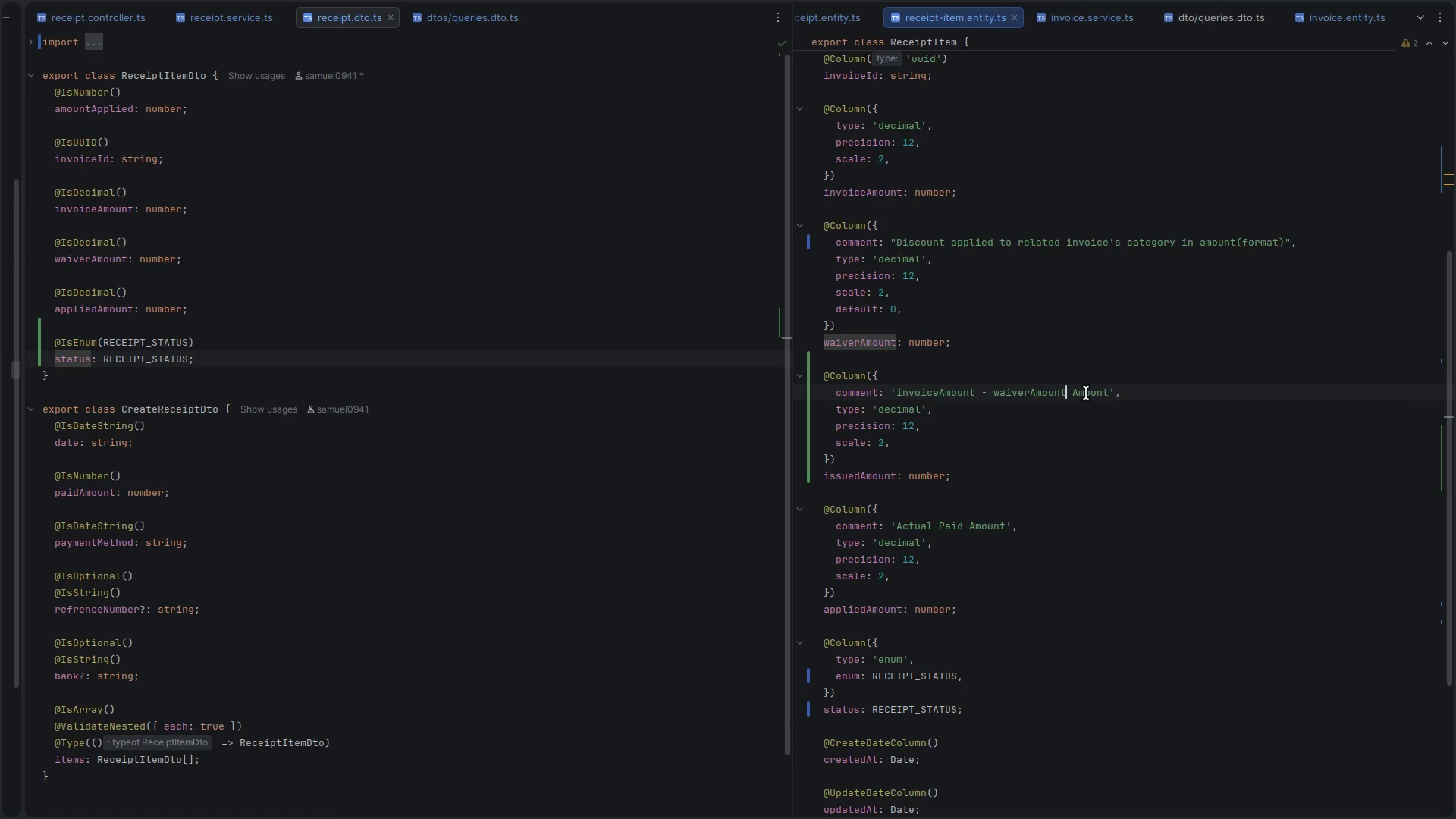 
double_click([1086, 393])
 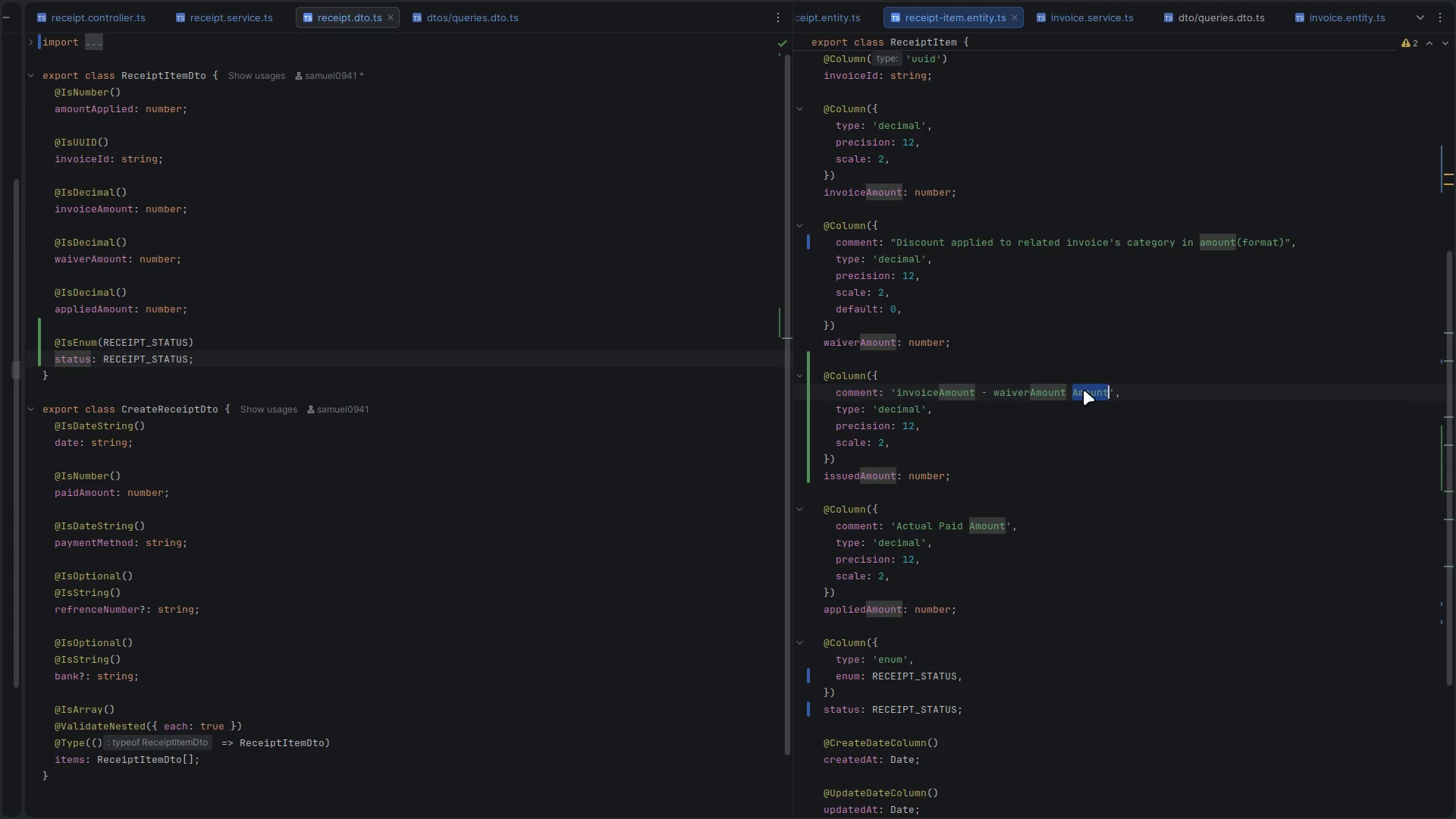 
double_click([1084, 390])
 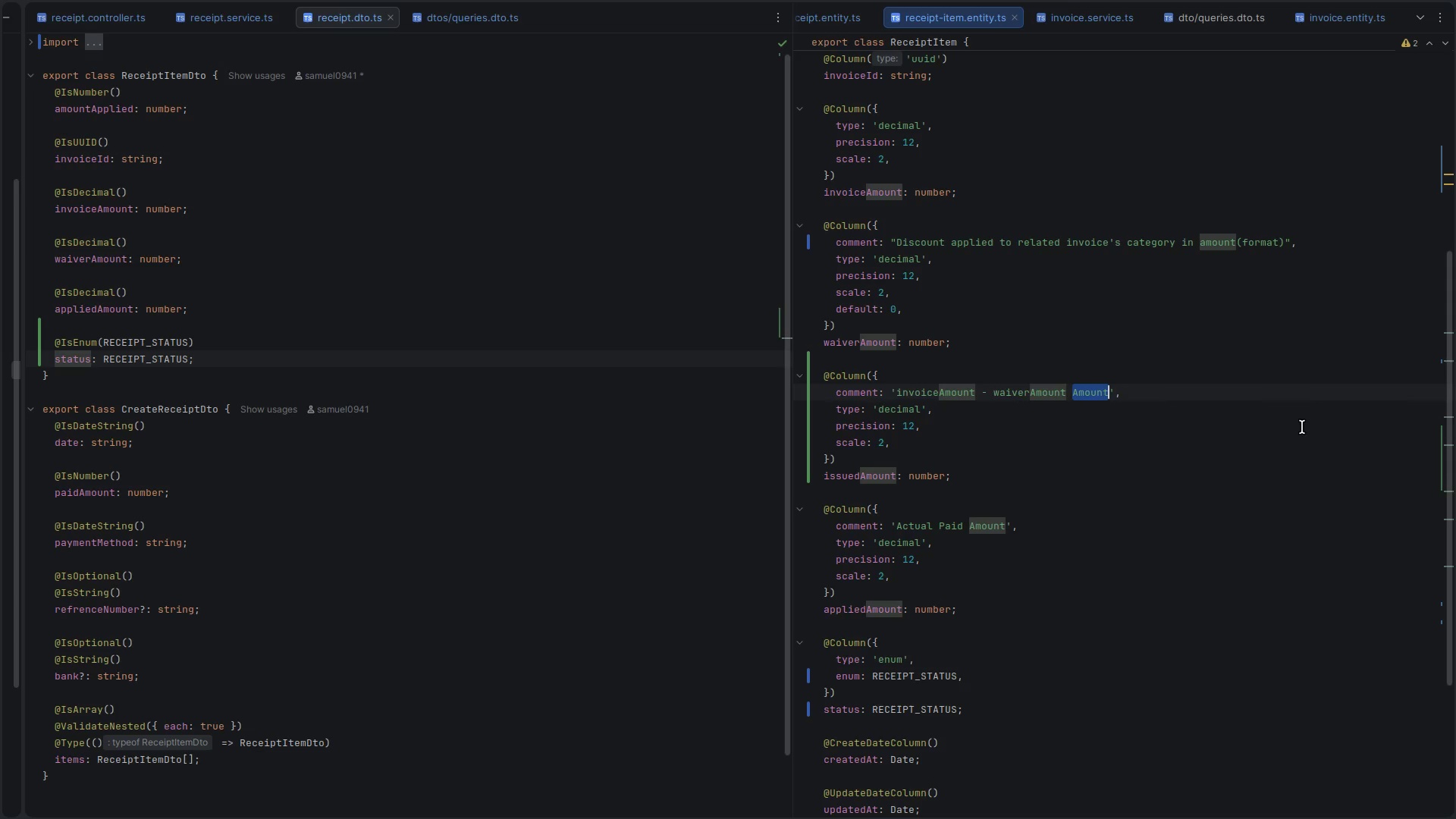 
key(Backspace)
 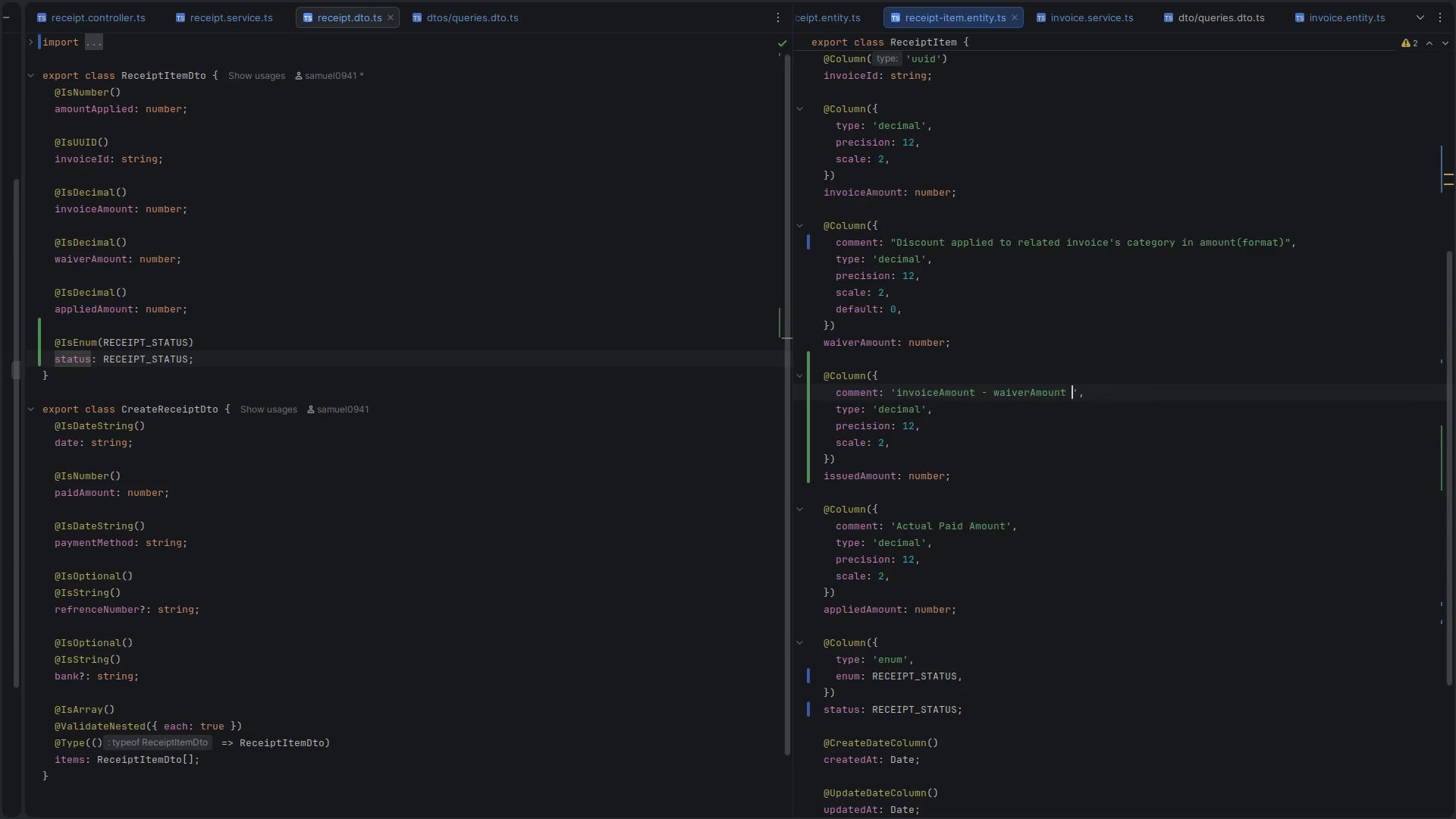 
key(Backspace)
 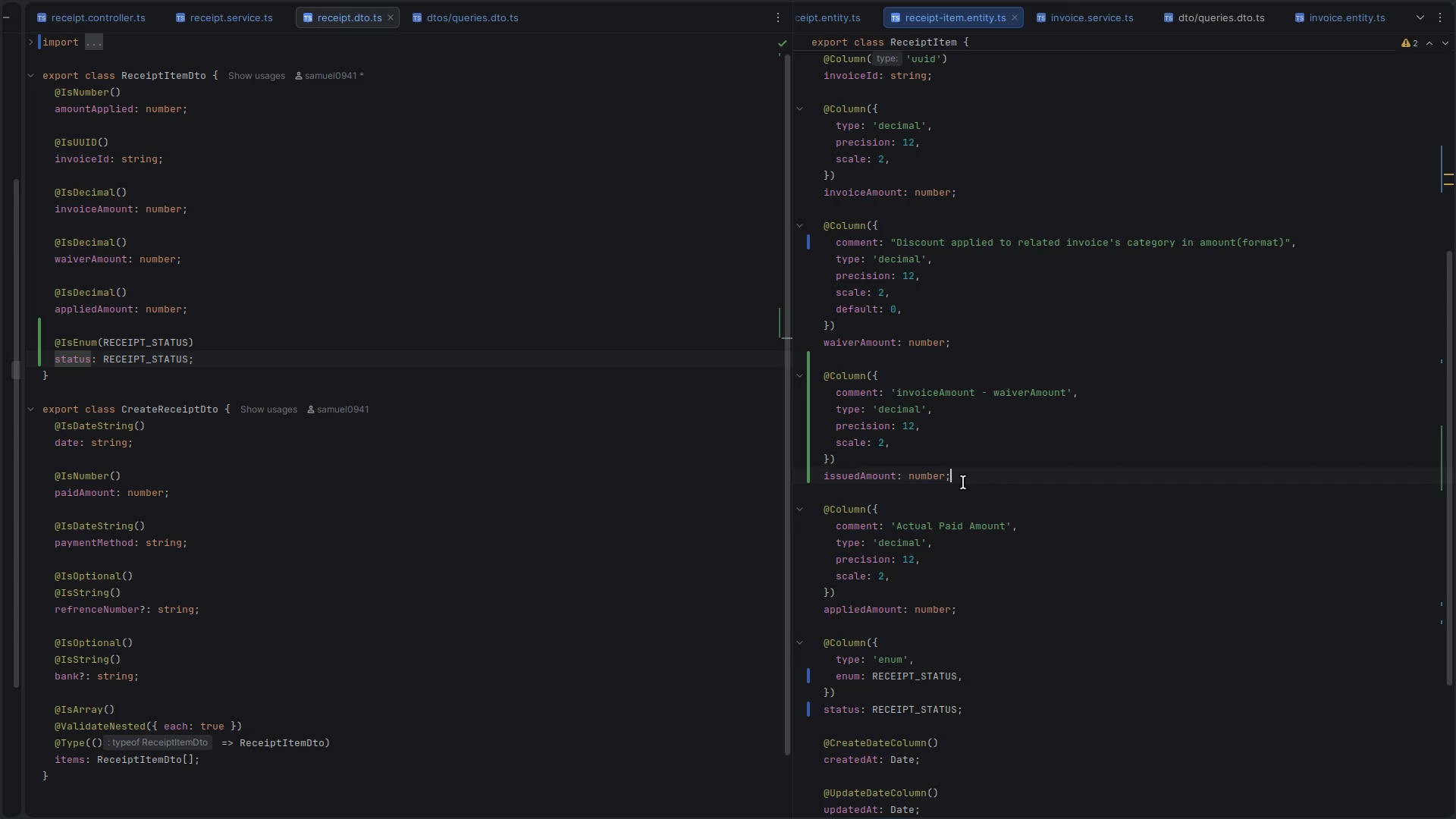 
key(Shift+ArrowUp)
 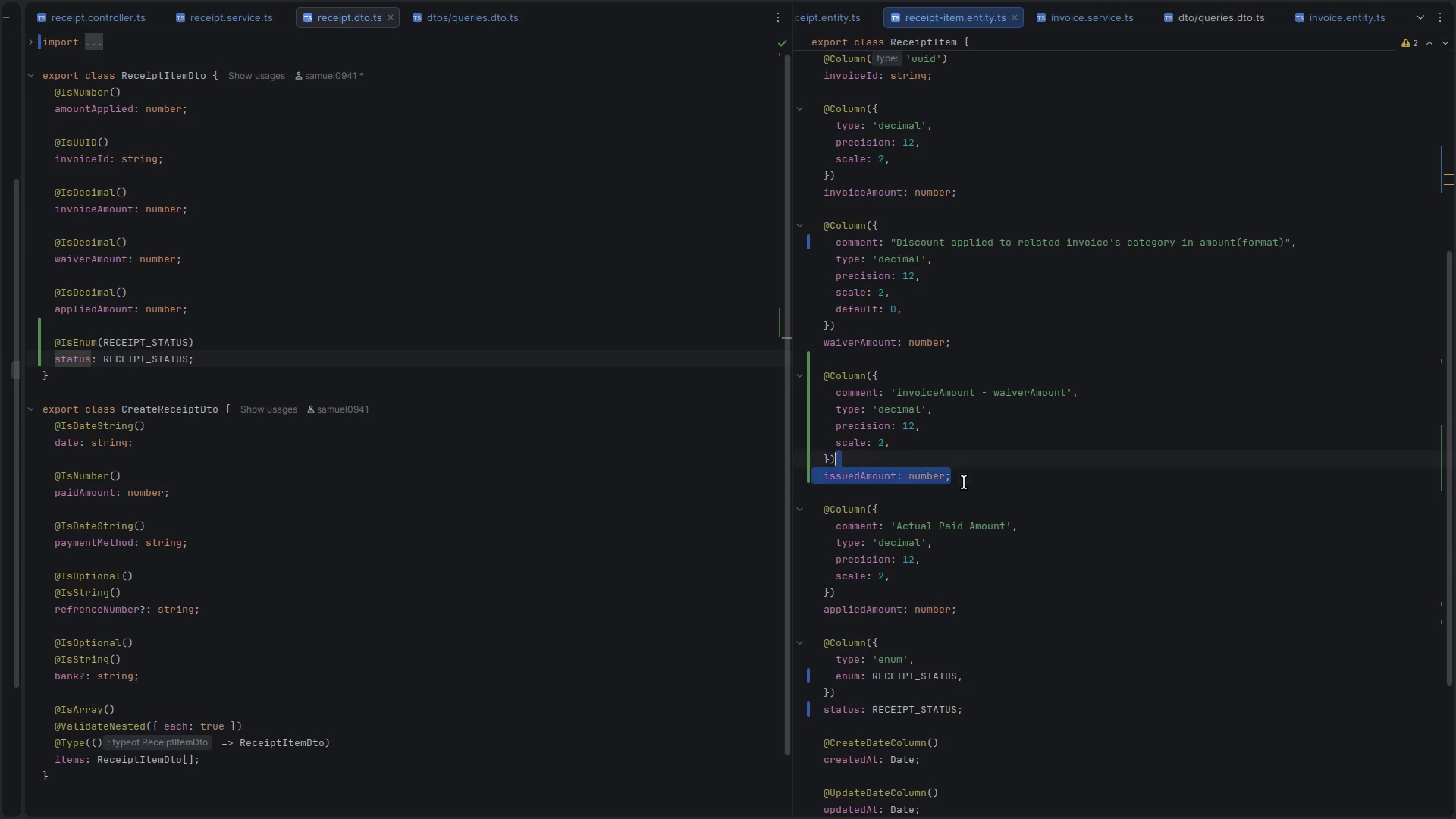 
key(Shift+ArrowUp)
 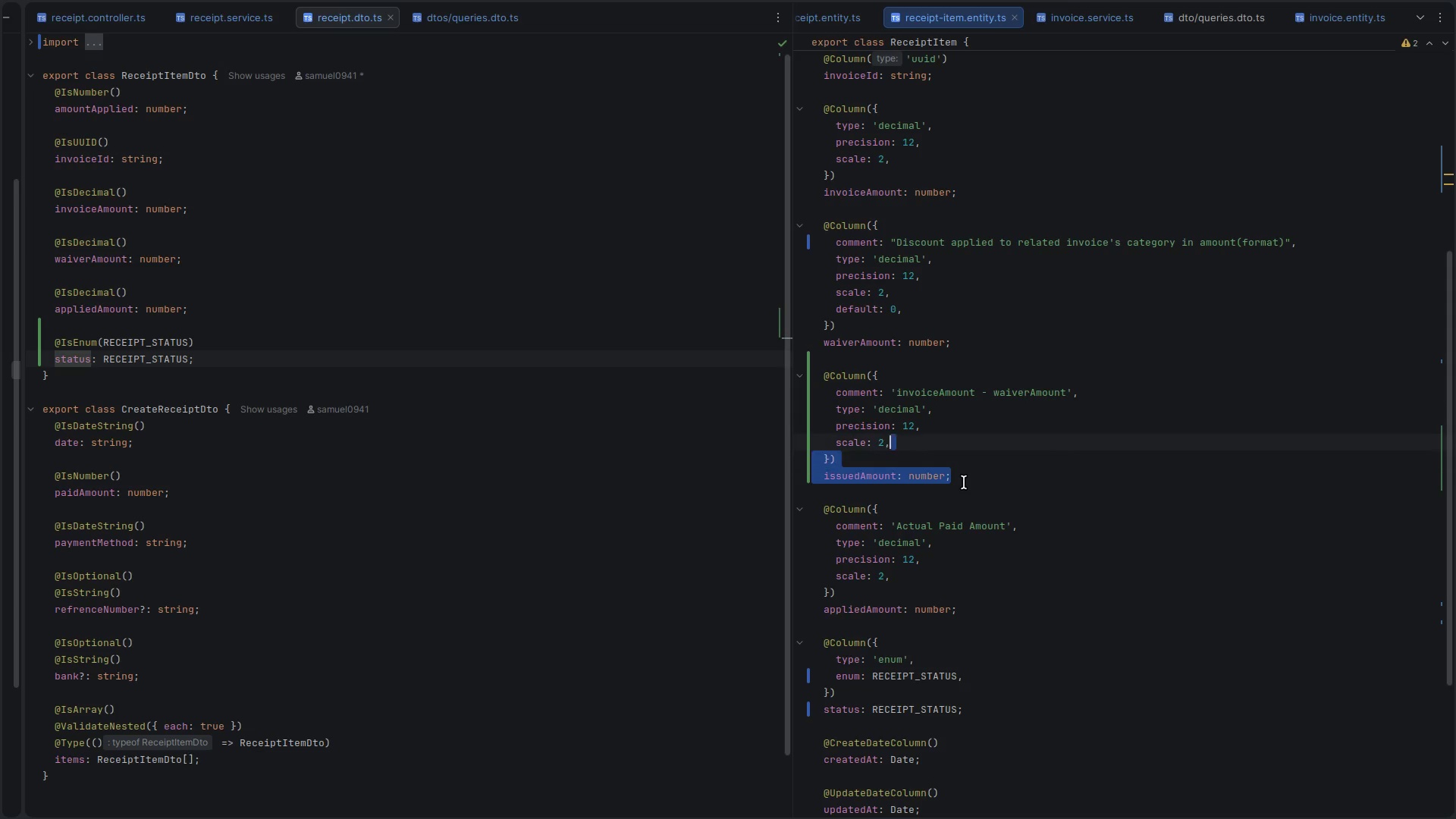 
key(Shift+ArrowUp)
 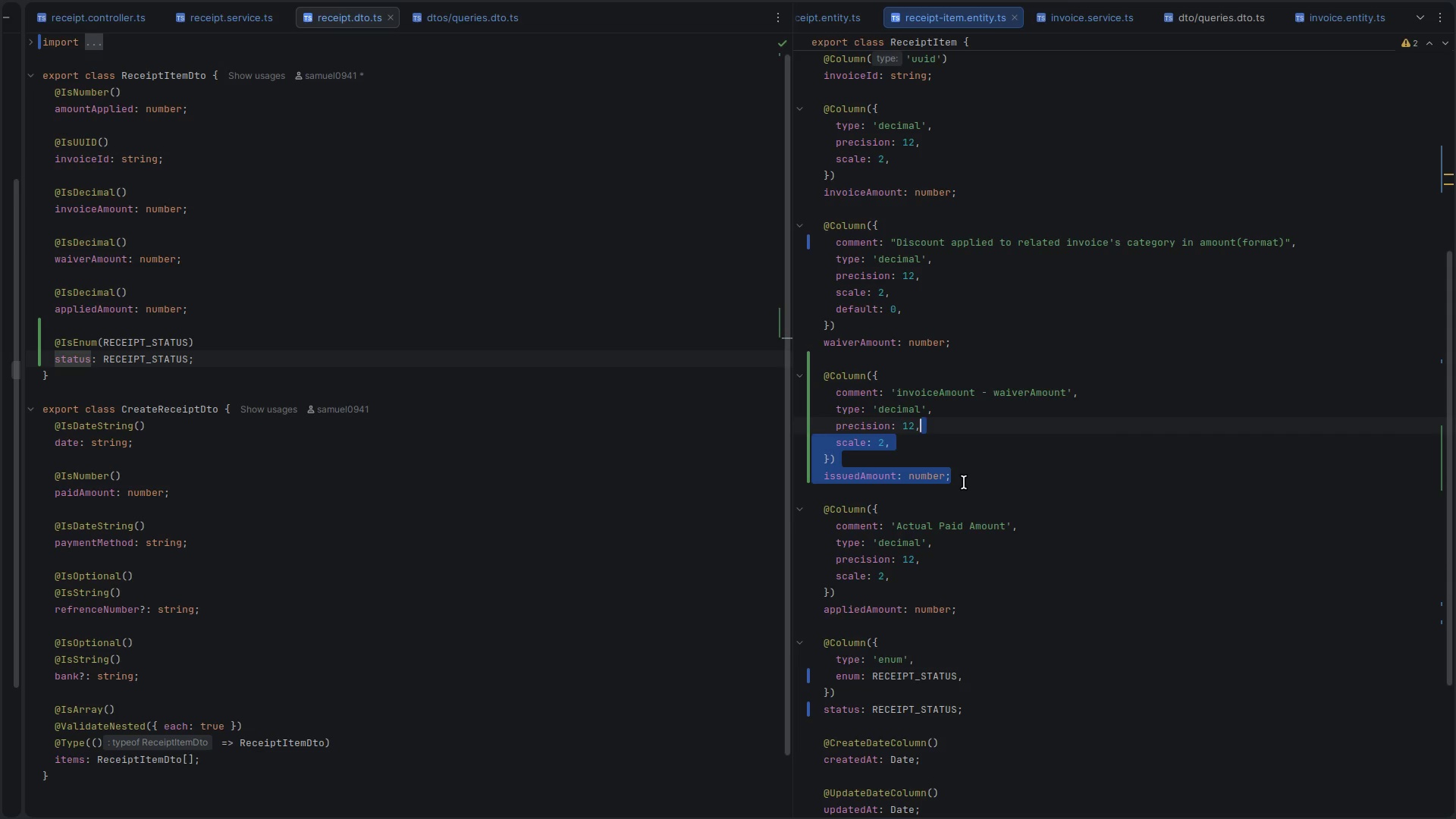 
key(Shift+ArrowUp)
 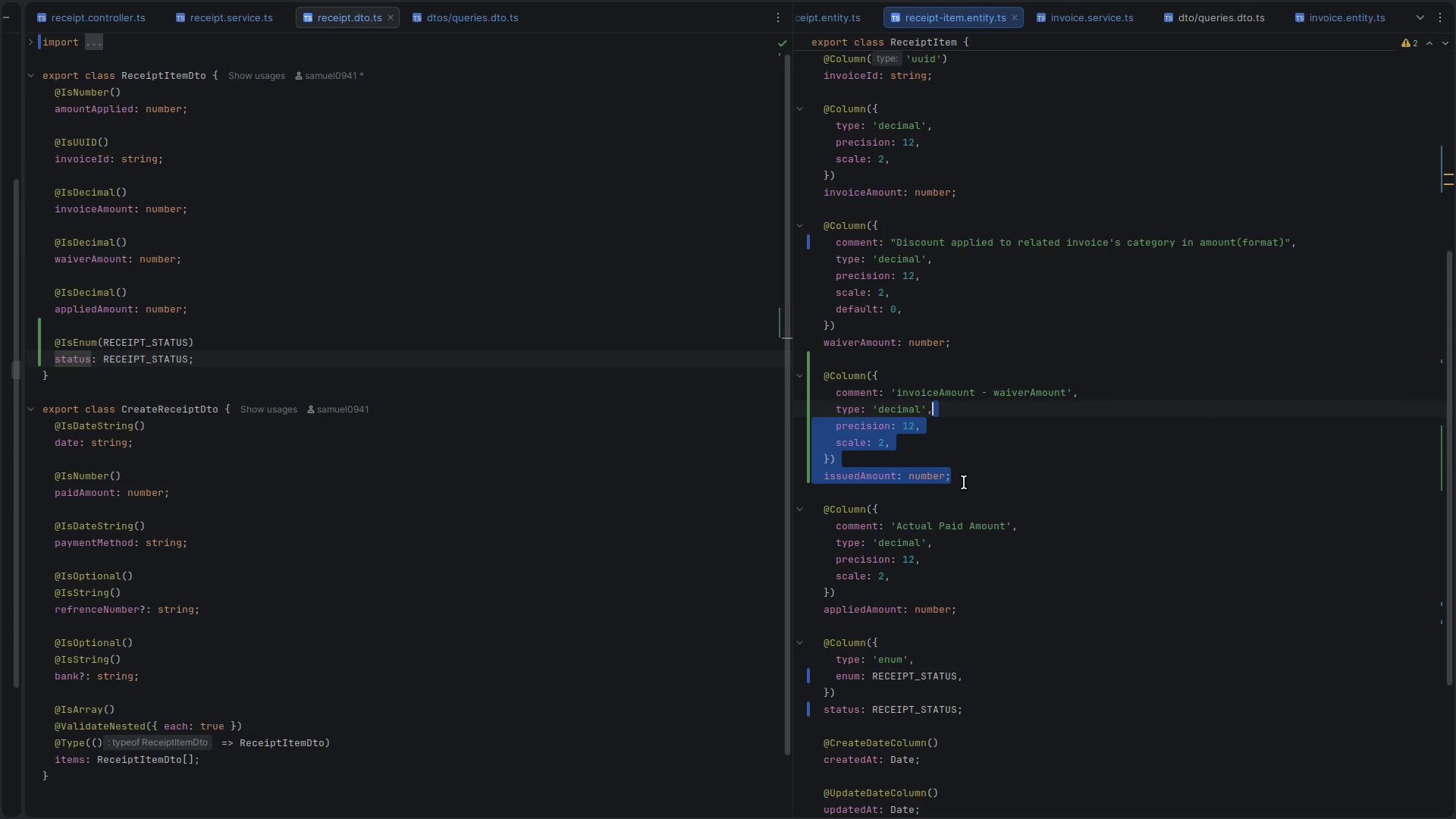 
key(Shift+ArrowUp)
 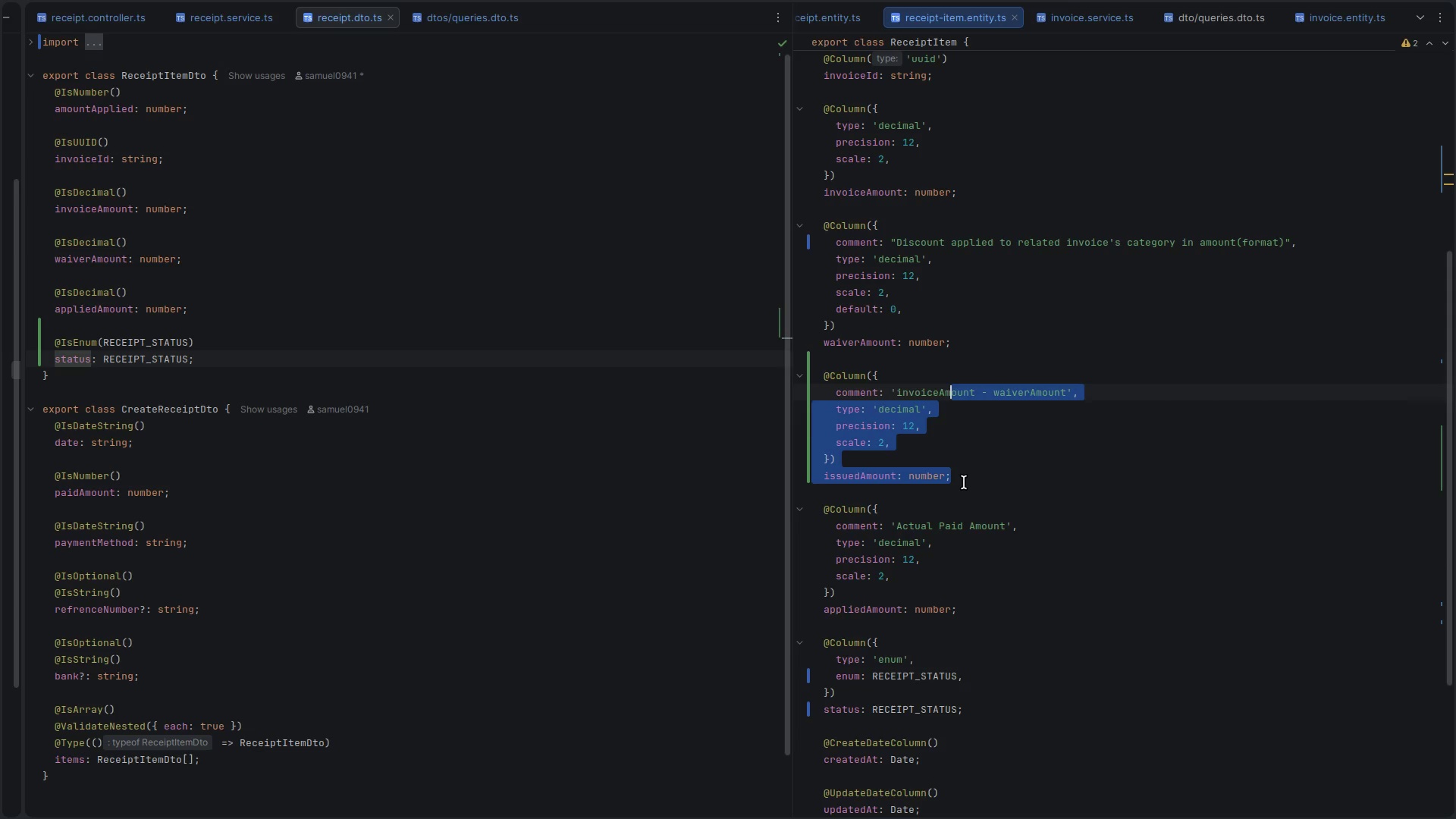 
key(Shift+ArrowUp)
 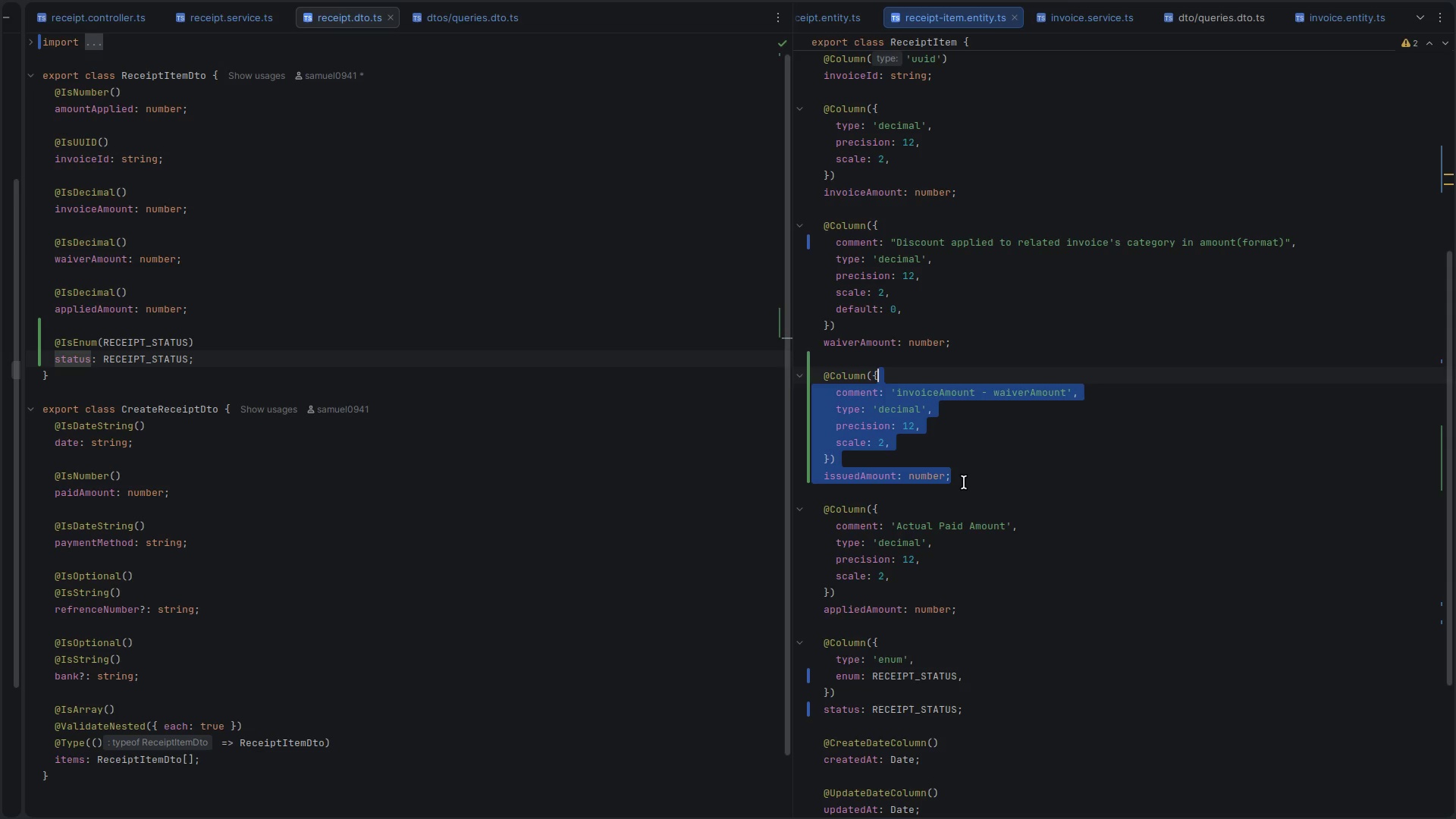 
key(Shift+ArrowUp)
 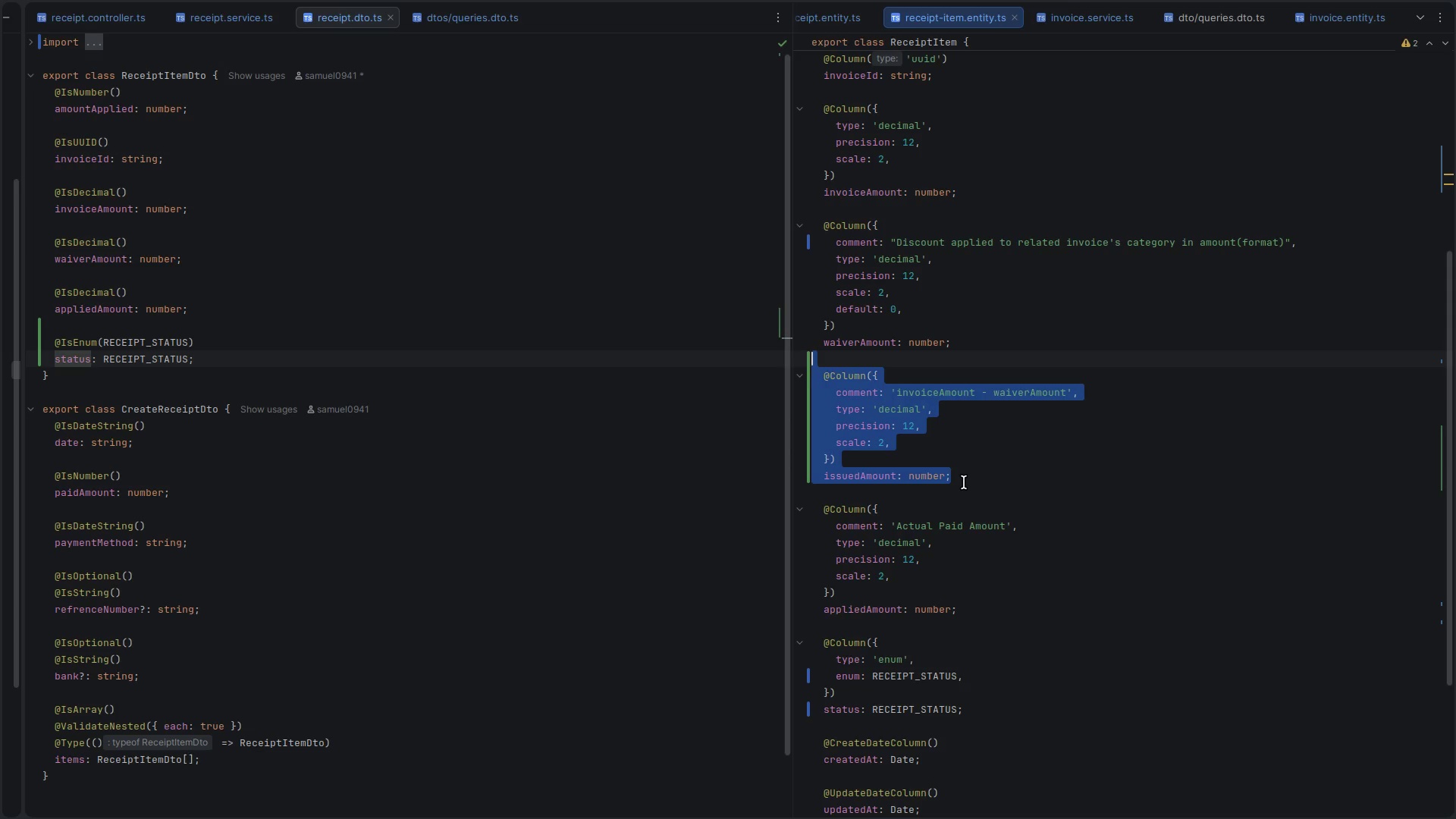 
key(Shift+ArrowRight)
 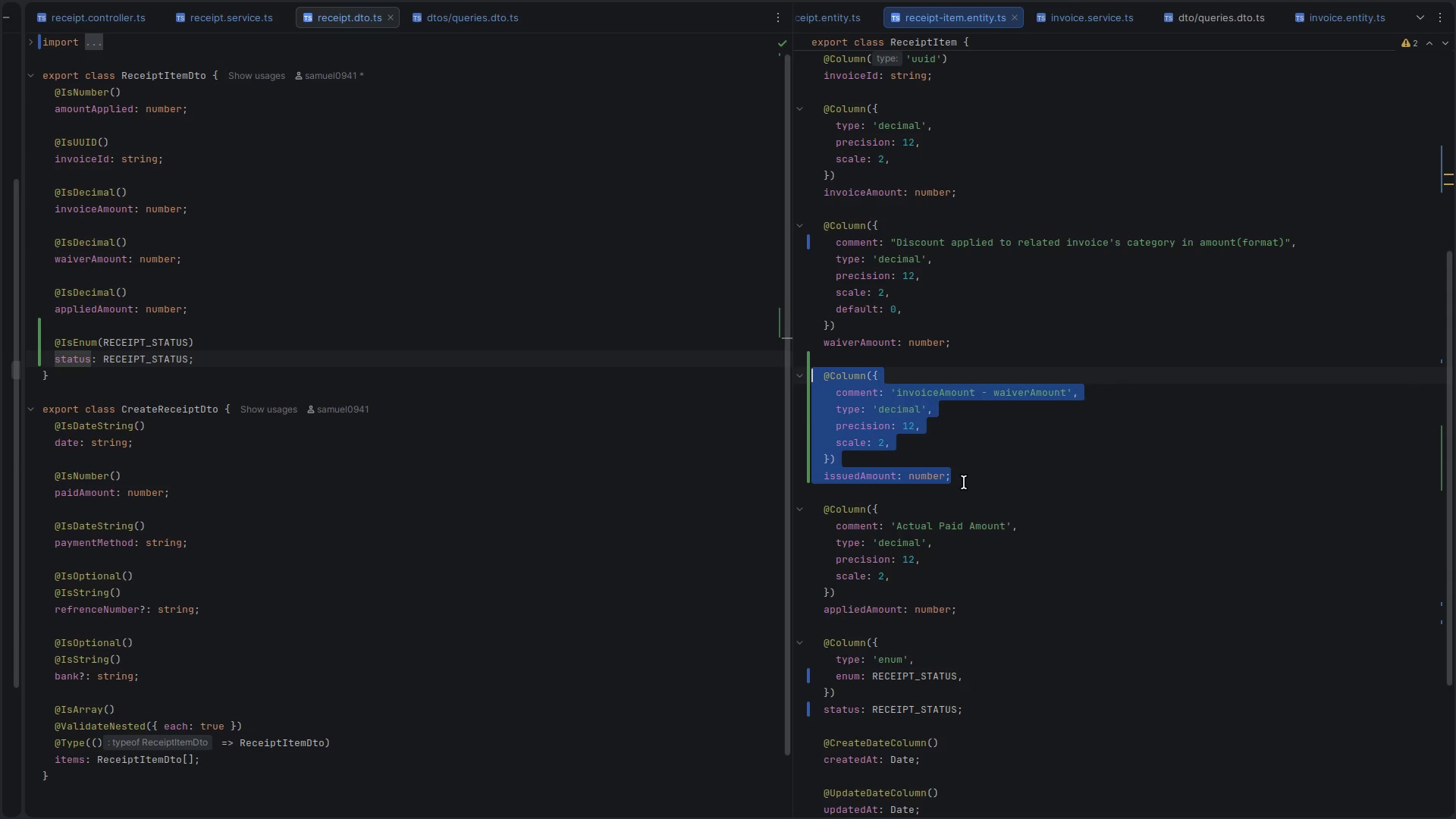 
key(Control+ControlLeft)
 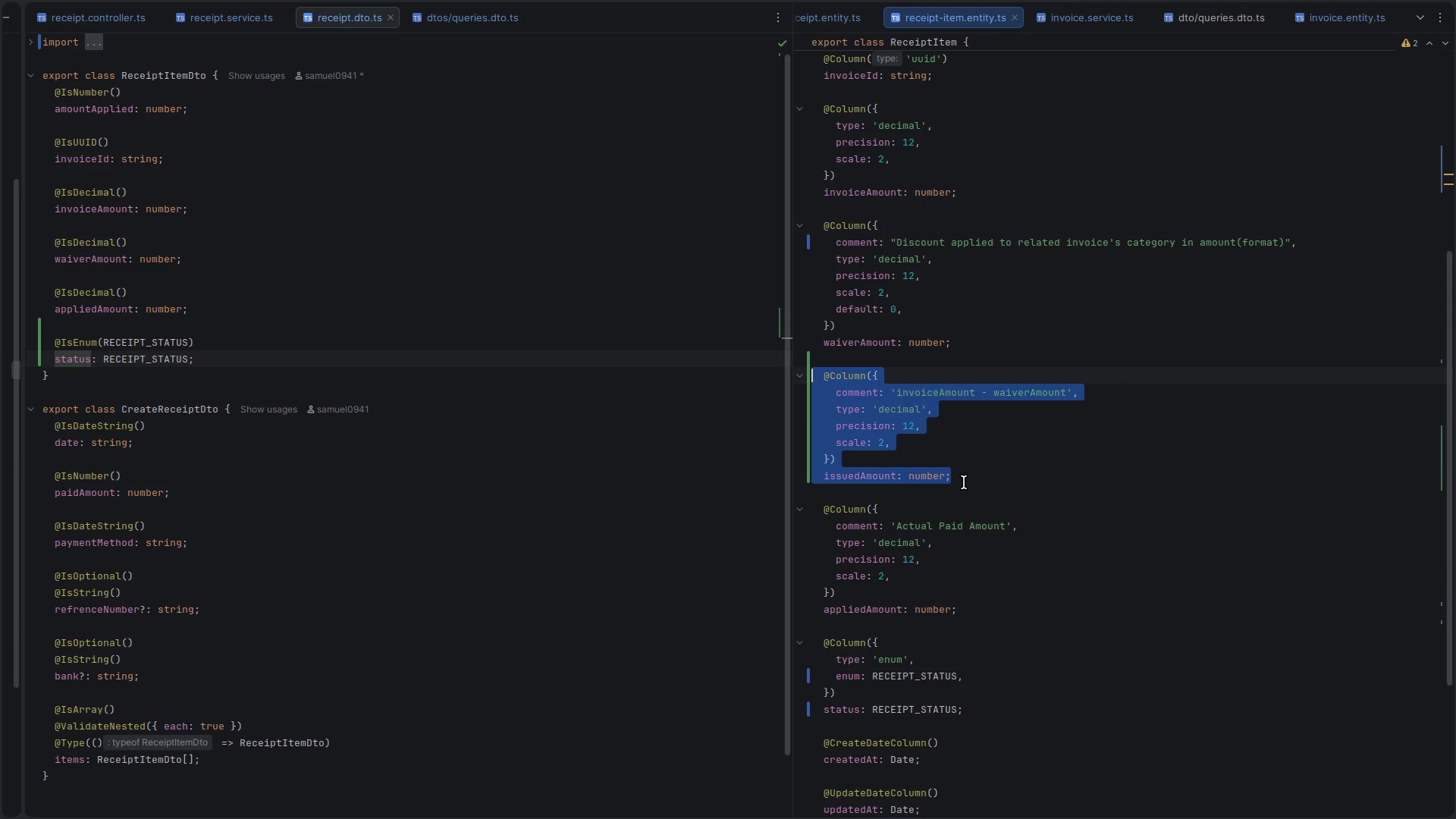 
key(Control+C)
 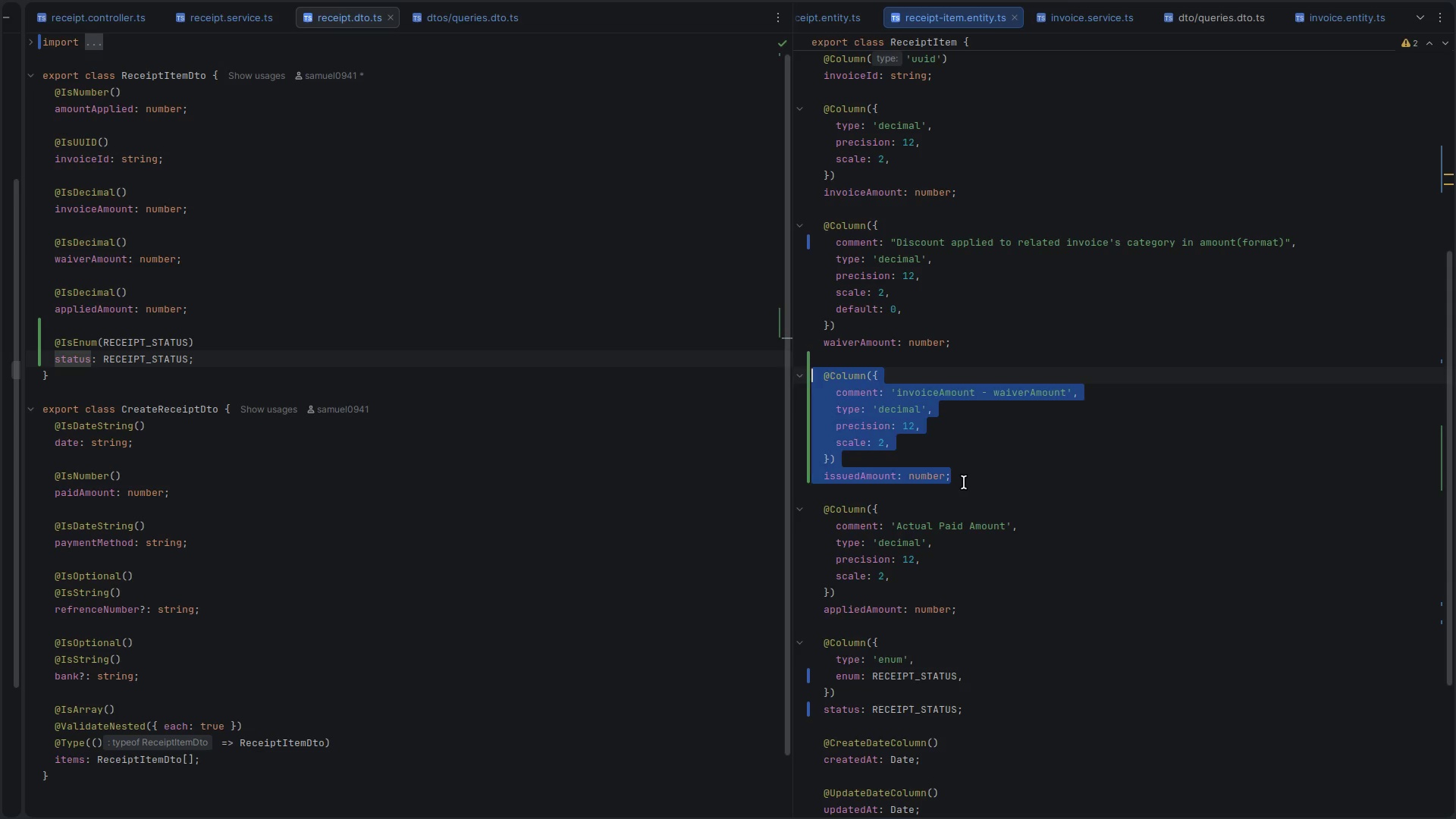 
key(ArrowRight)
 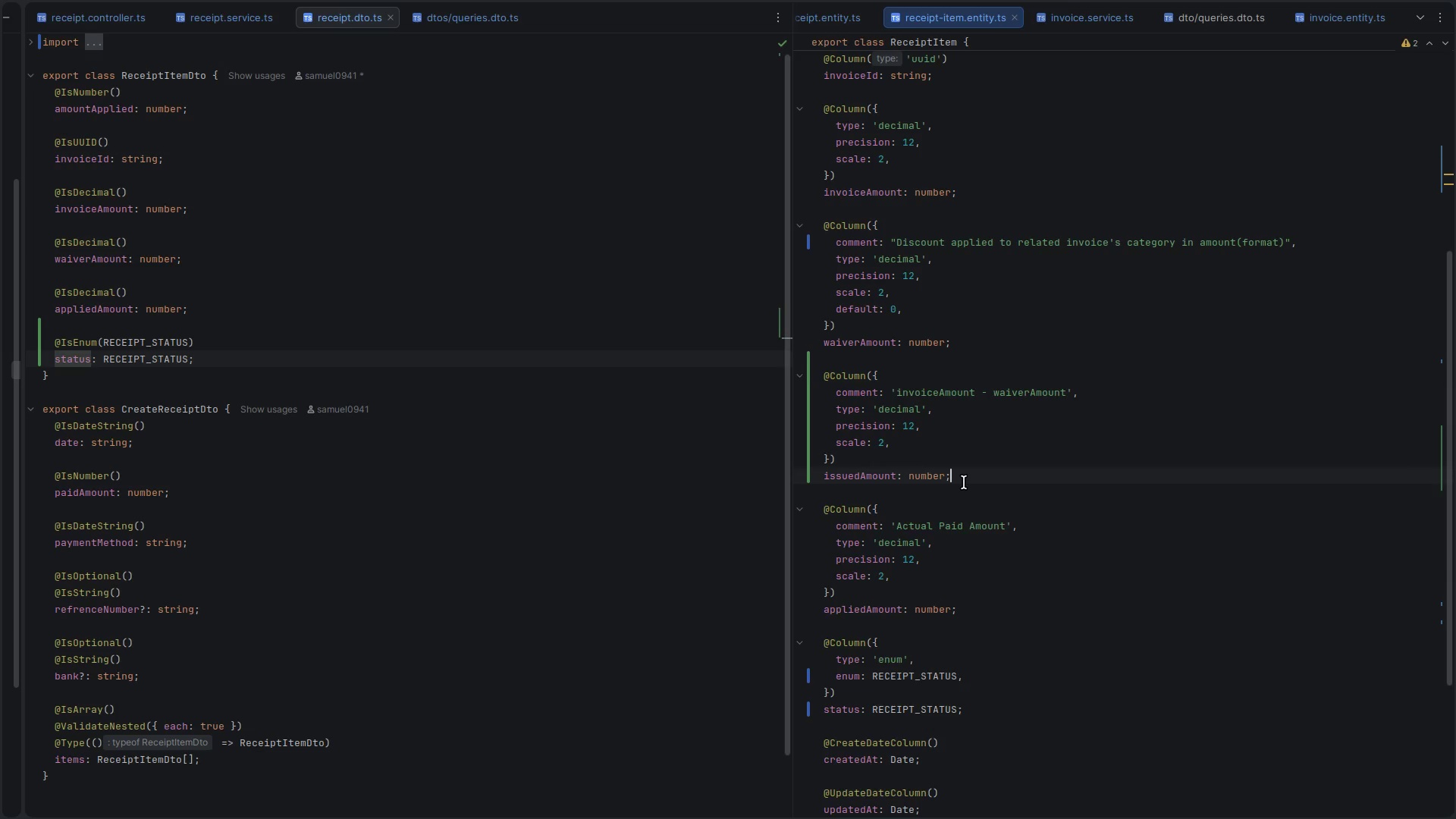 
key(Enter)
 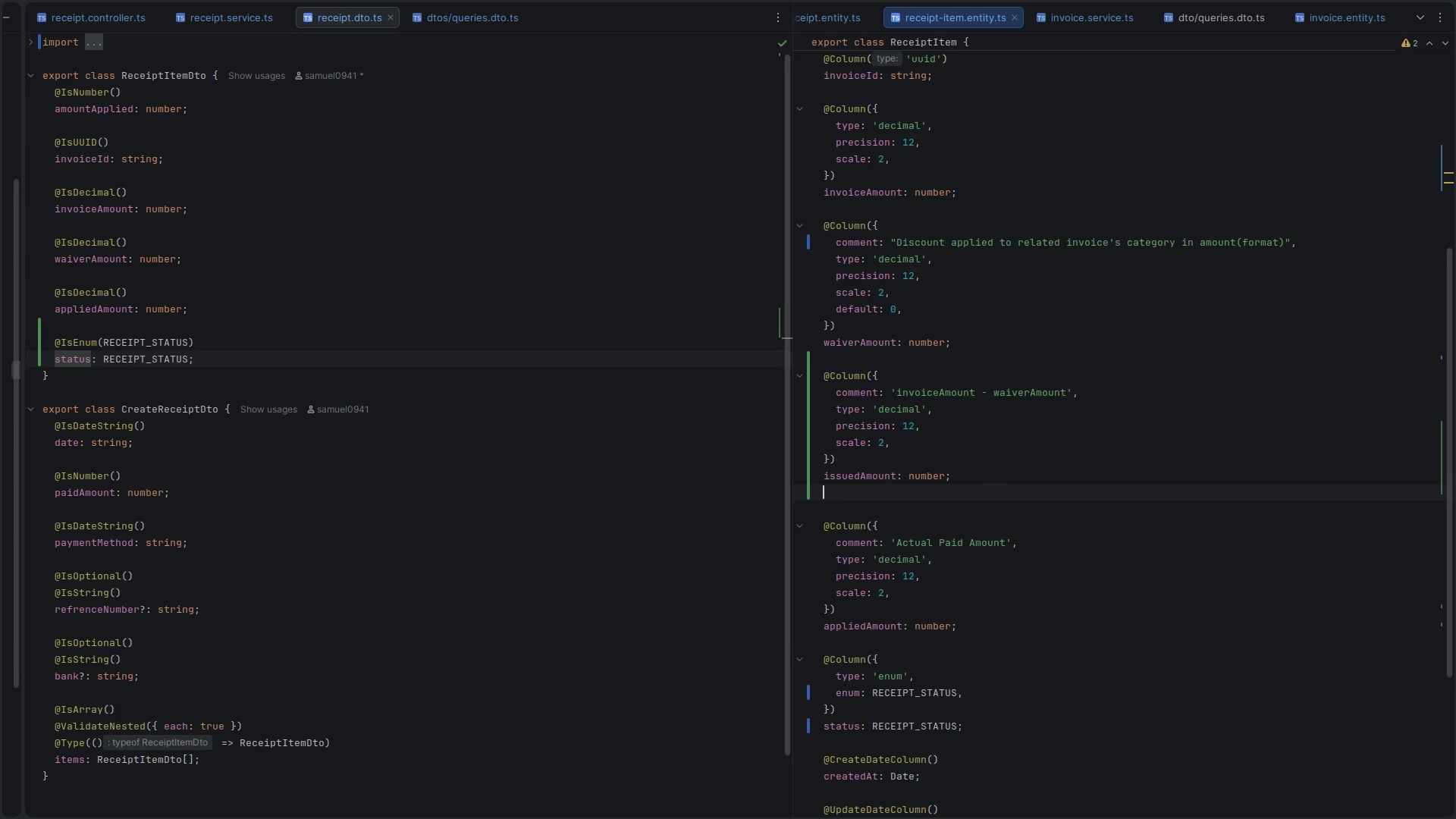 
key(Enter)
 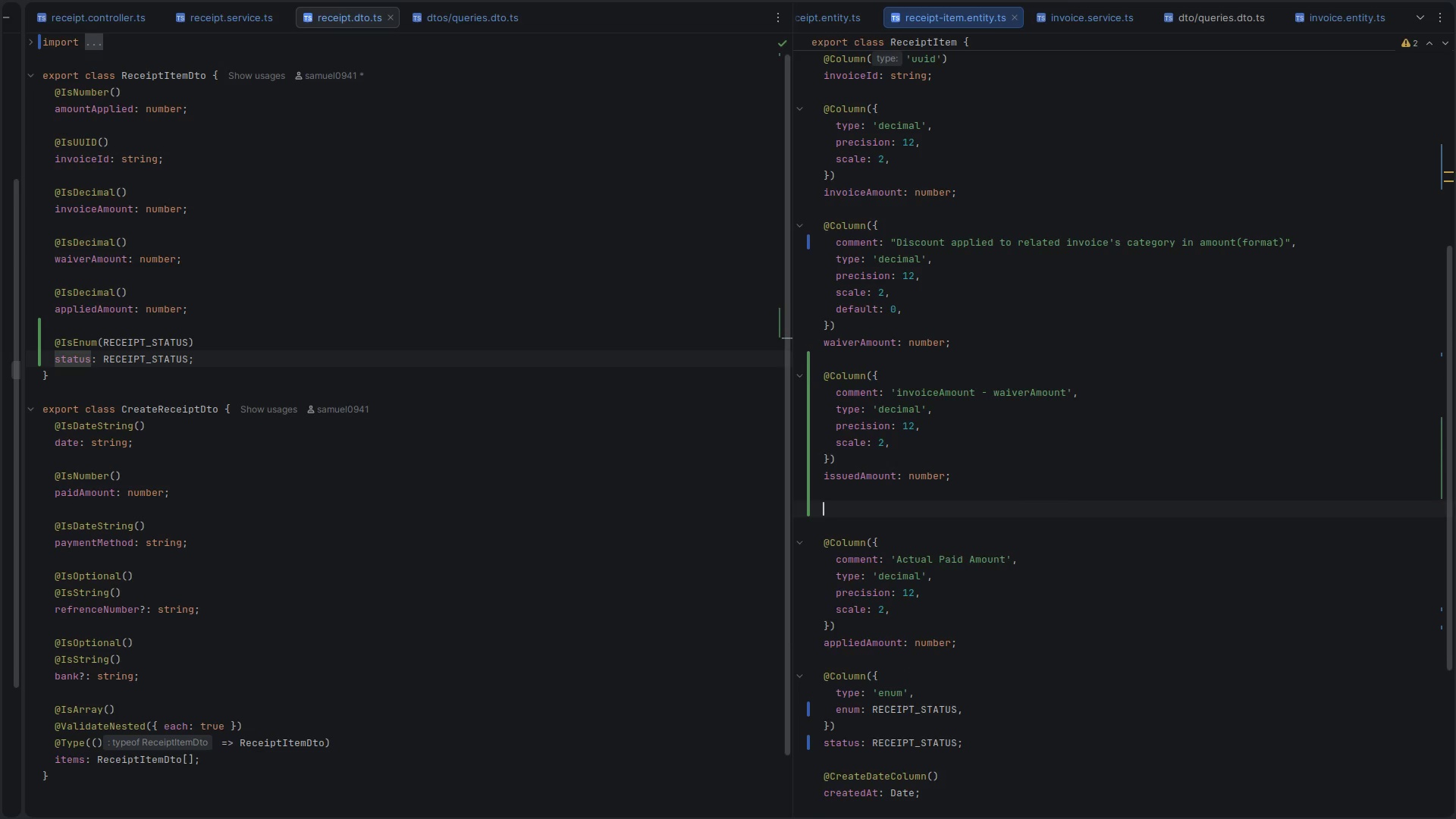 
key(Control+V)
 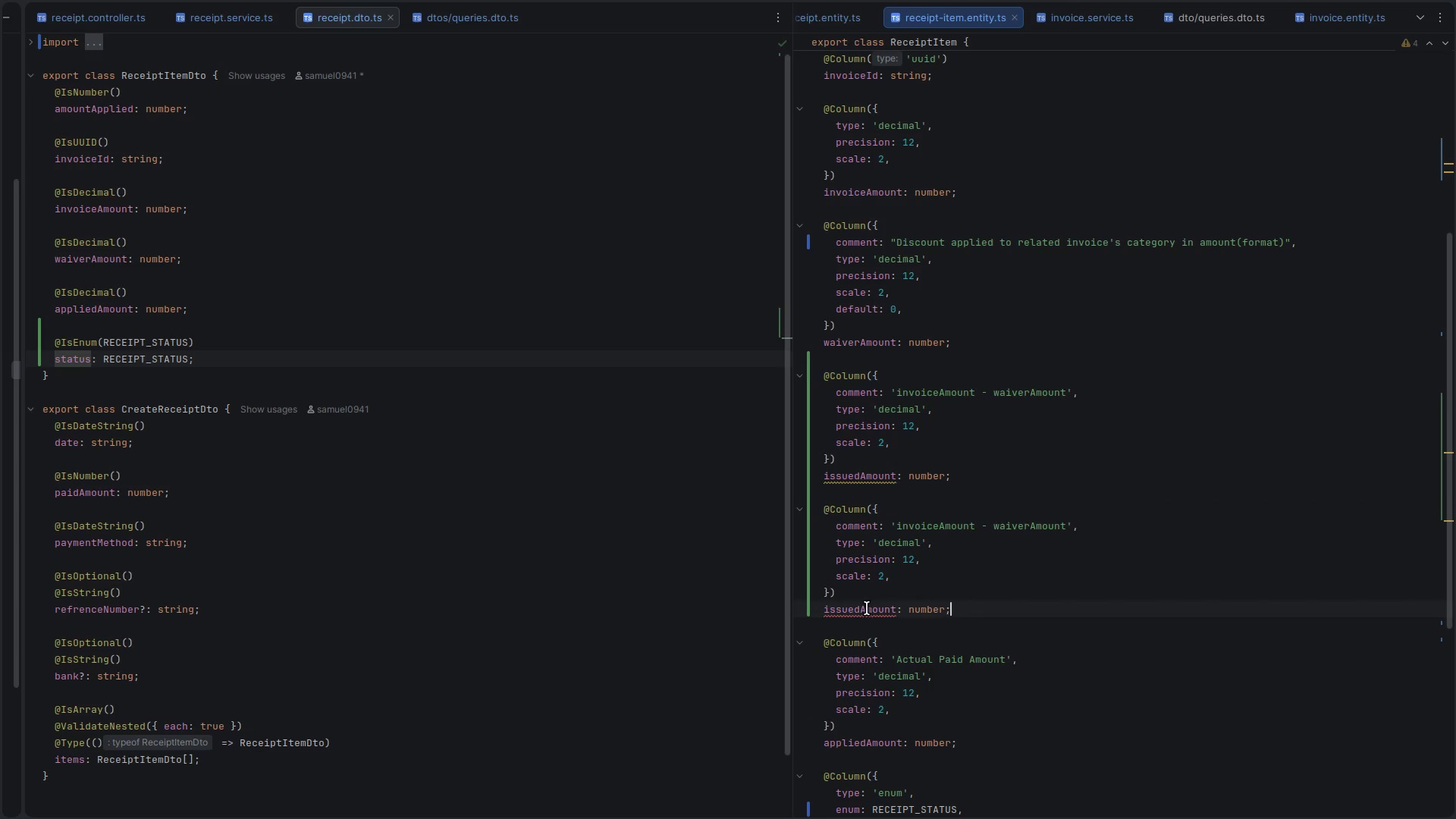 
left_click([858, 607])
 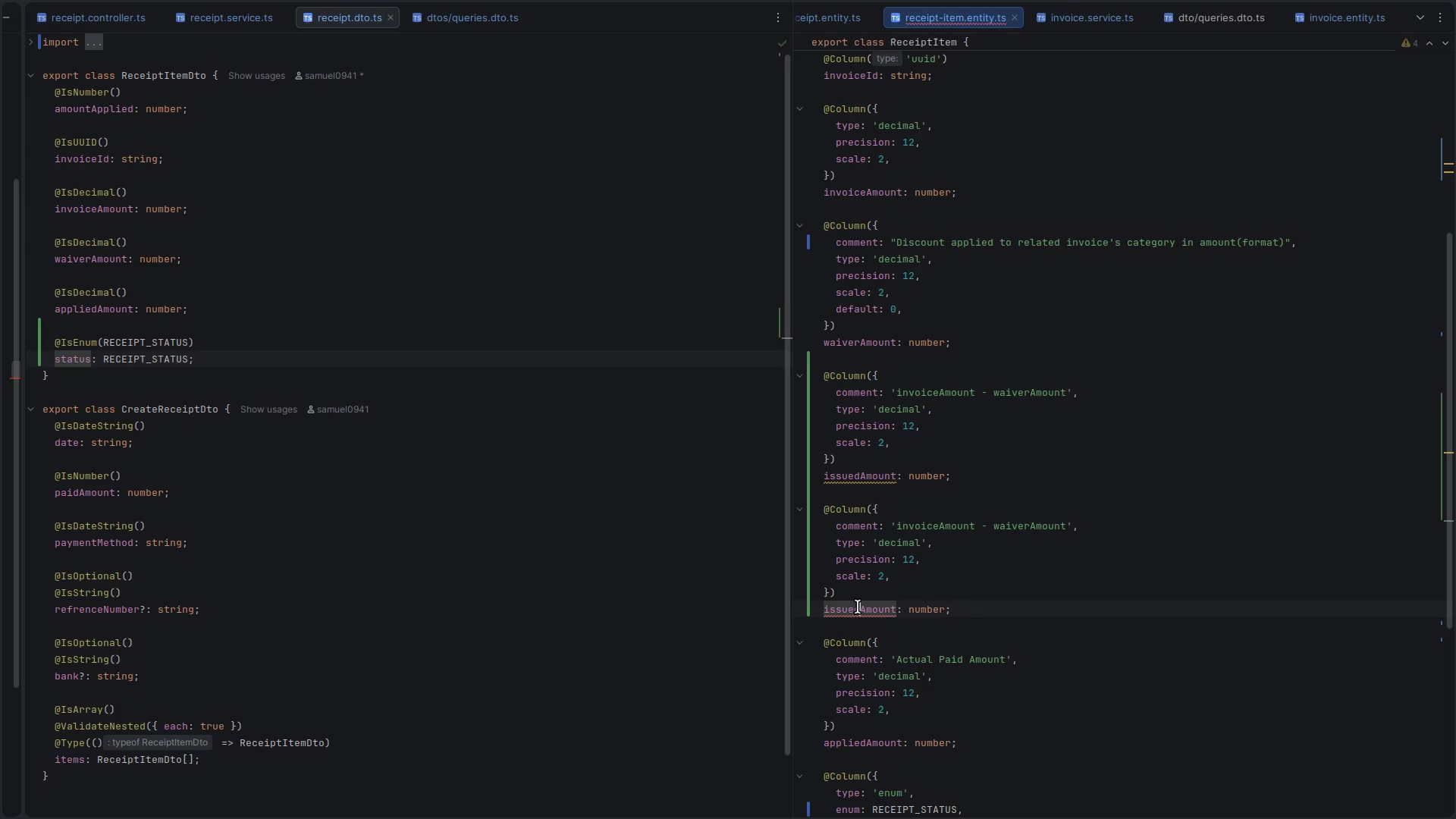 
left_click([858, 607])
 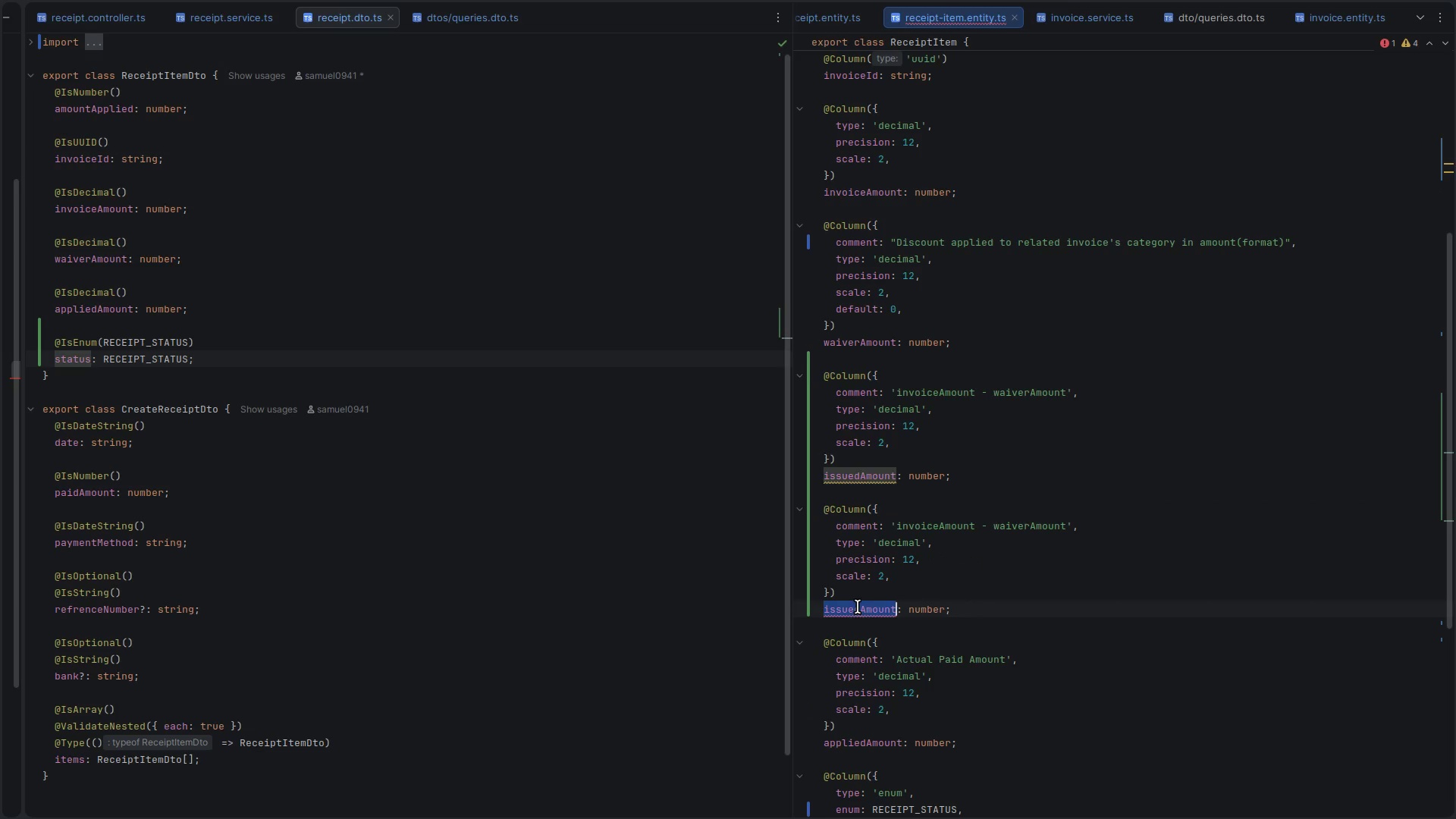 
type(remainingAmount)
 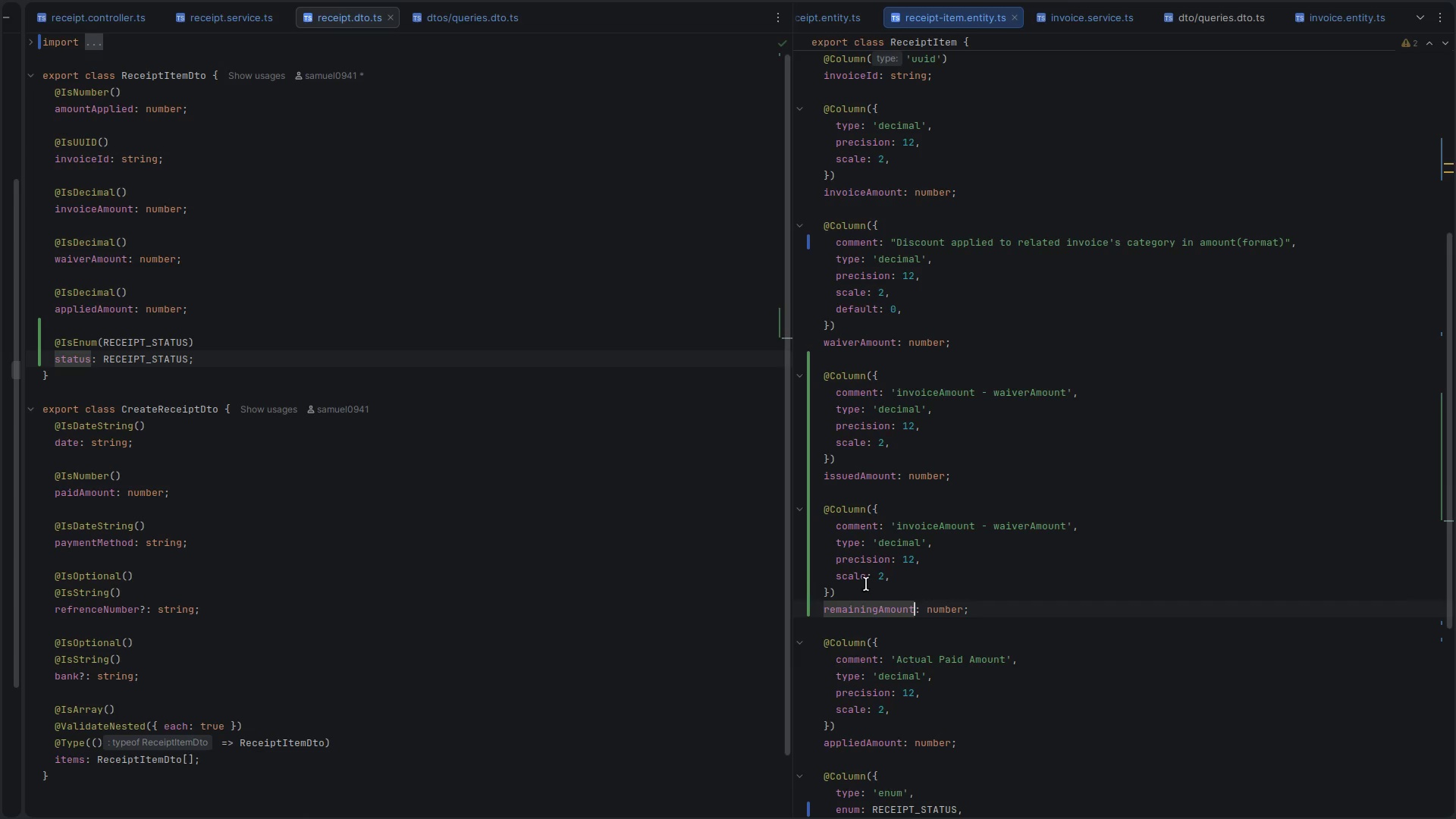 
scroll: coordinate [899, 575], scroll_direction: down, amount: 4.0
 